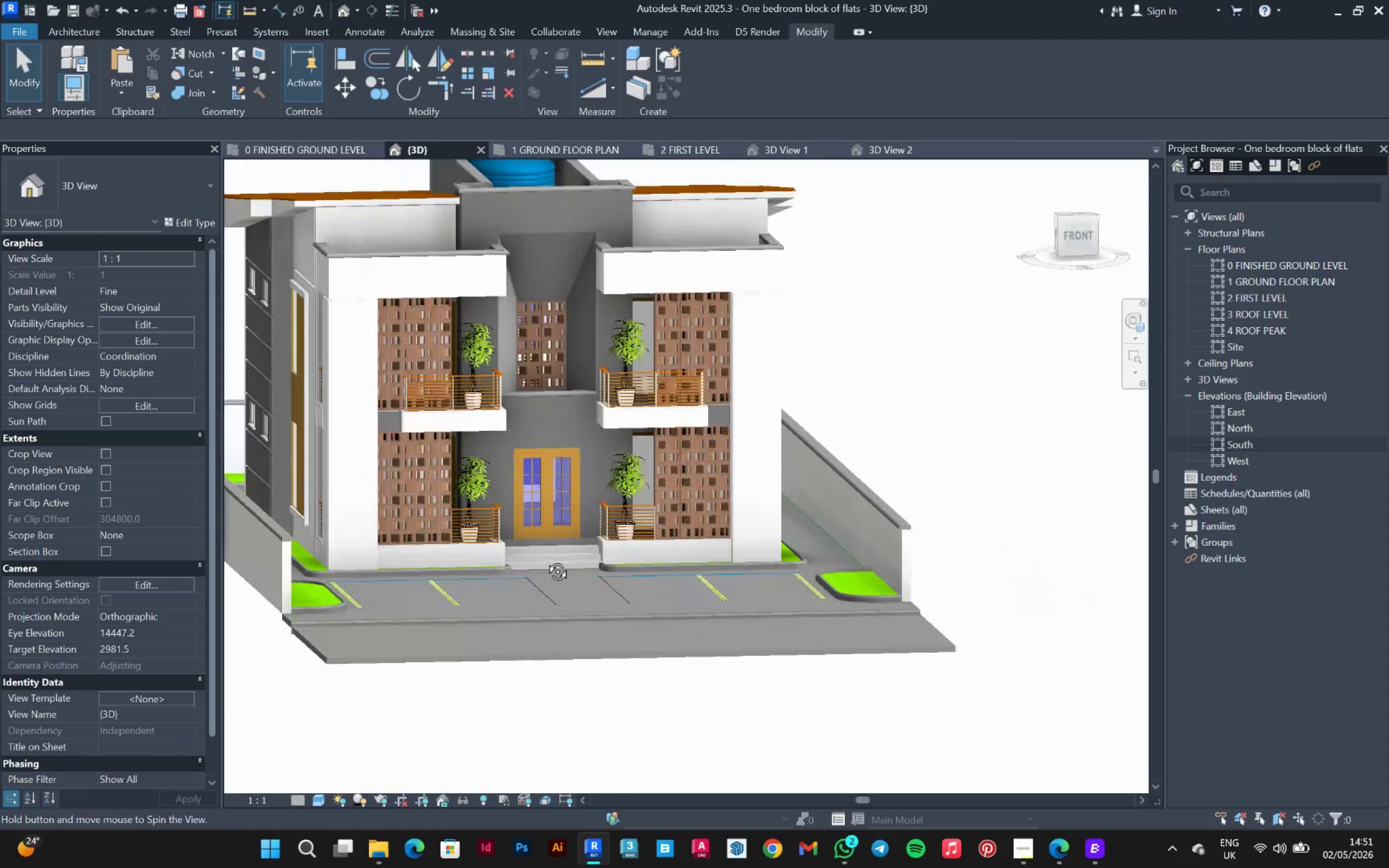 
scroll: coordinate [404, 678], scroll_direction: down, amount: 3.0
 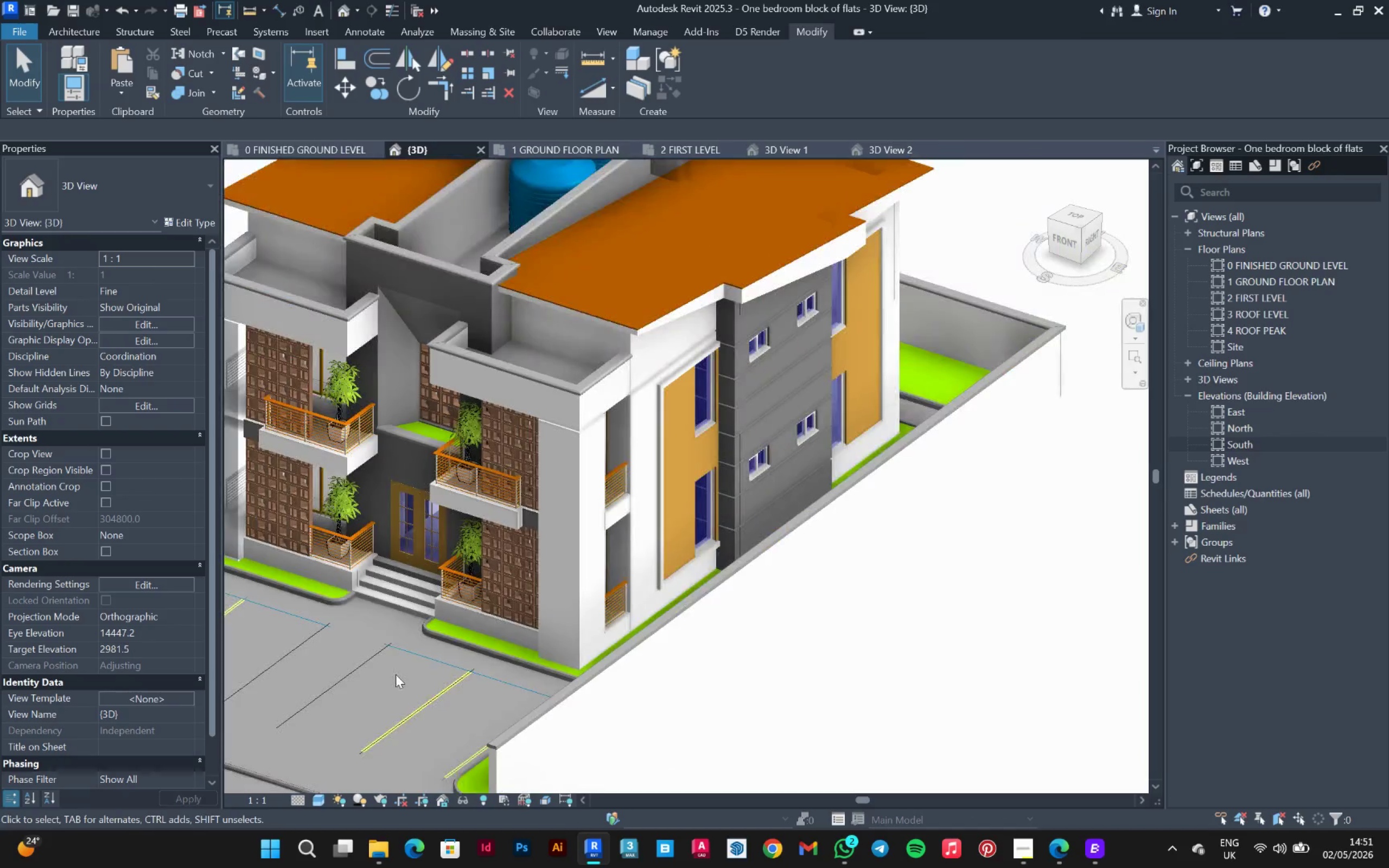 
hold_key(key=ShiftLeft, duration=1.26)
 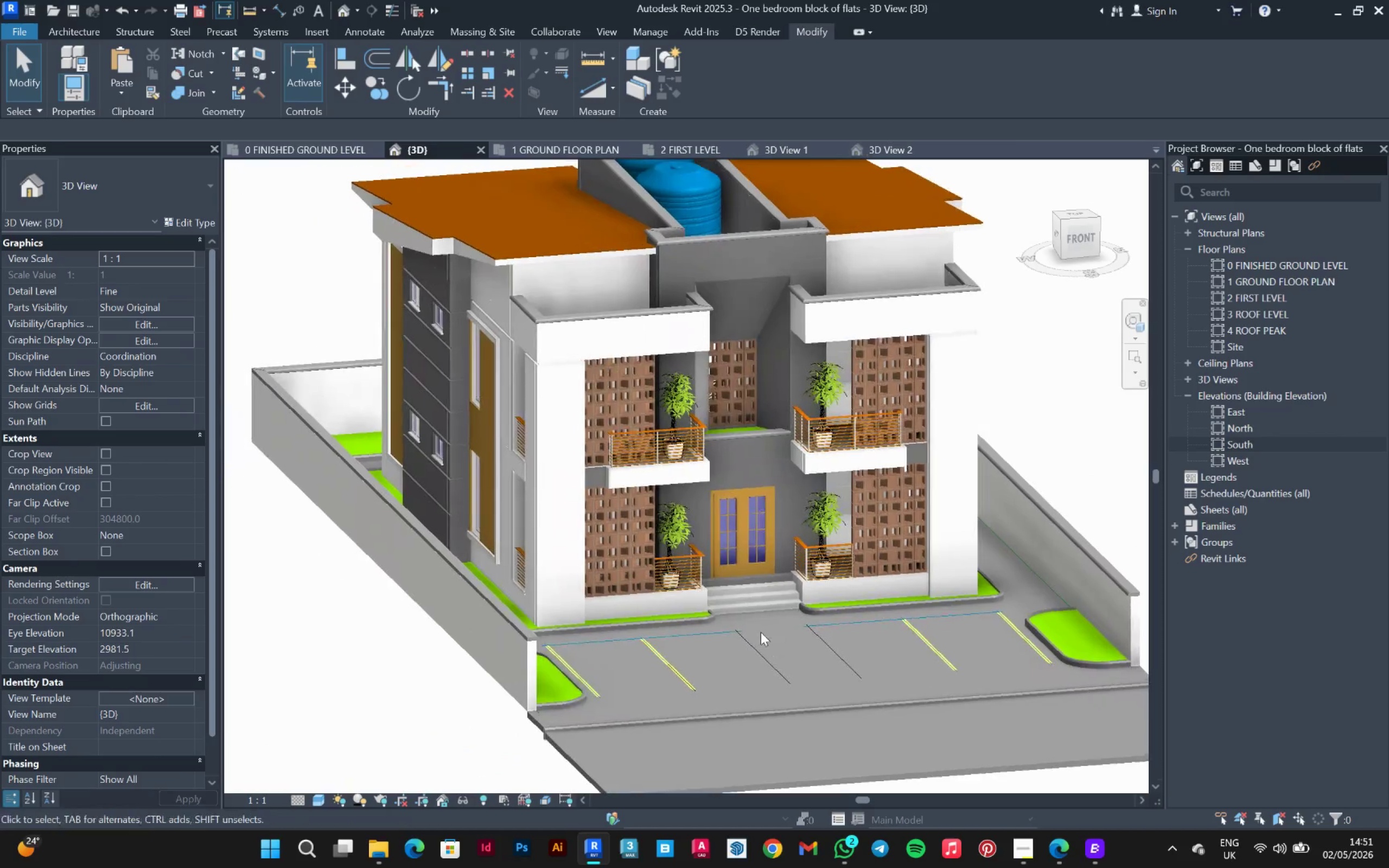 
hold_key(key=ShiftLeft, duration=1.51)
 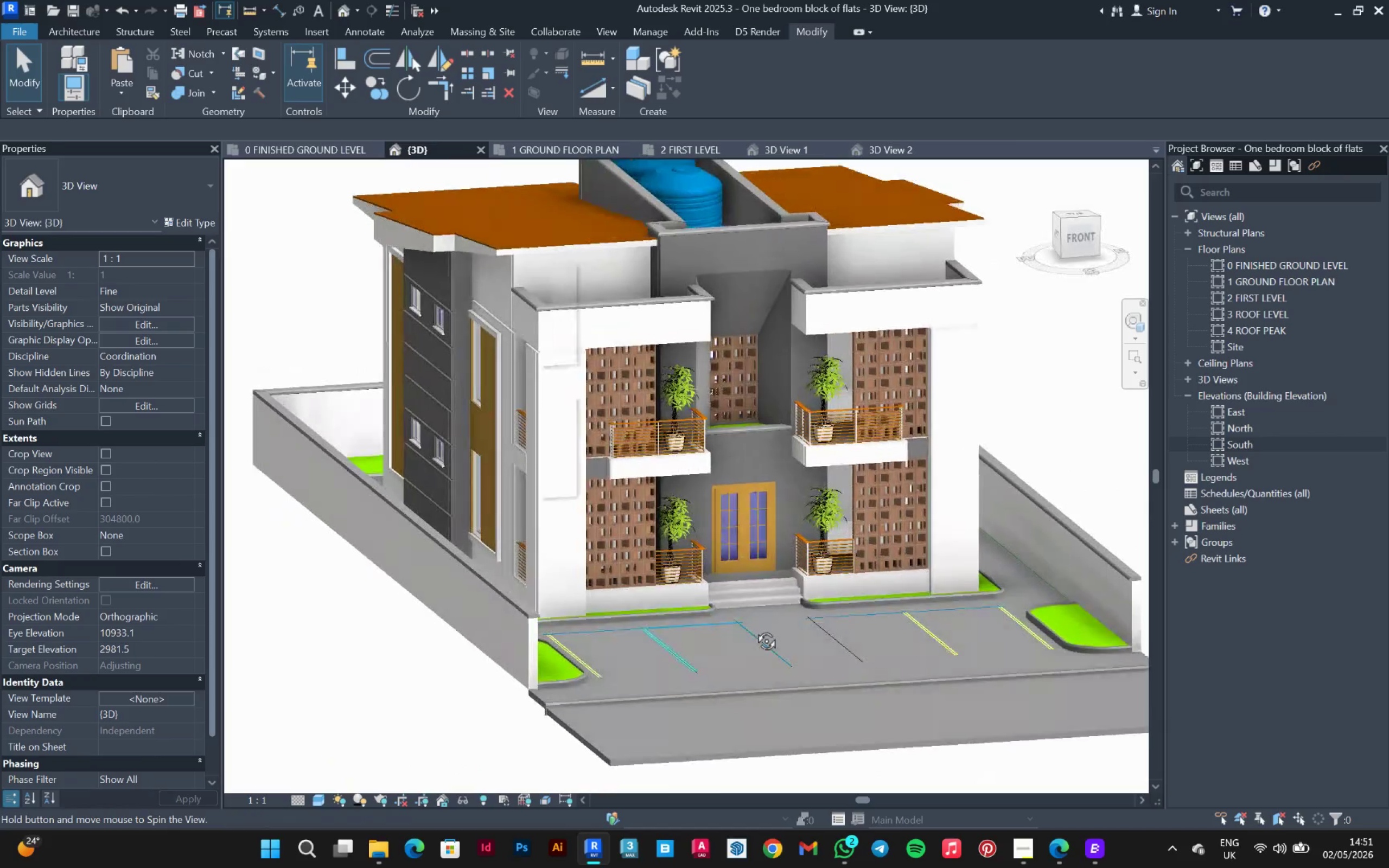 
hold_key(key=ShiftLeft, duration=1.53)
 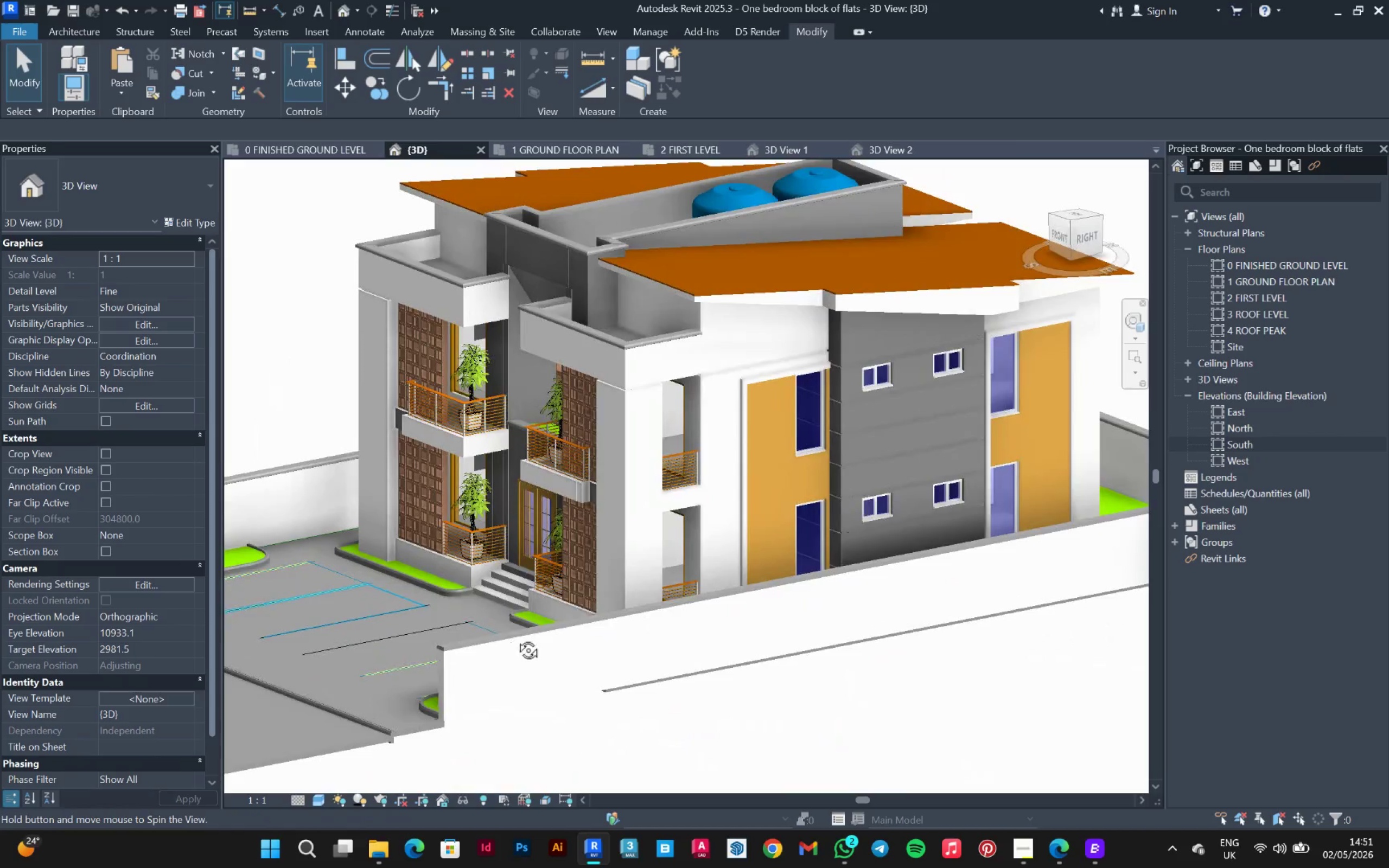 
hold_key(key=ShiftLeft, duration=1.51)
 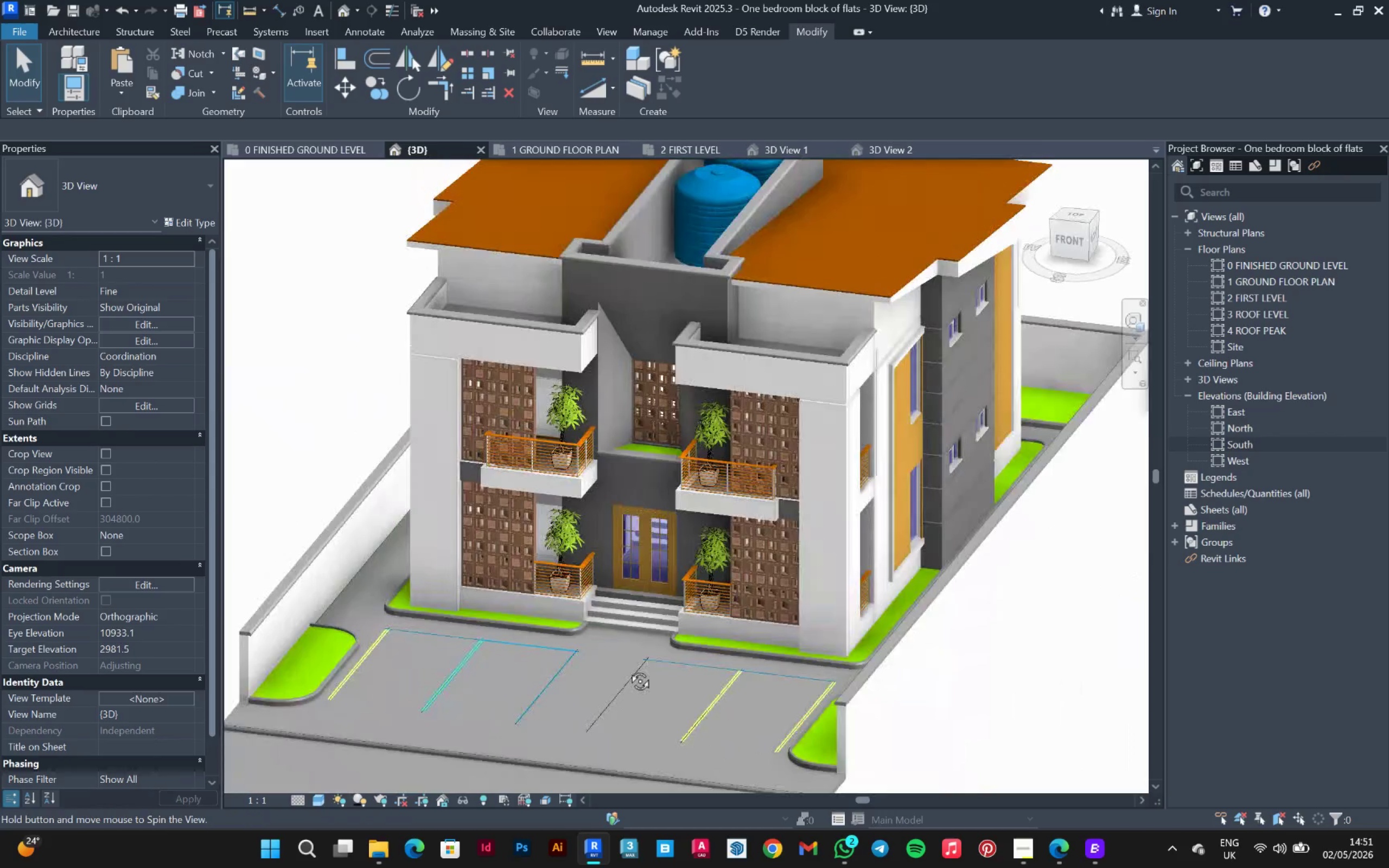 
hold_key(key=ShiftLeft, duration=1.52)
 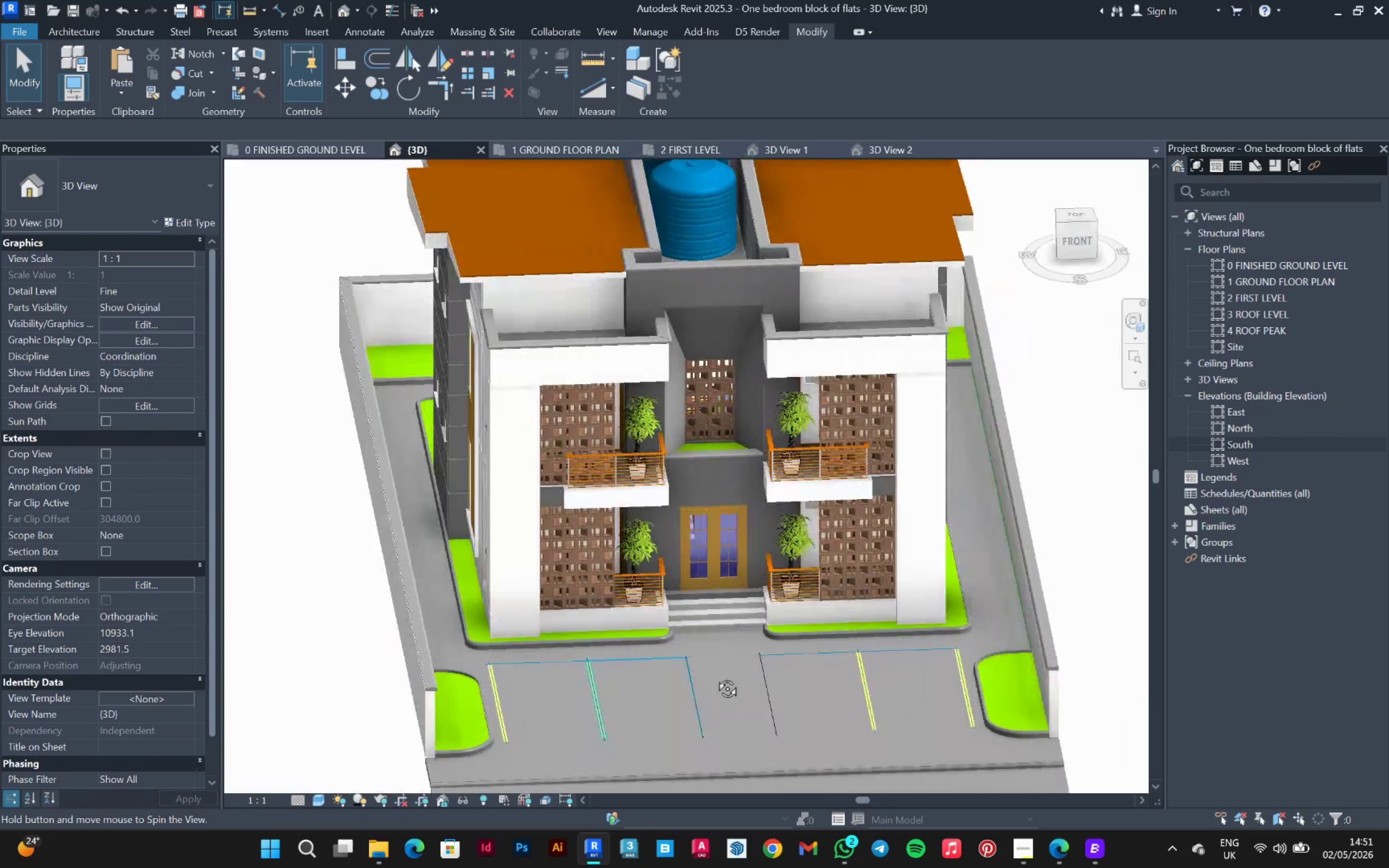 
hold_key(key=ShiftLeft, duration=1.52)
 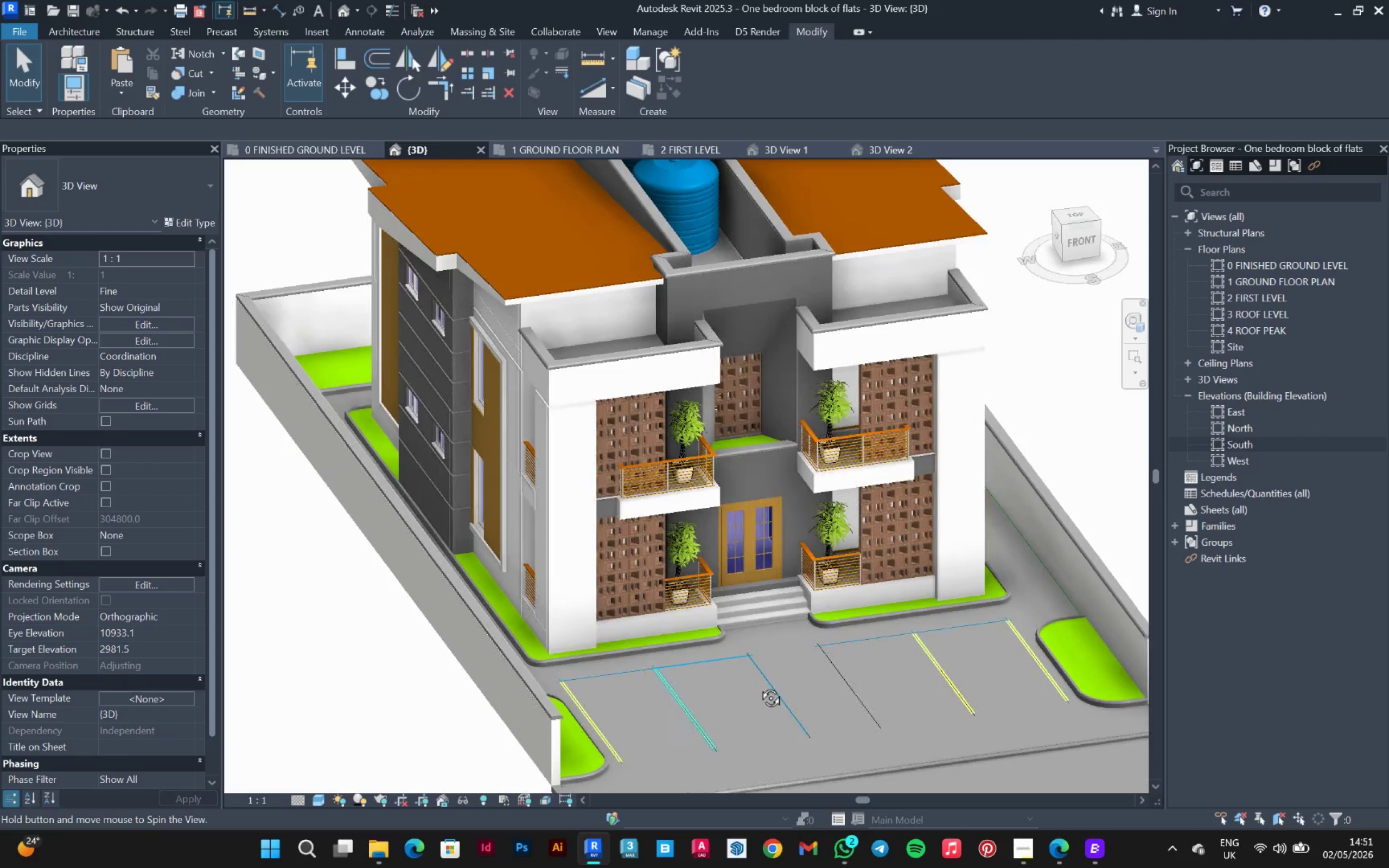 
hold_key(key=ShiftLeft, duration=1.51)
 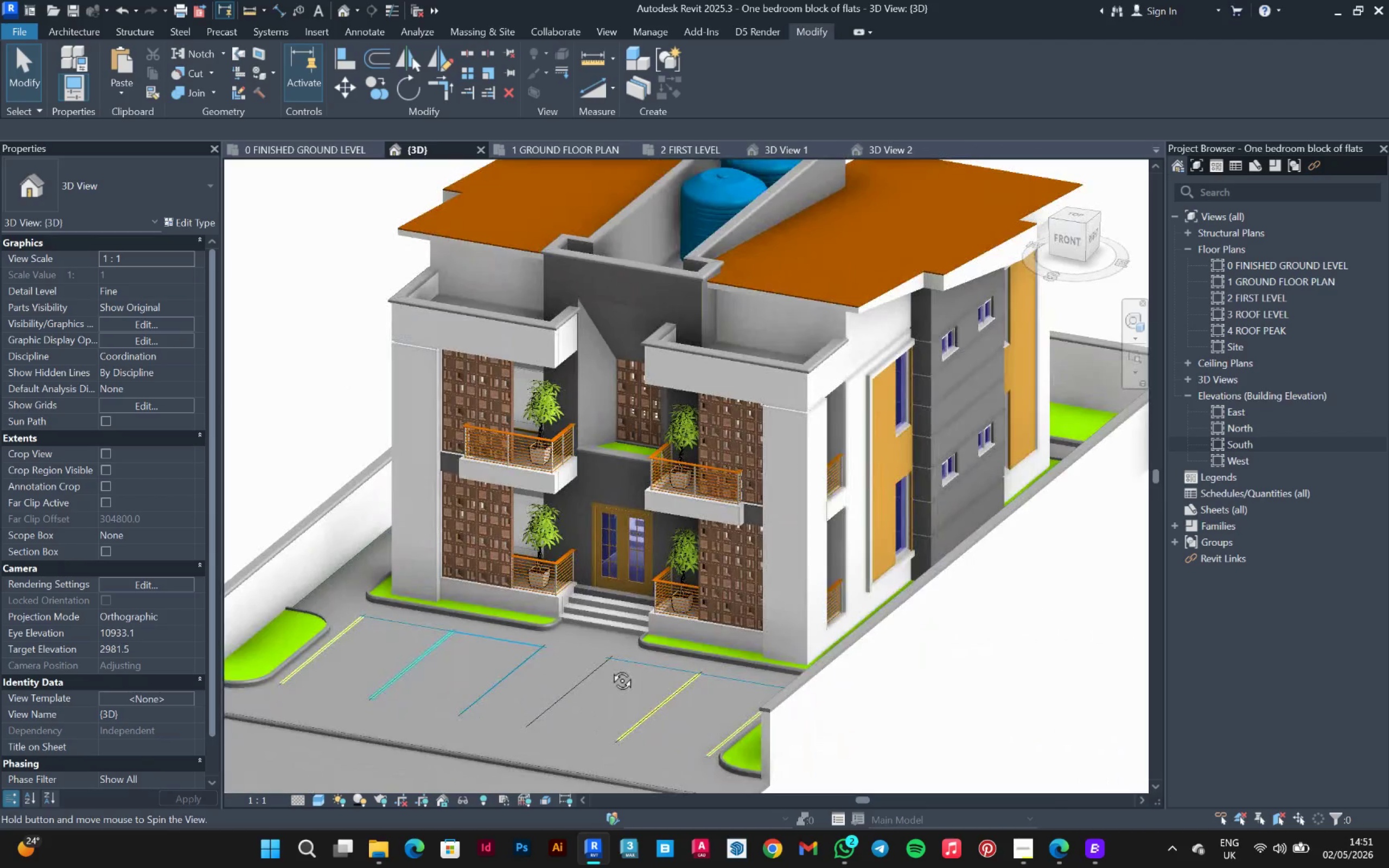 
hold_key(key=ShiftLeft, duration=0.84)
 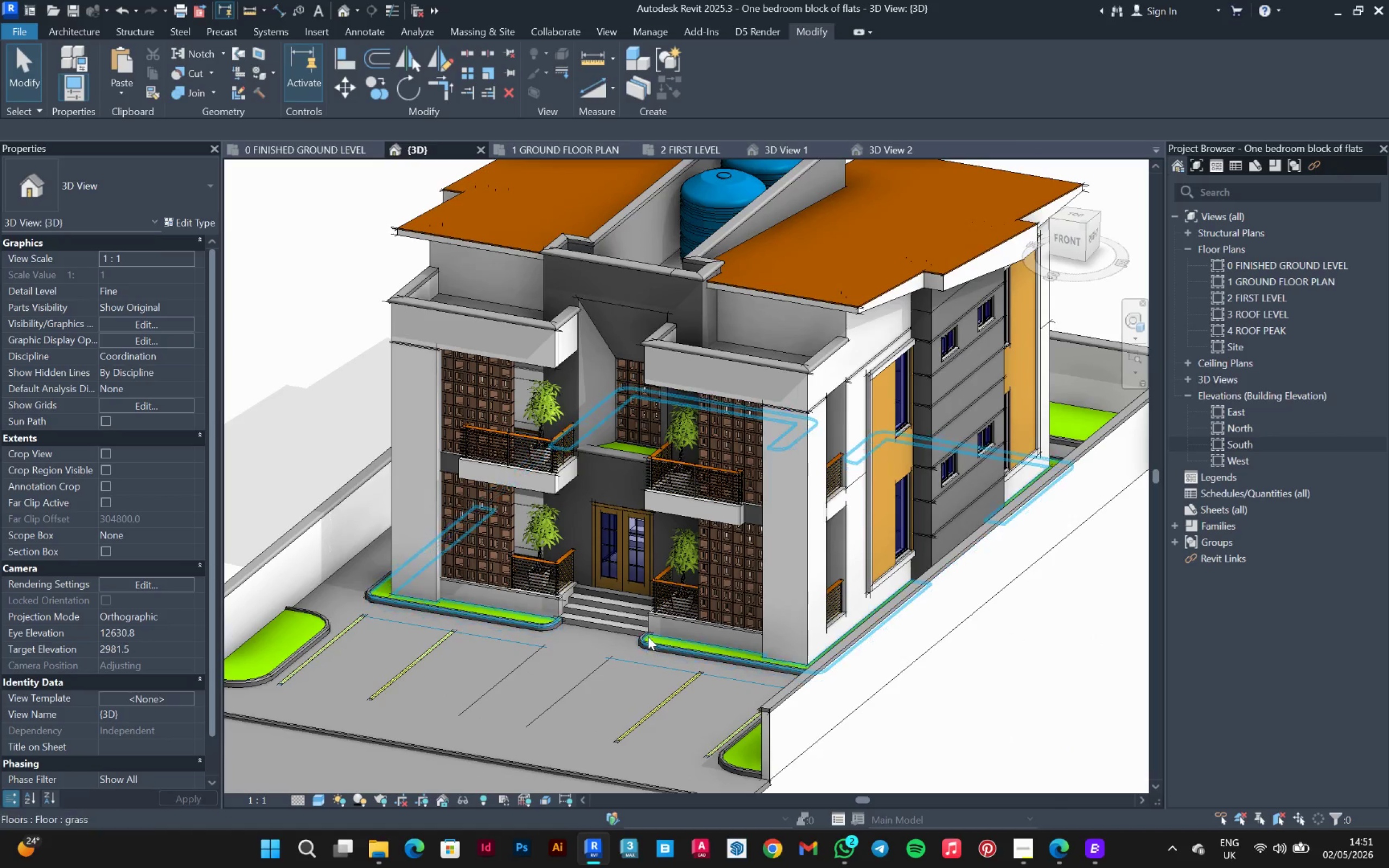 
hold_key(key=ShiftLeft, duration=0.73)
 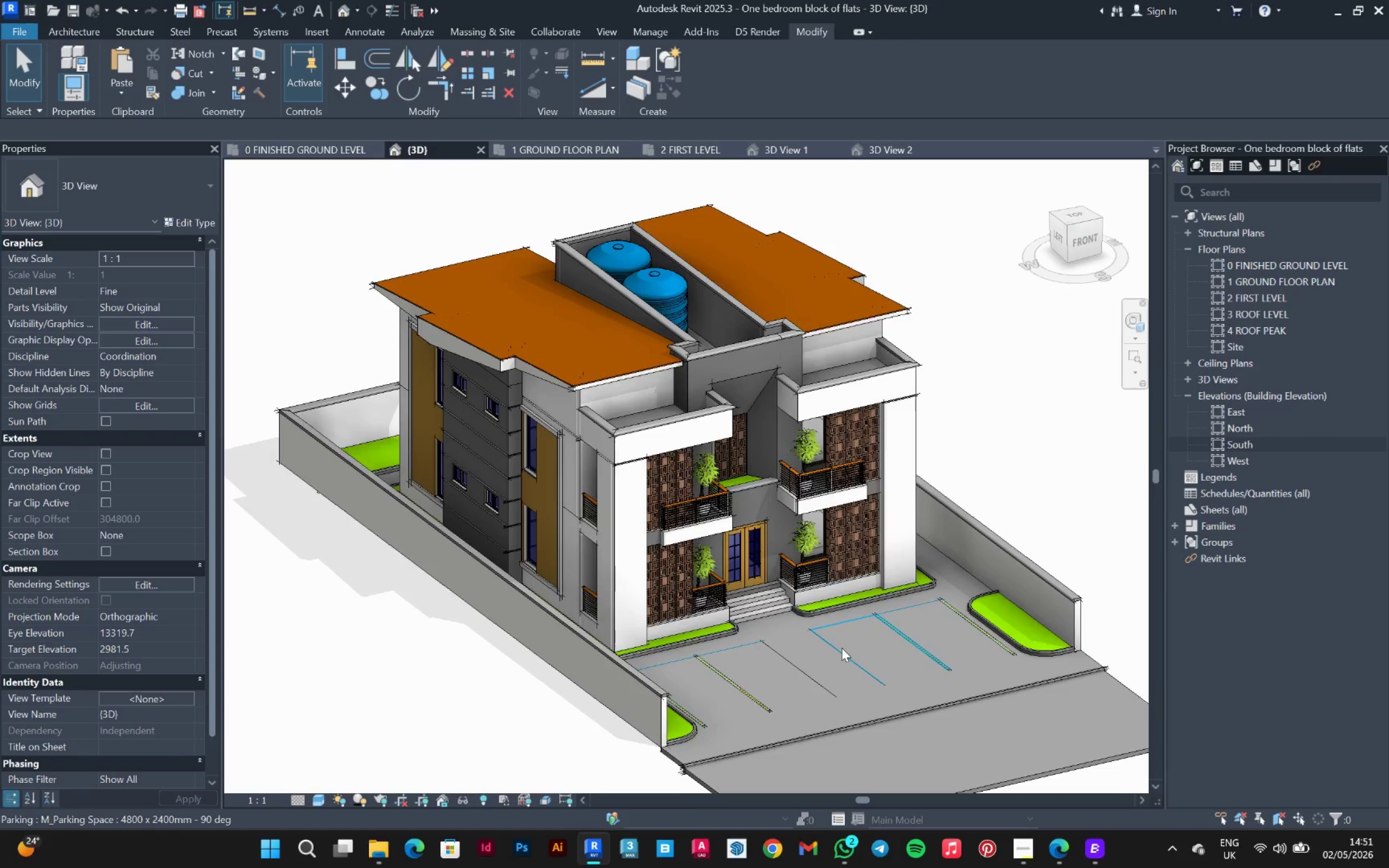 
scroll: coordinate [642, 634], scroll_direction: down, amount: 2.0
 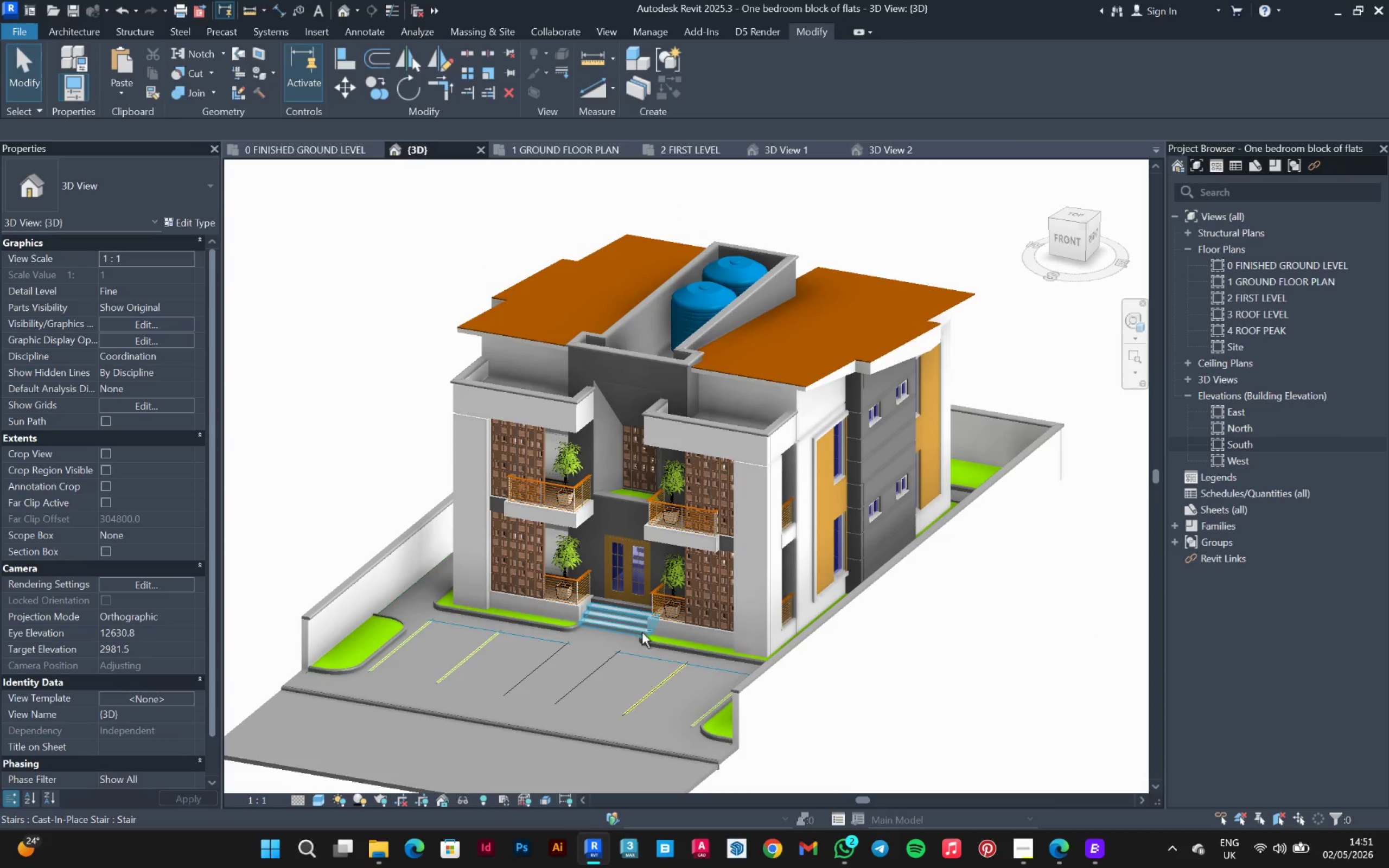 
scroll: coordinate [842, 648], scroll_direction: up, amount: 1.0
 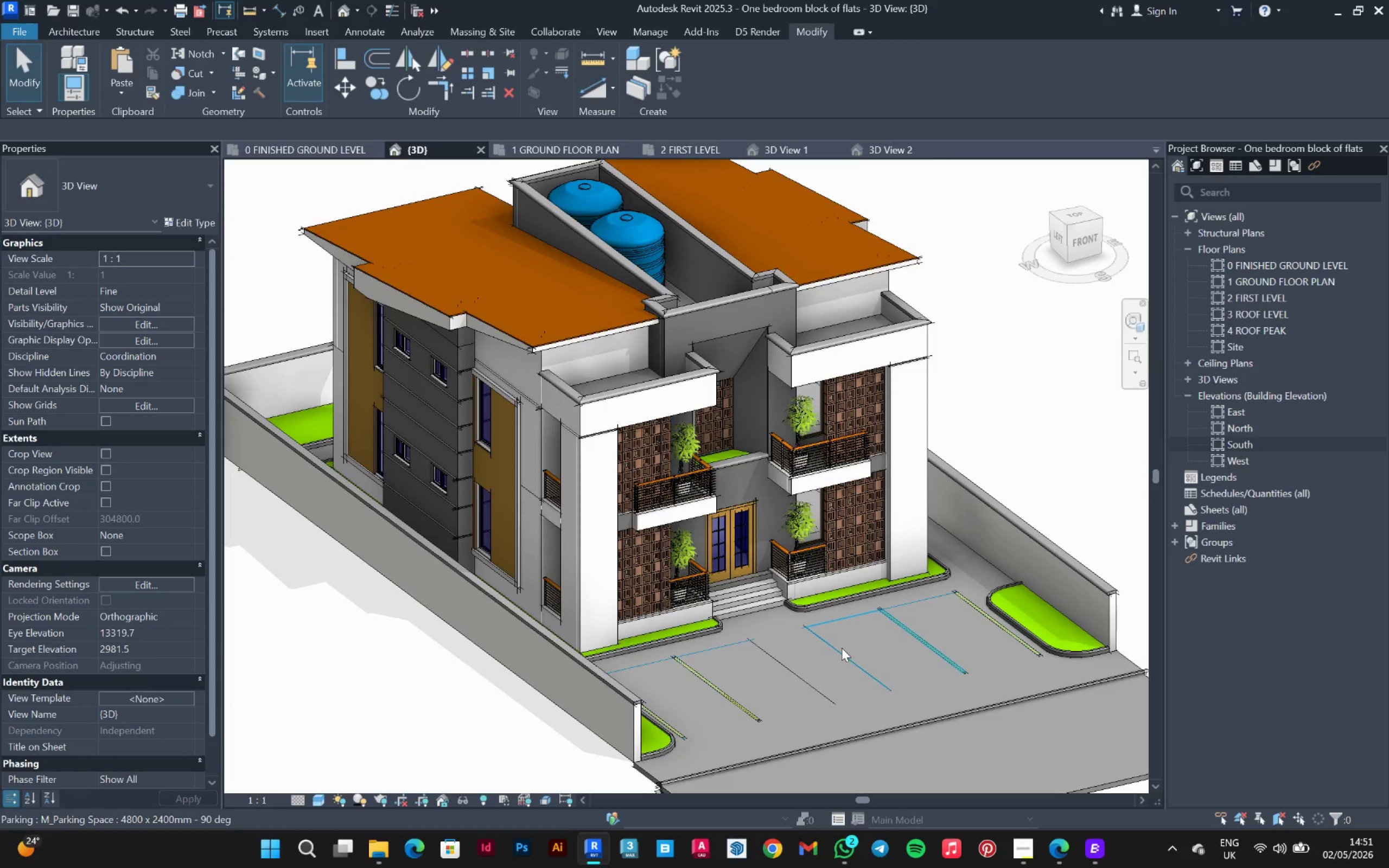 
hold_key(key=ShiftLeft, duration=1.5)
 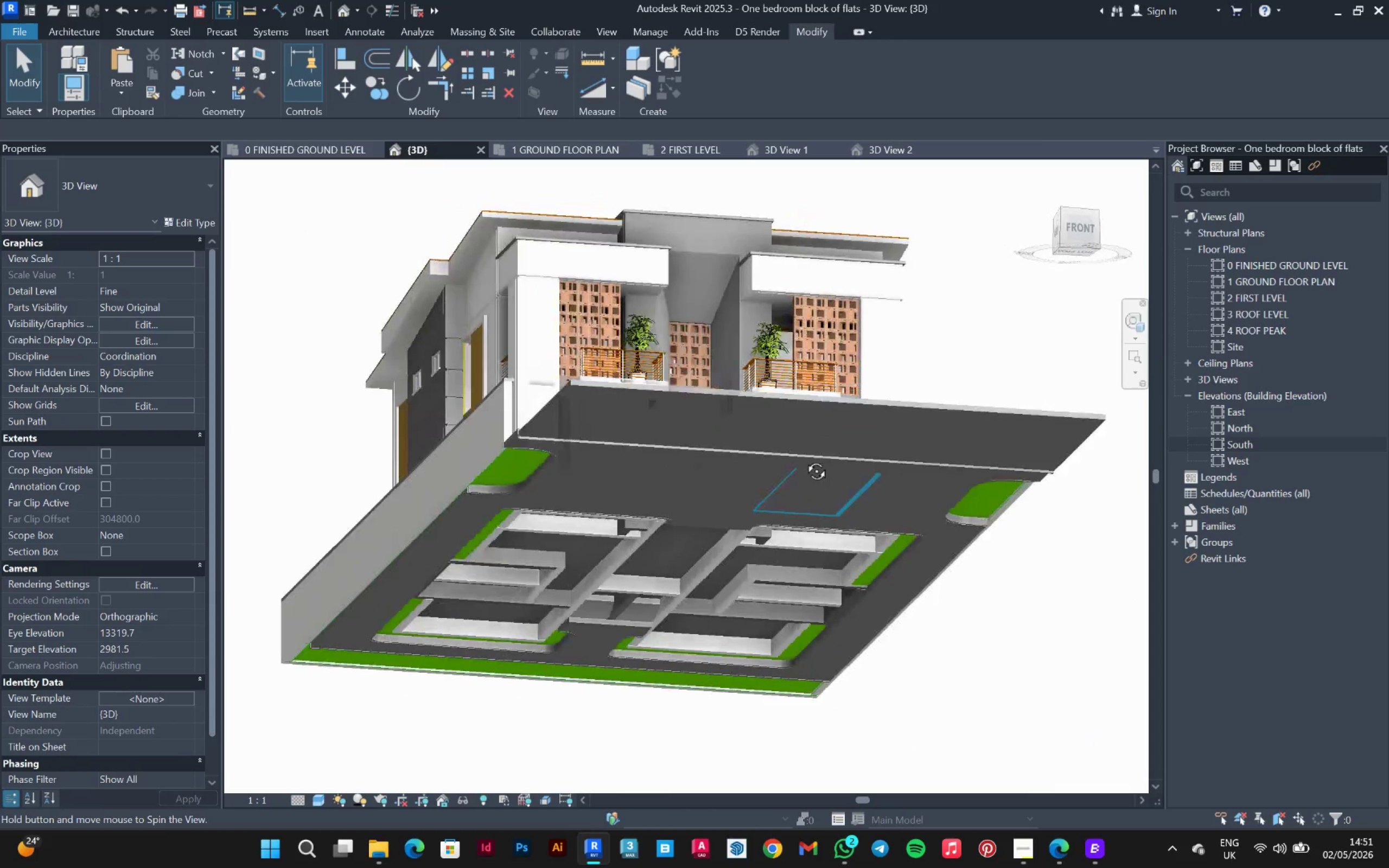 
hold_key(key=ShiftLeft, duration=1.5)
 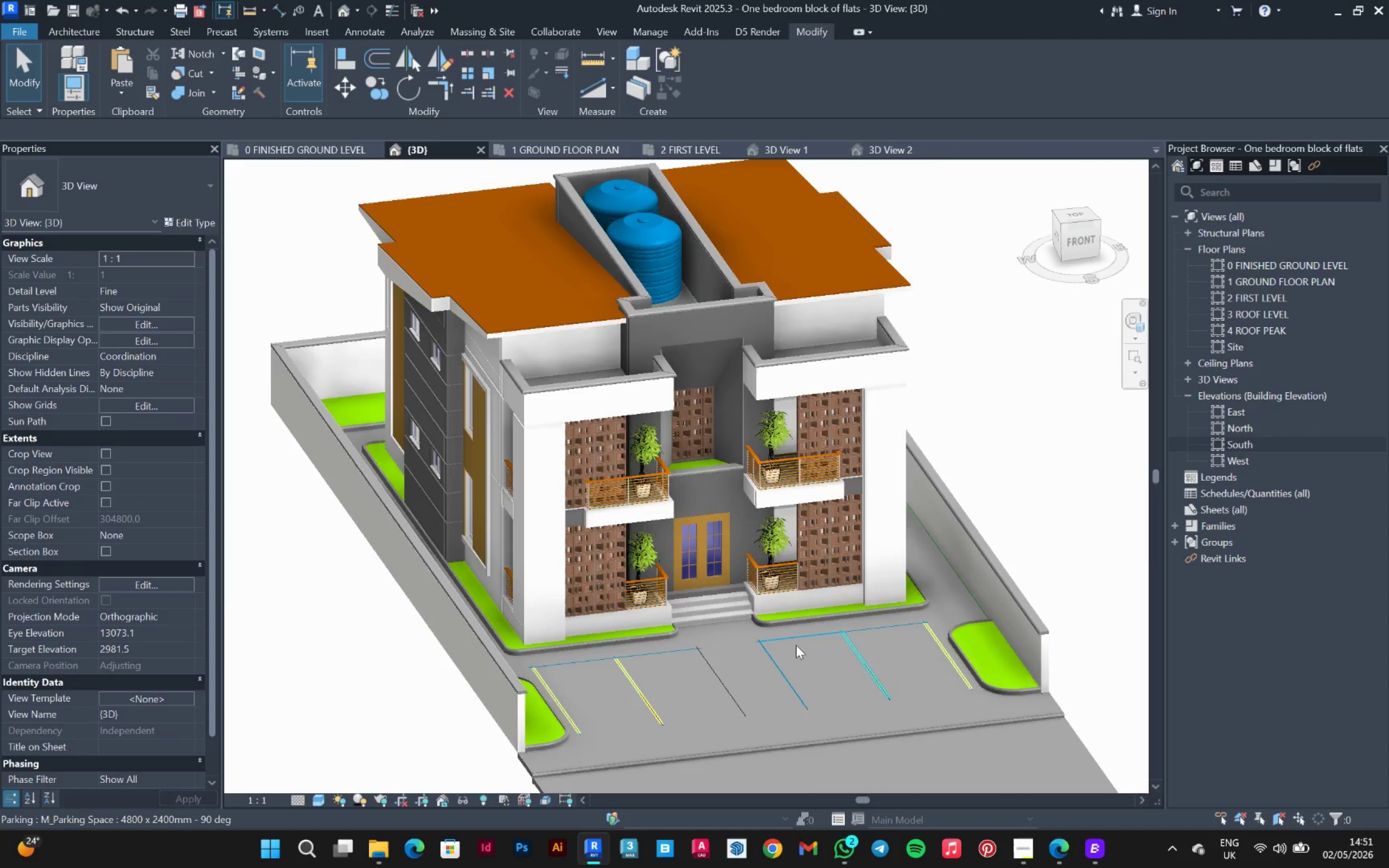 
hold_key(key=ShiftLeft, duration=0.52)
 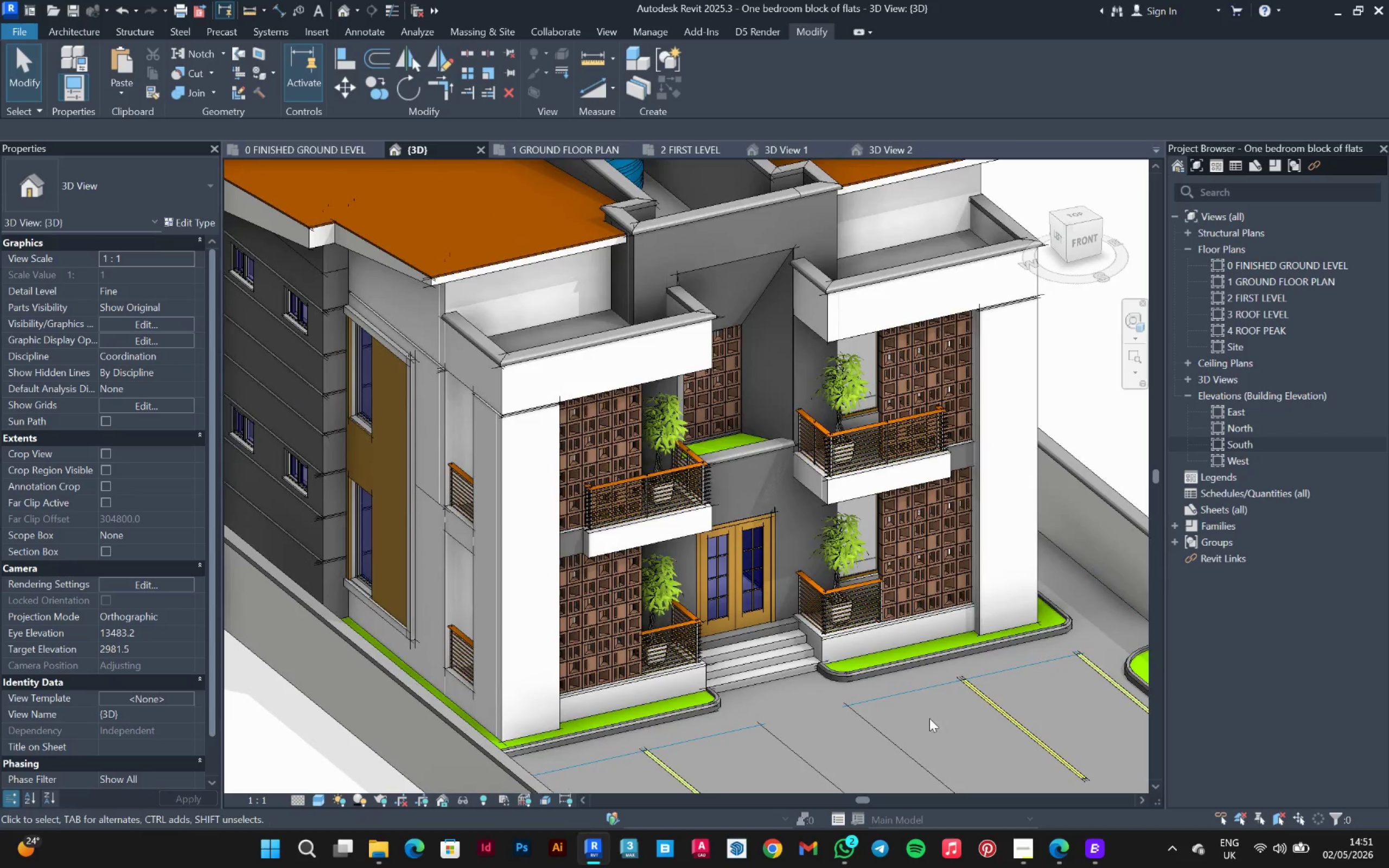 
scroll: coordinate [796, 645], scroll_direction: up, amount: 3.0
 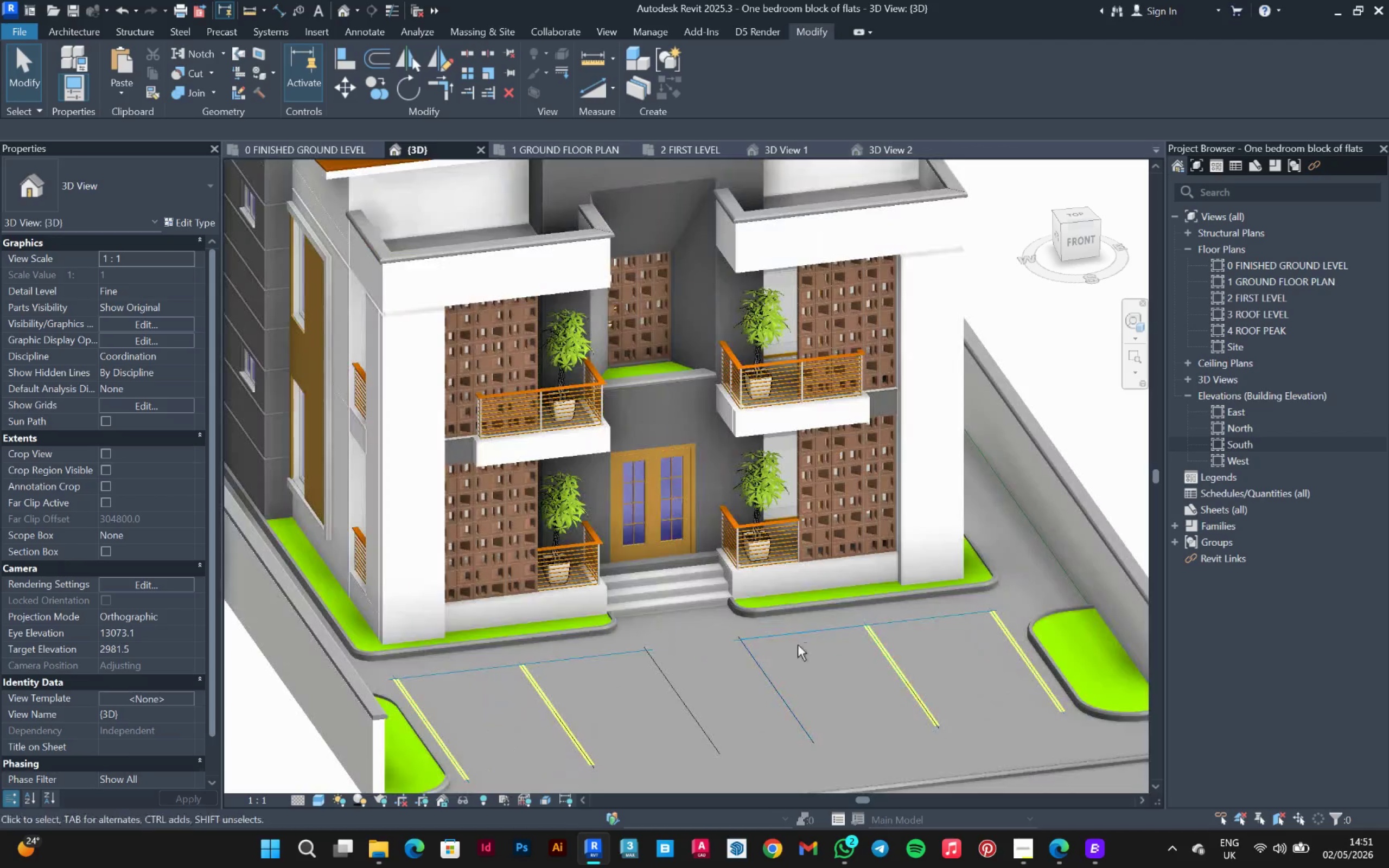 
scroll: coordinate [926, 714], scroll_direction: down, amount: 2.0
 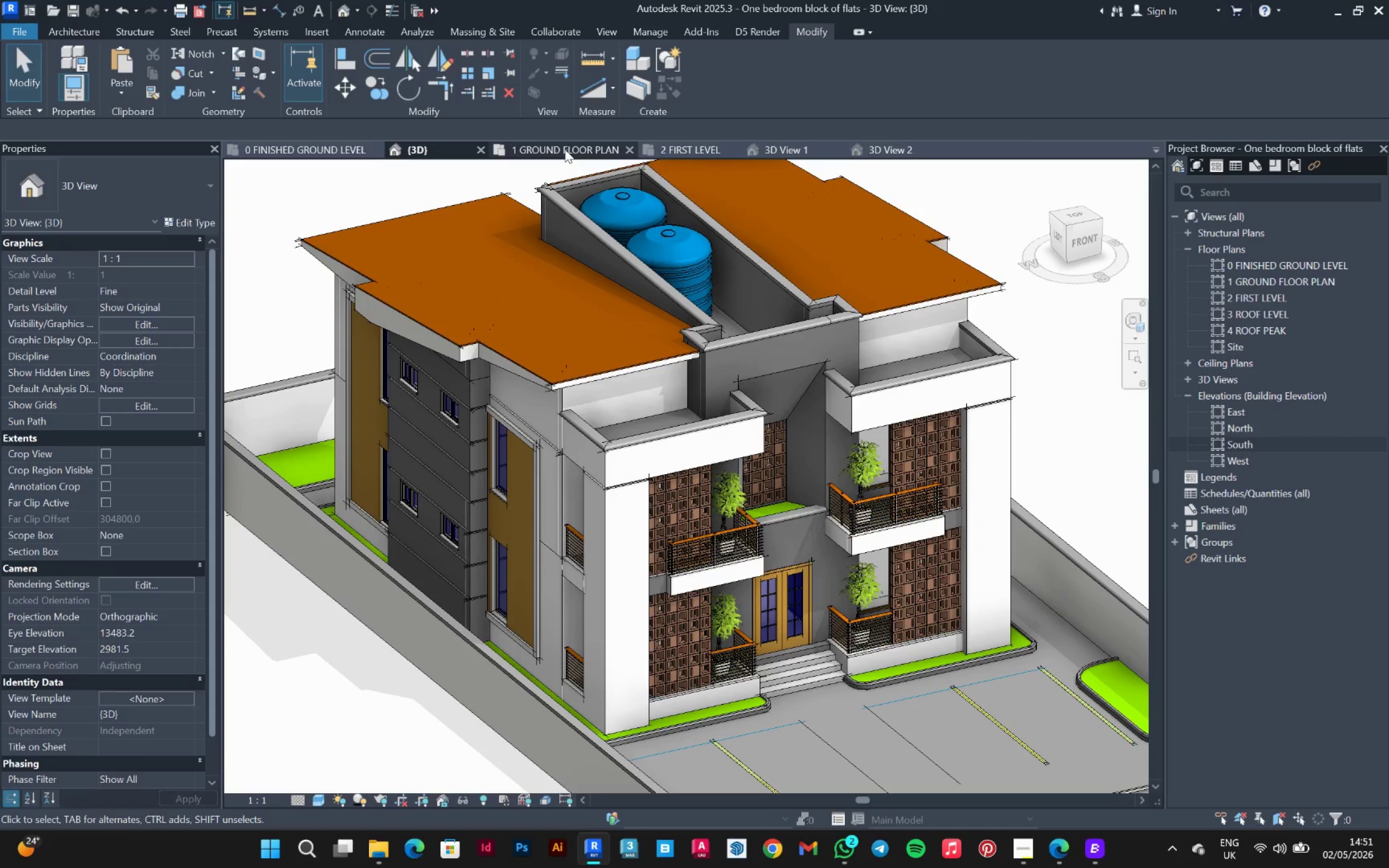 
hold_key(key=ShiftLeft, duration=1.03)
 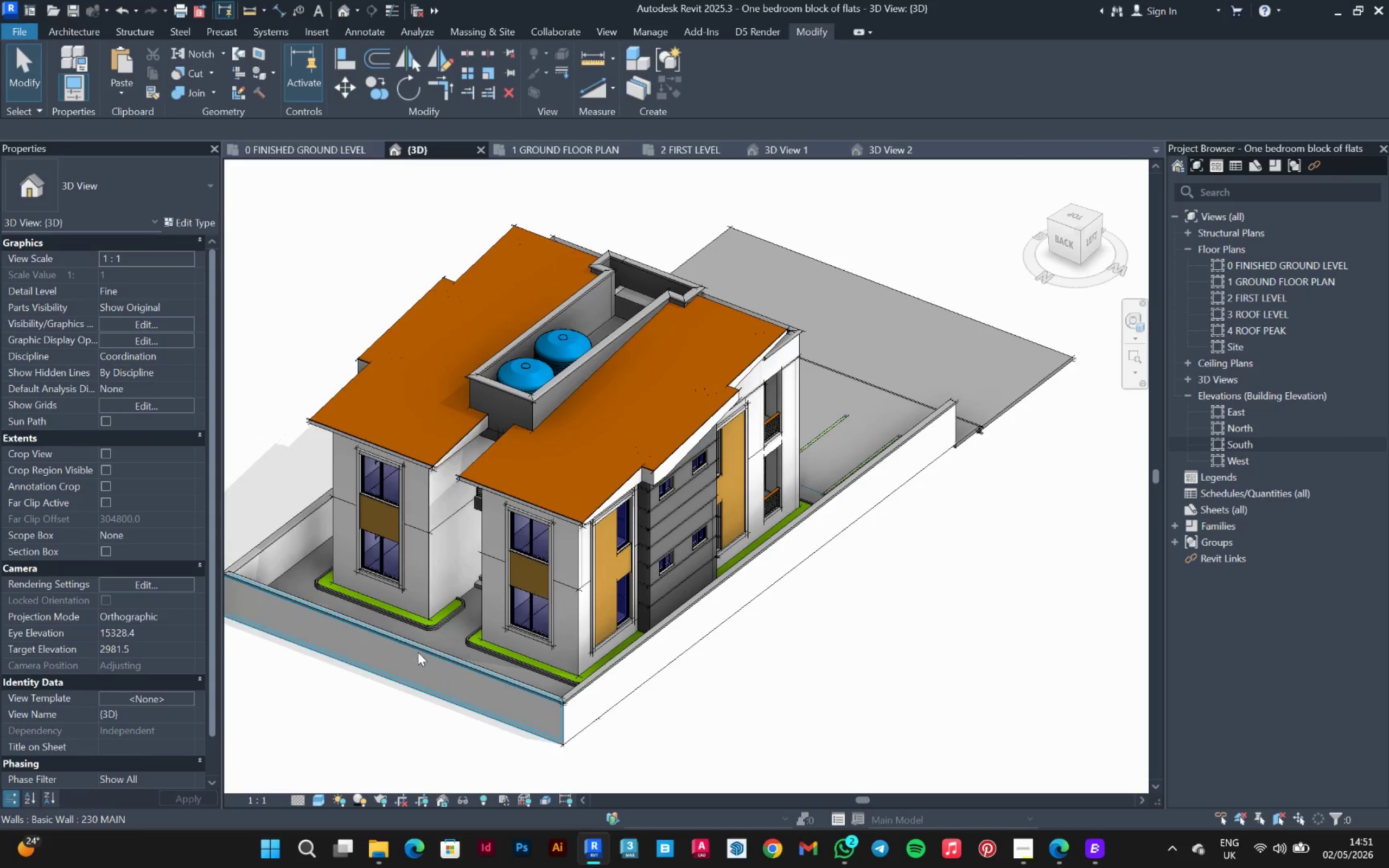 
scroll: coordinate [536, 426], scroll_direction: down, amount: 3.0
 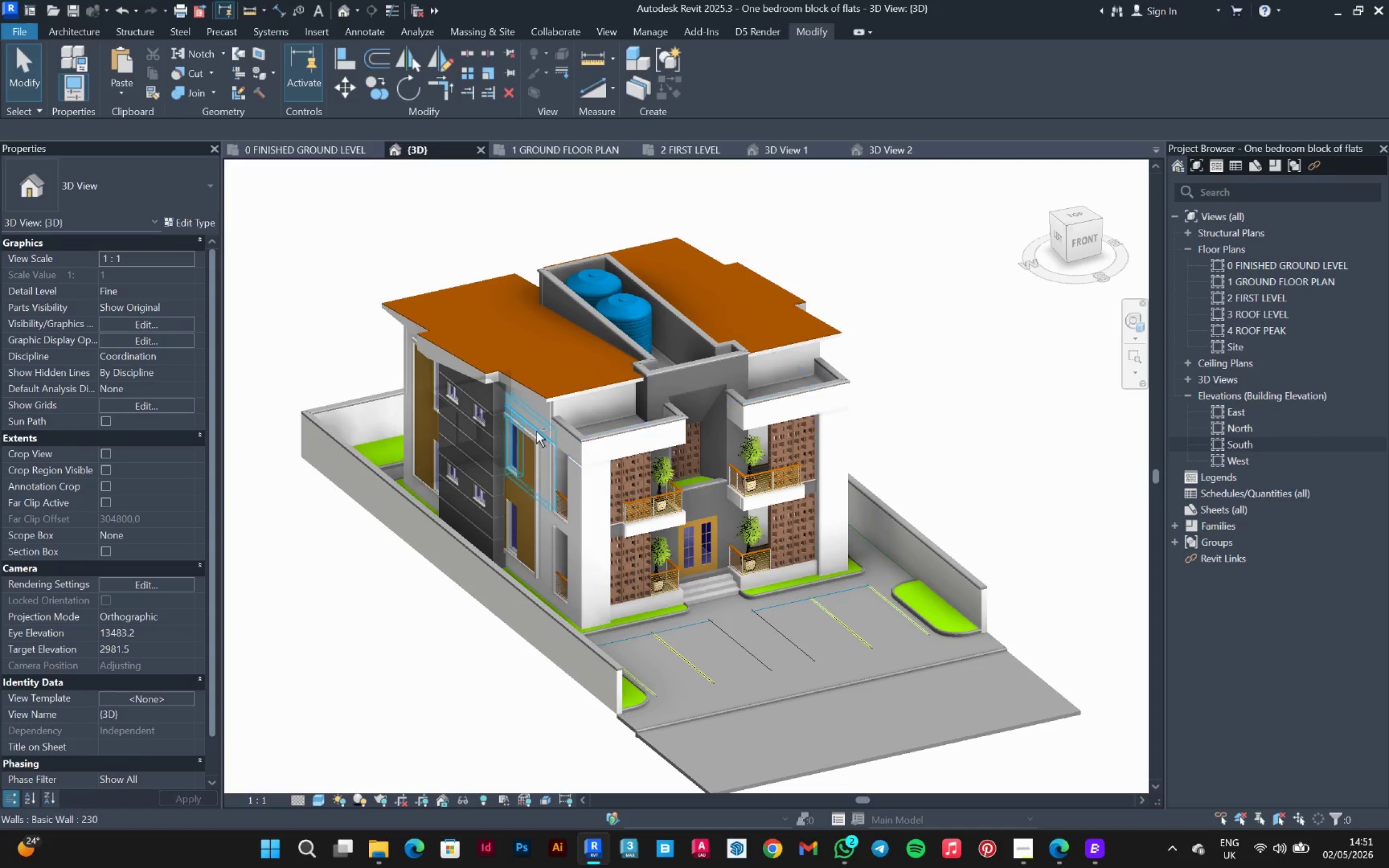 
hold_key(key=ShiftLeft, duration=1.48)
 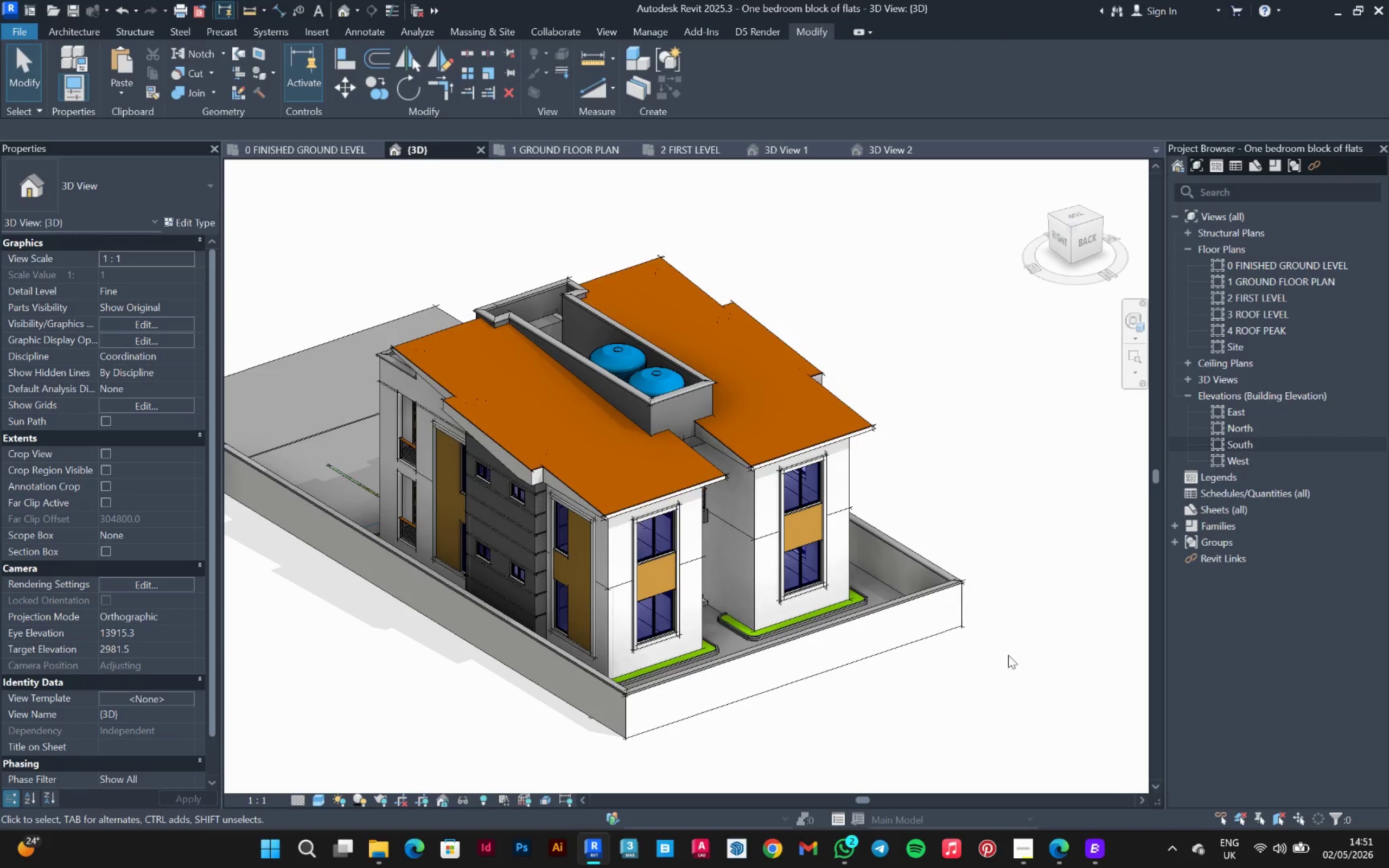 
hold_key(key=ShiftLeft, duration=1.5)
 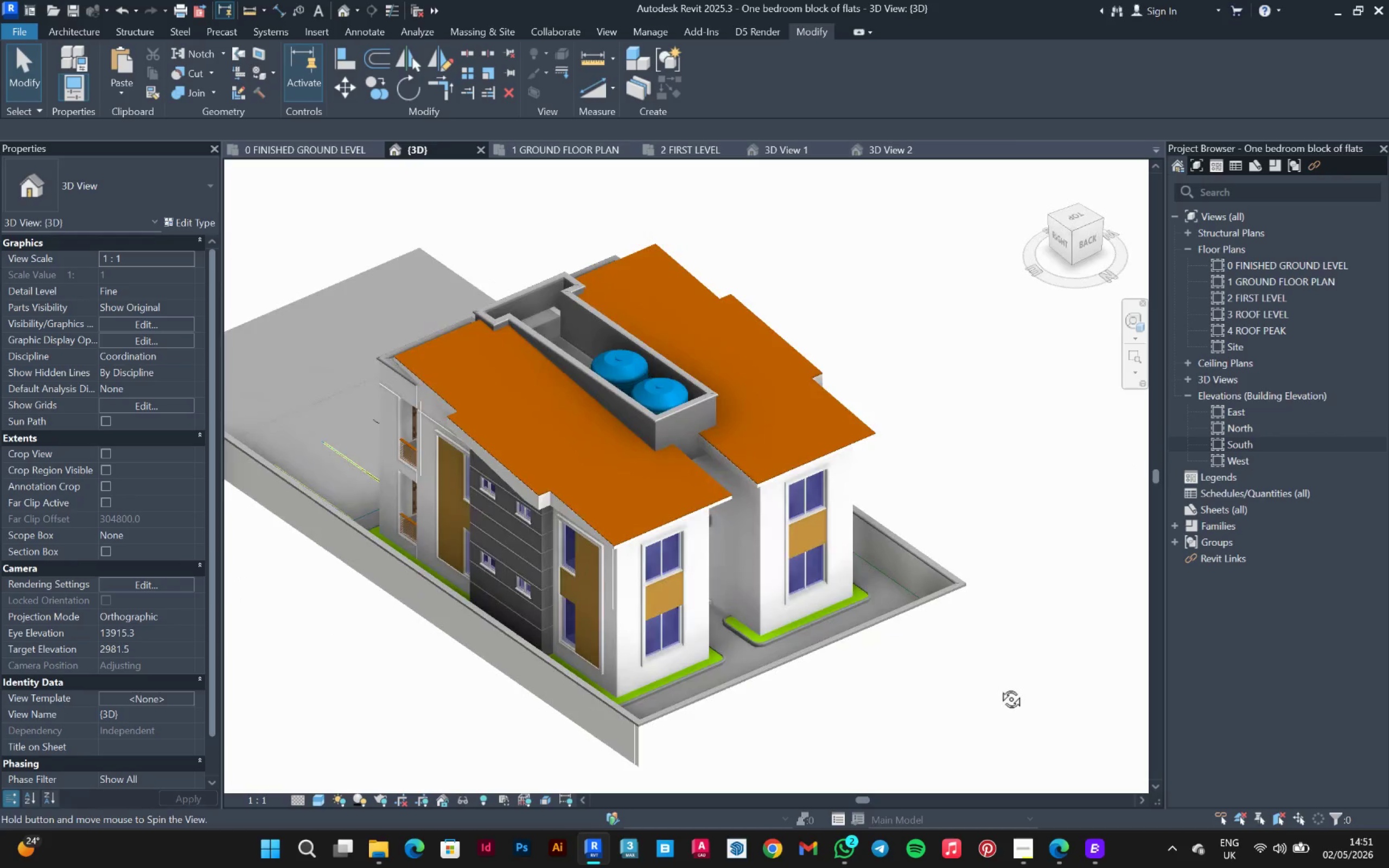 
hold_key(key=ShiftLeft, duration=1.52)
 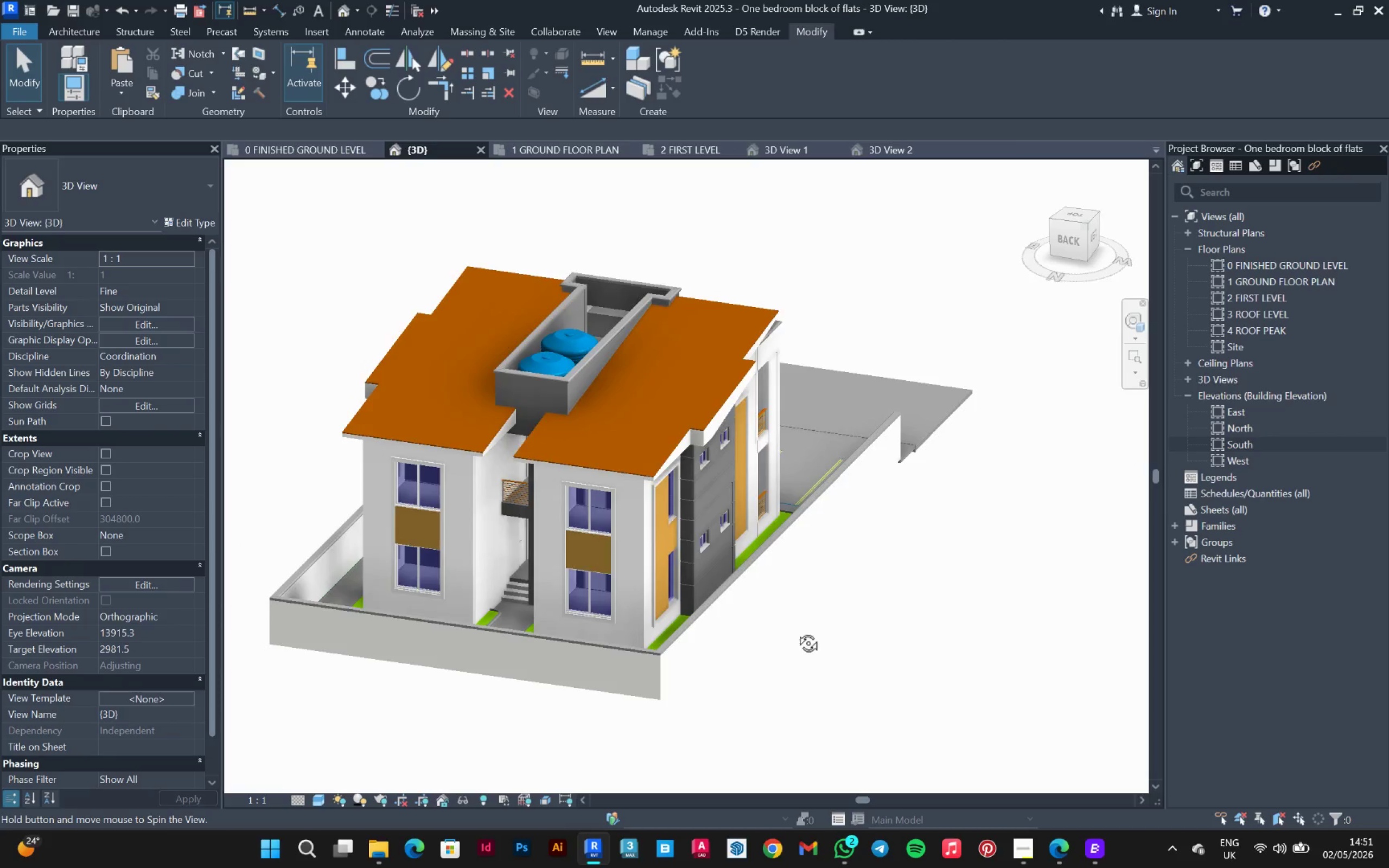 
hold_key(key=ShiftLeft, duration=0.92)
 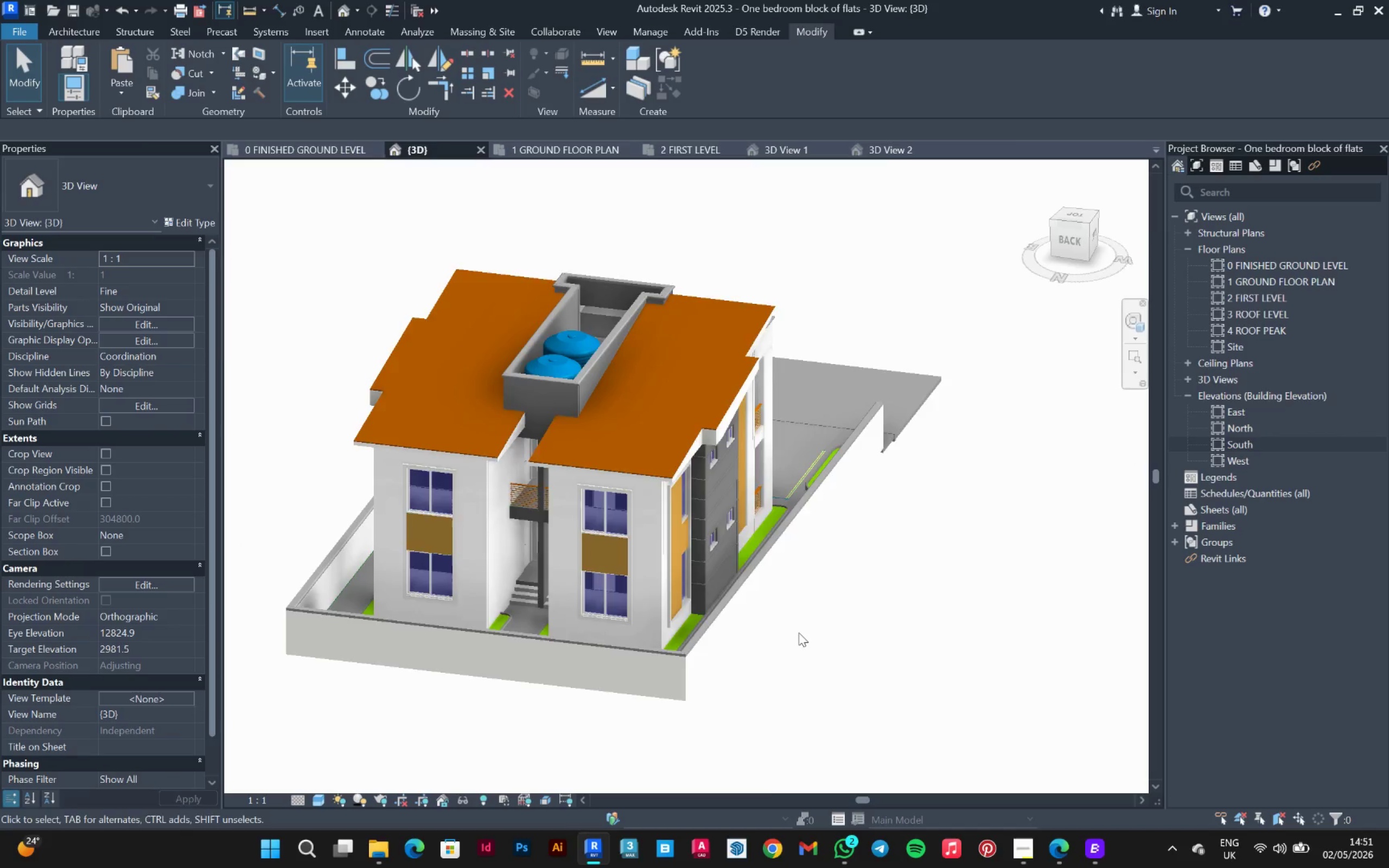 
scroll: coordinate [507, 474], scroll_direction: up, amount: 12.0
 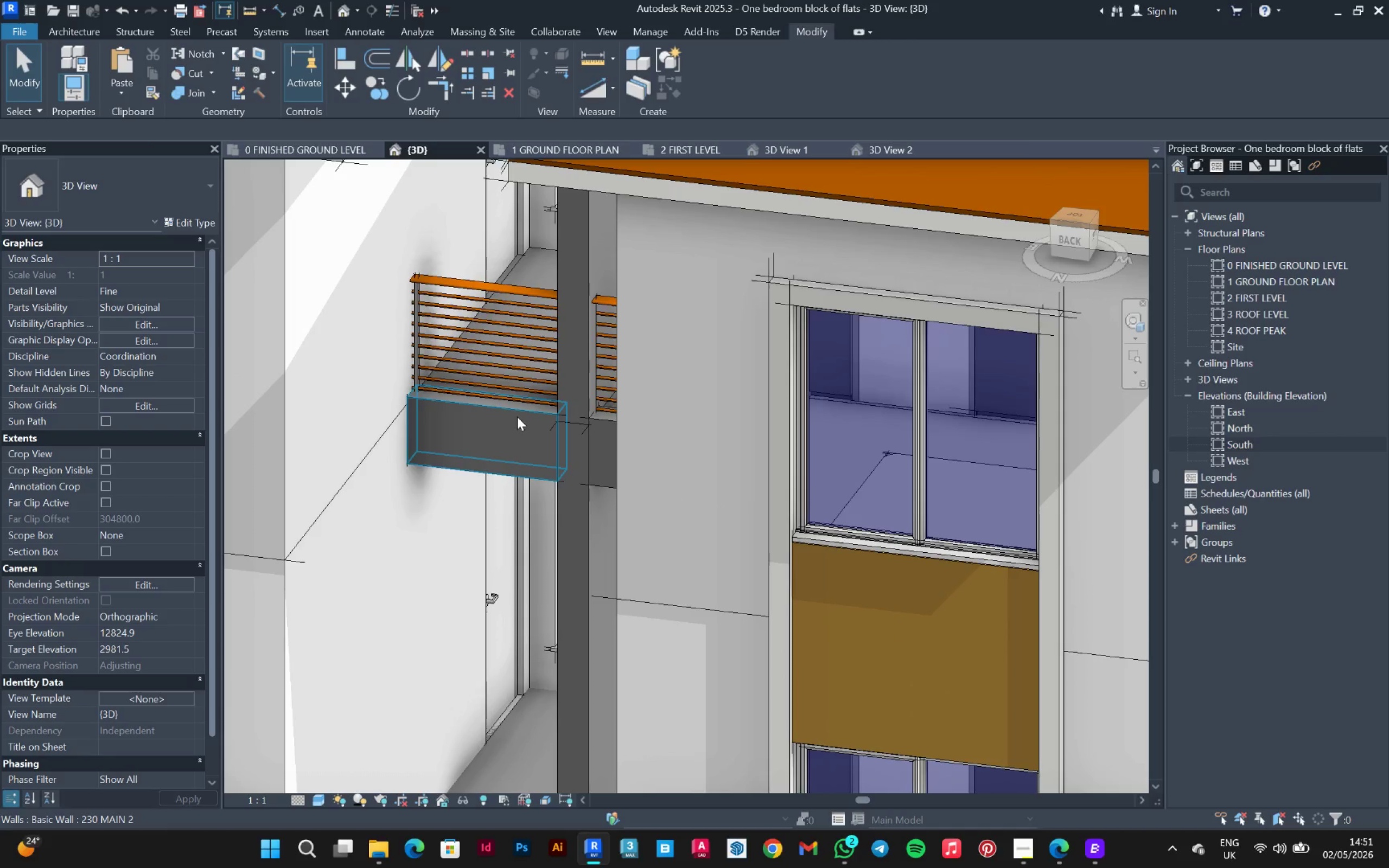 
hold_key(key=ShiftLeft, duration=0.94)
 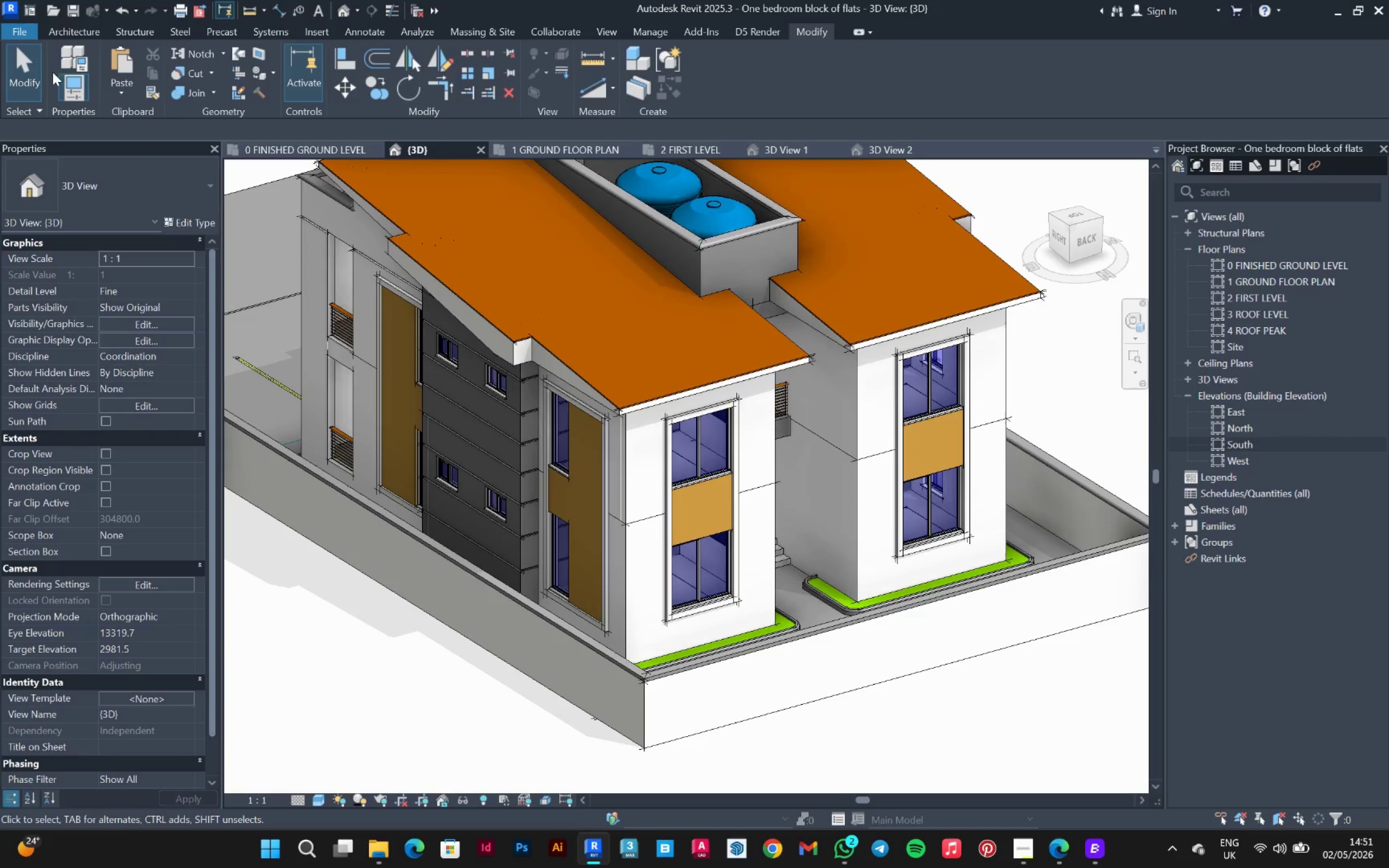 
scroll: coordinate [536, 420], scroll_direction: down, amount: 9.0
 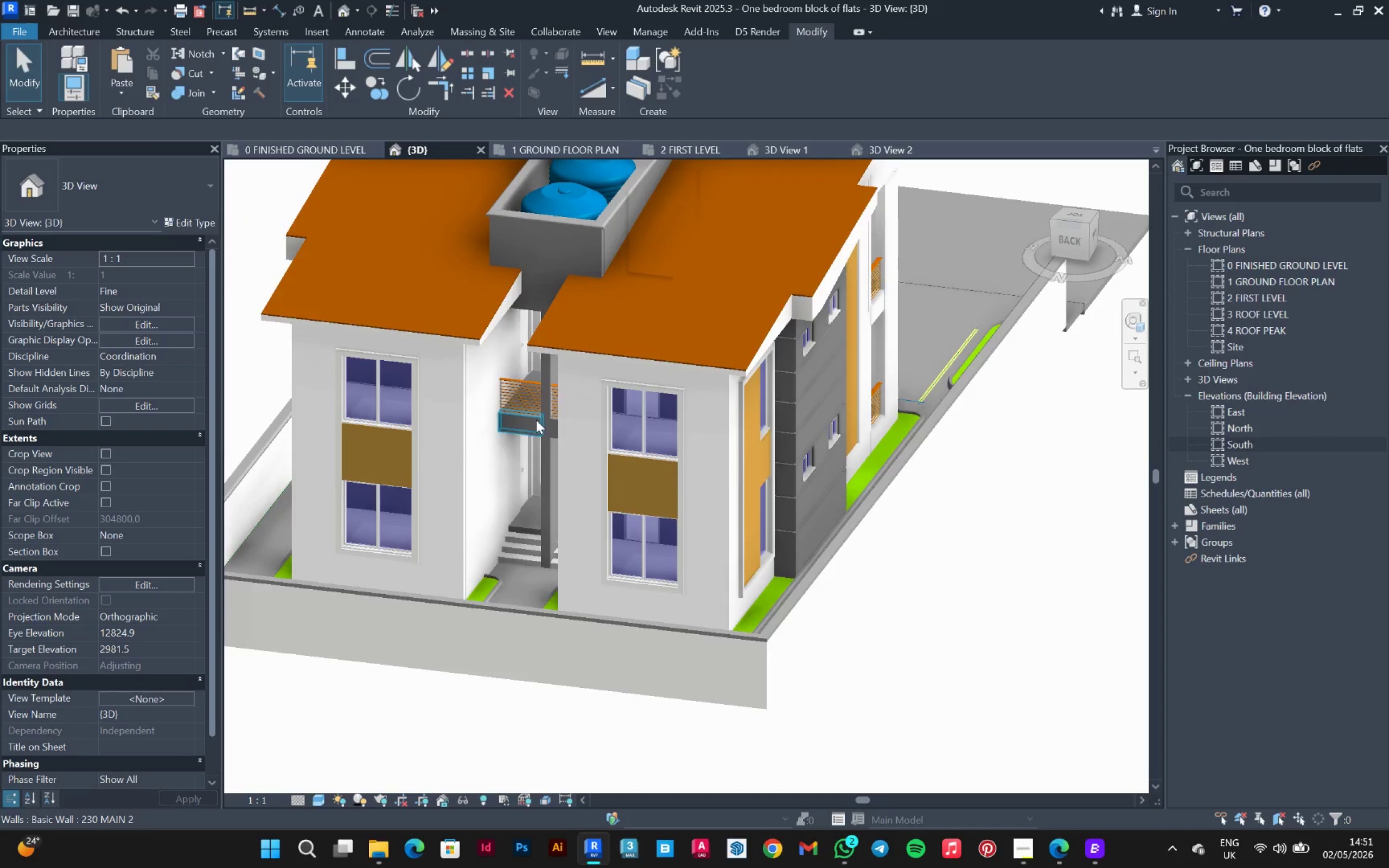 
left_click([53, 33])
 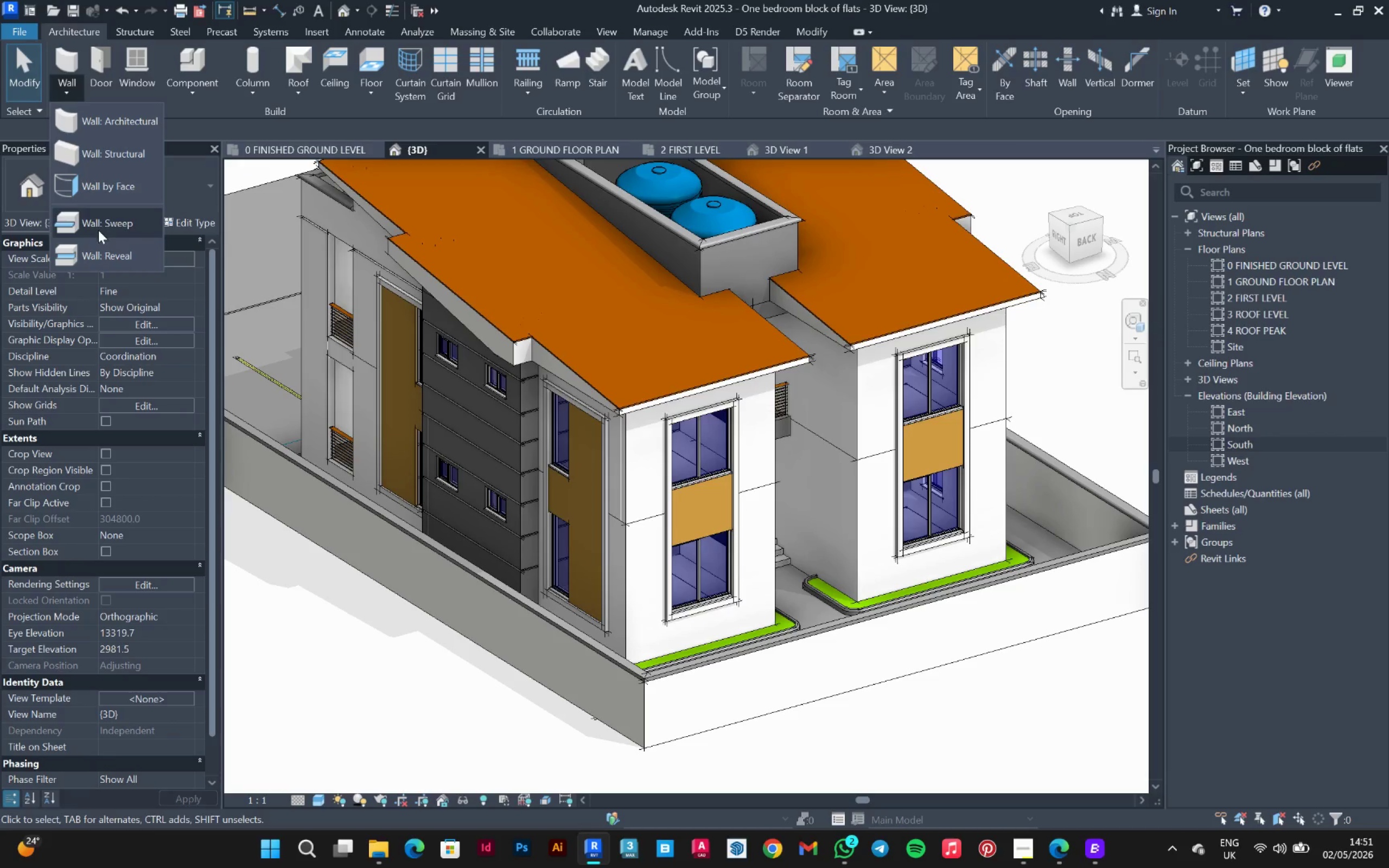 
left_click([102, 228])
 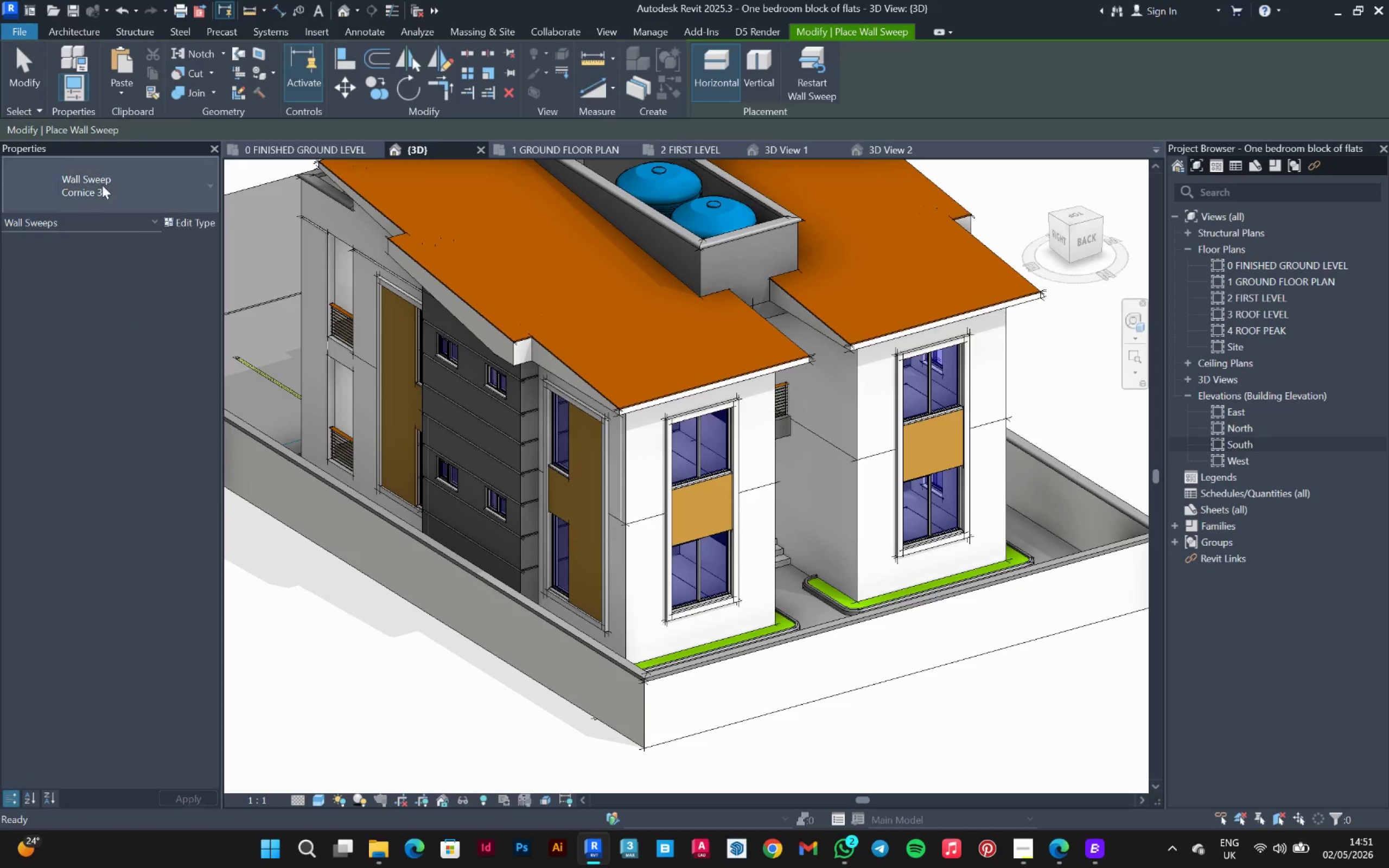 
left_click([103, 182])
 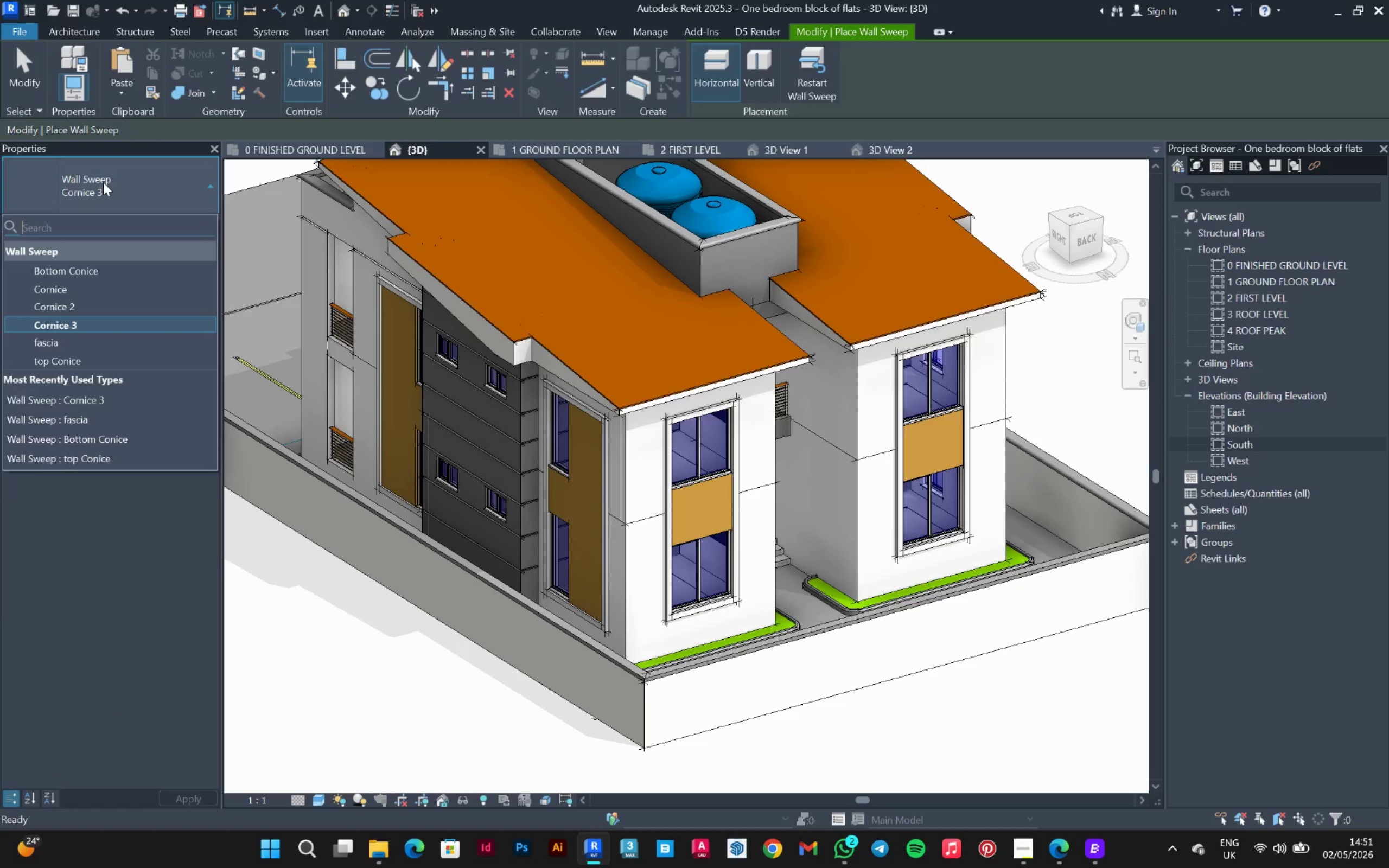 
mouse_move([85, 346])
 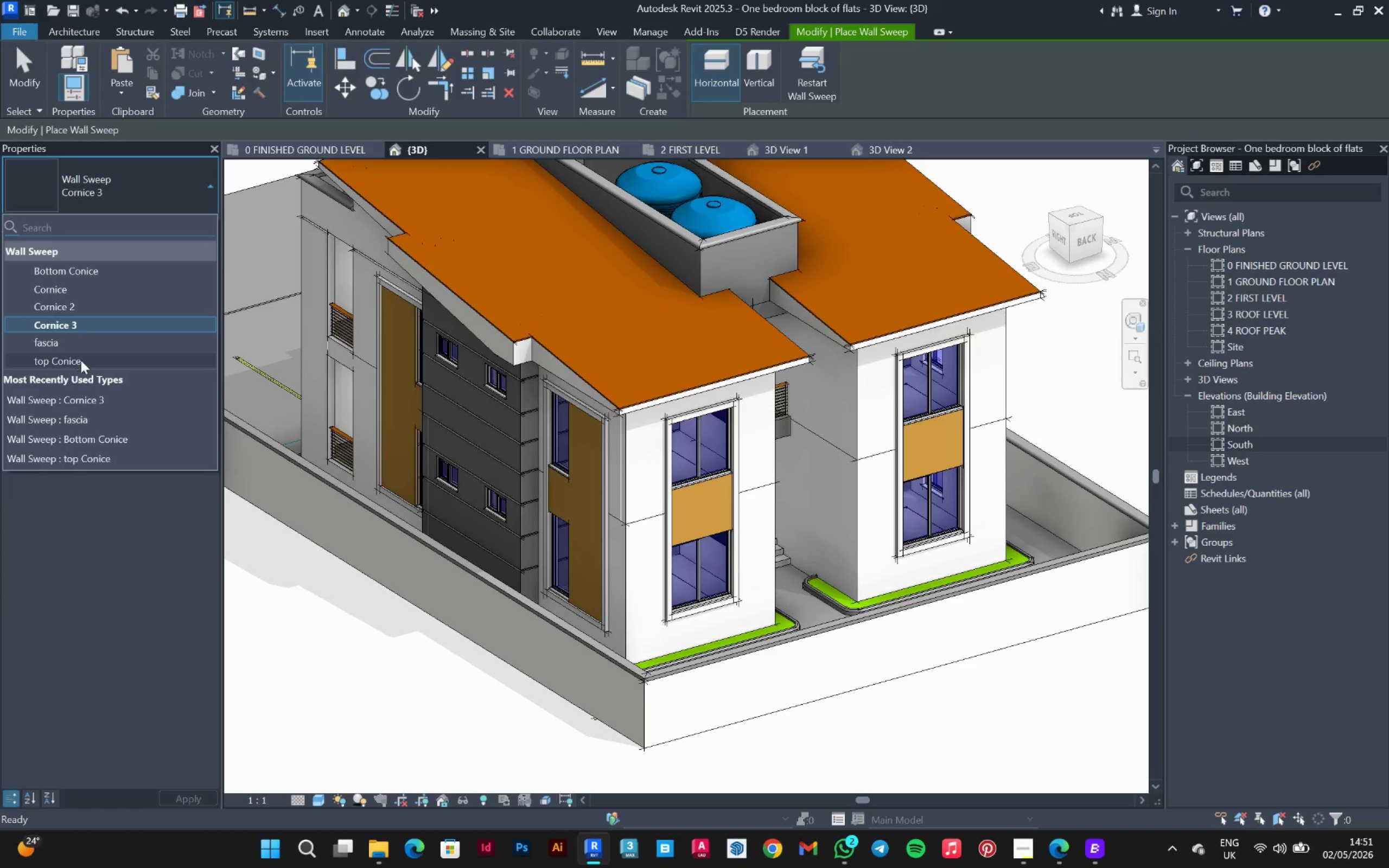 
left_click([81, 360])
 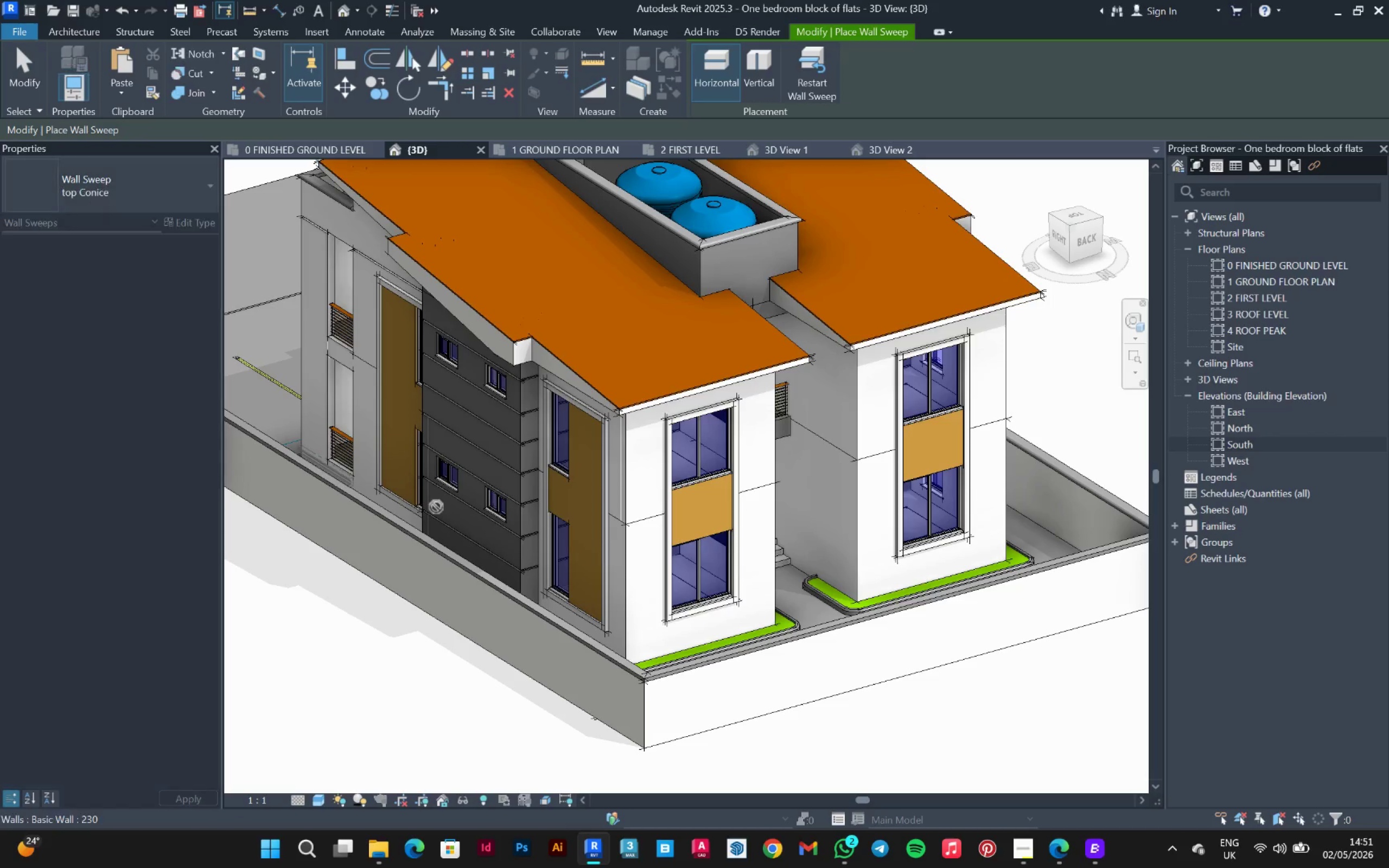 
scroll: coordinate [544, 473], scroll_direction: up, amount: 7.0
 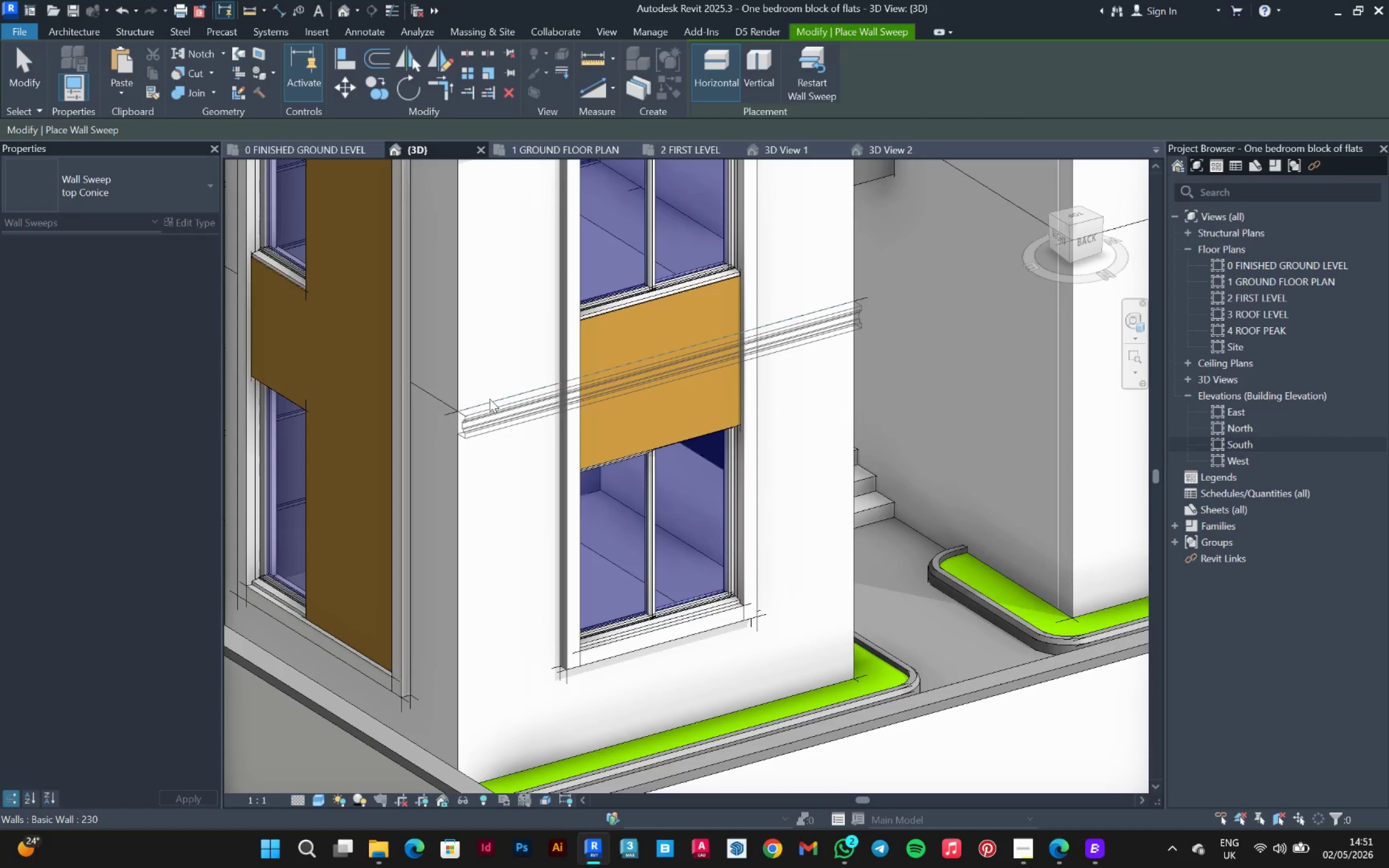 
left_click([489, 400])
 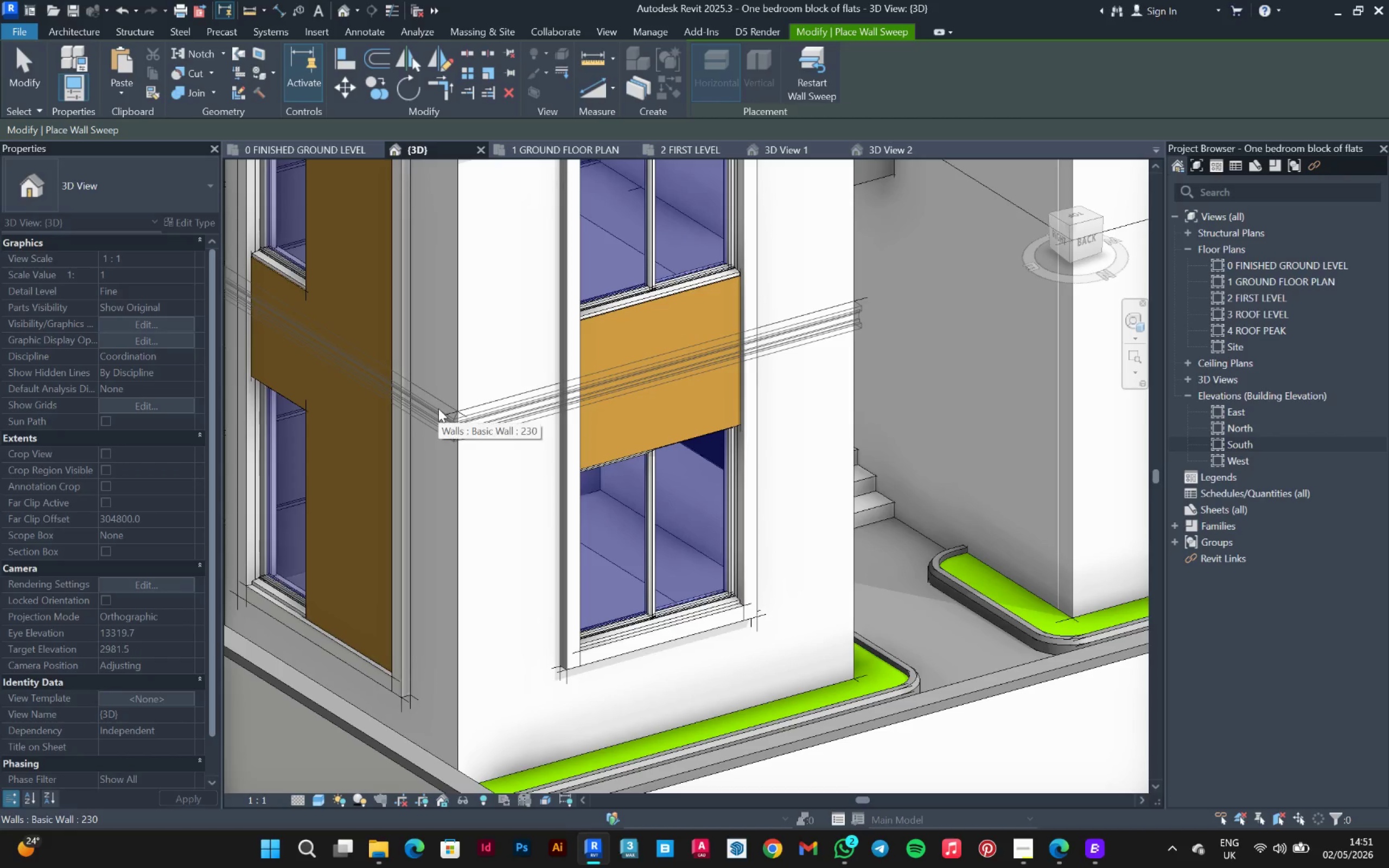 
left_click([438, 409])
 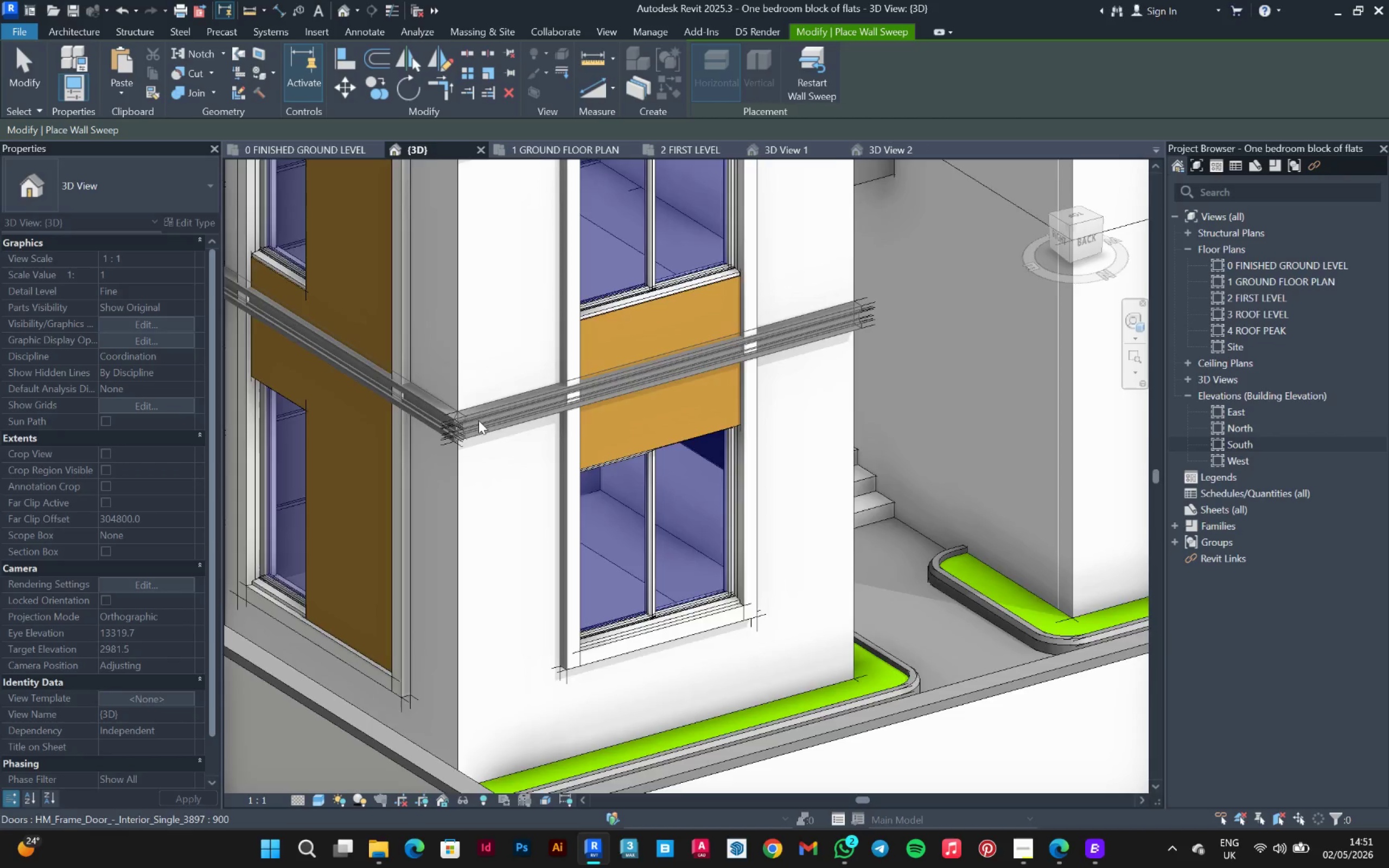 
scroll: coordinate [483, 432], scroll_direction: down, amount: 6.0
 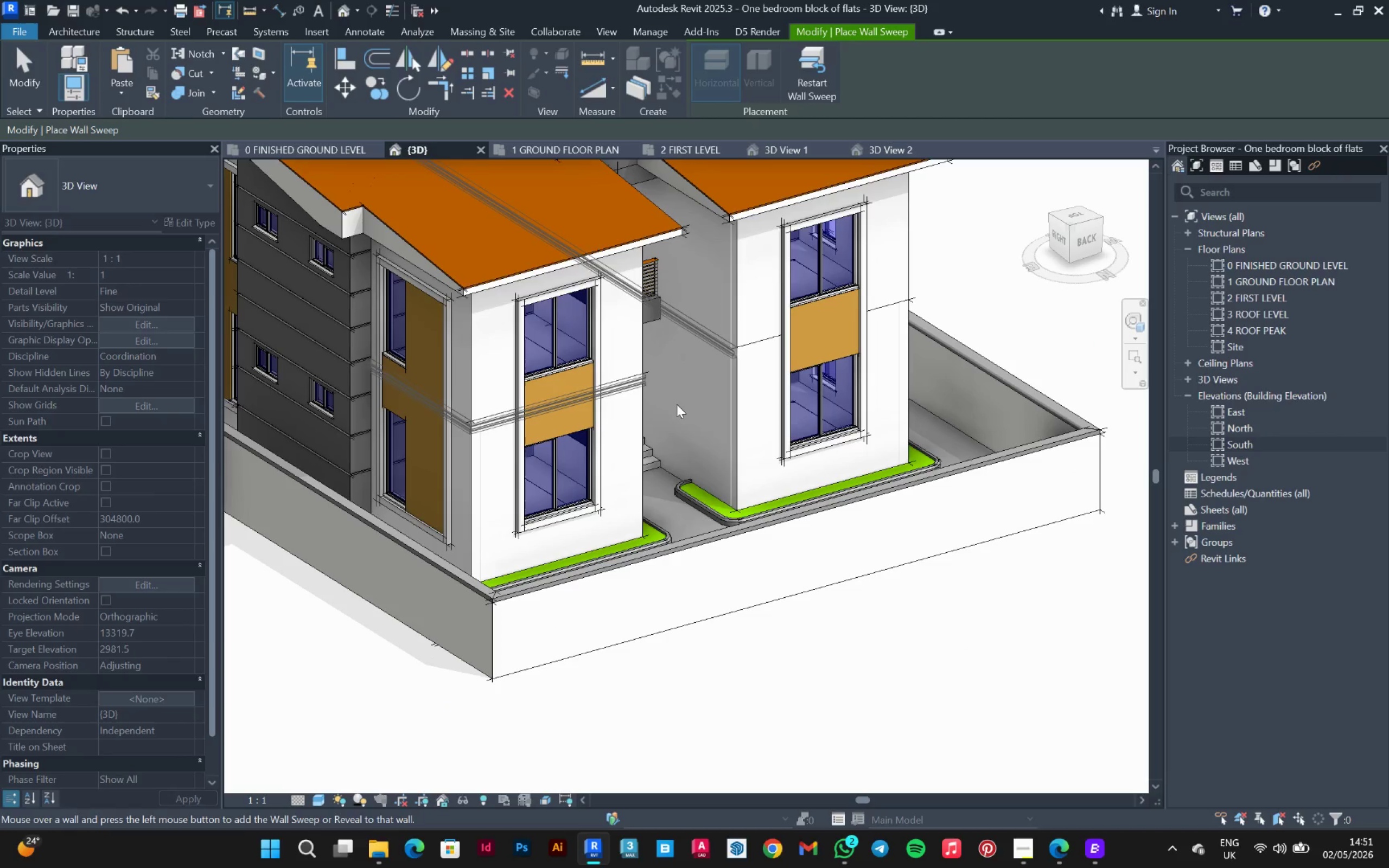 
hold_key(key=ShiftLeft, duration=0.67)
 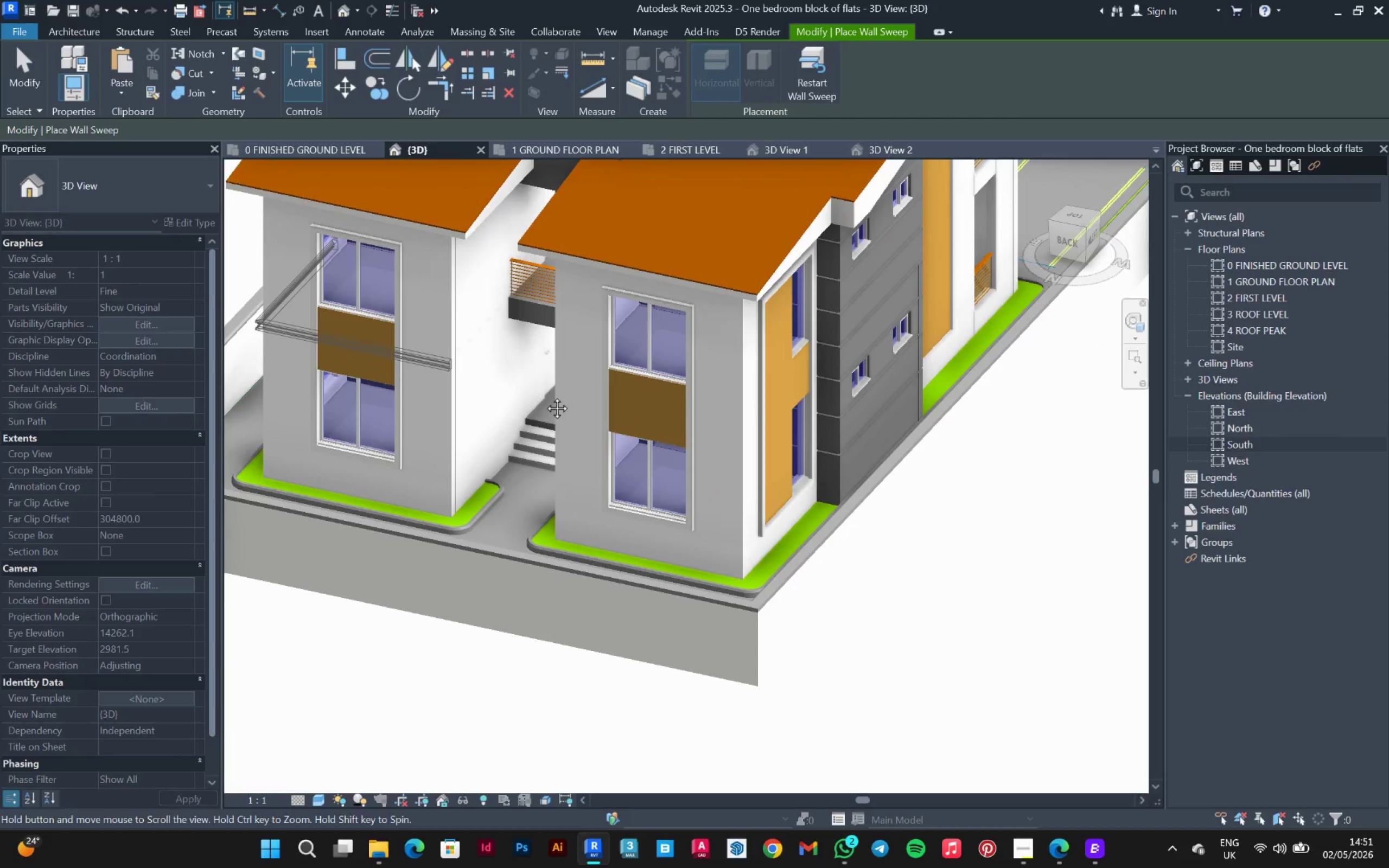 
hold_key(key=ShiftLeft, duration=1.76)
left_click([465, 339])
 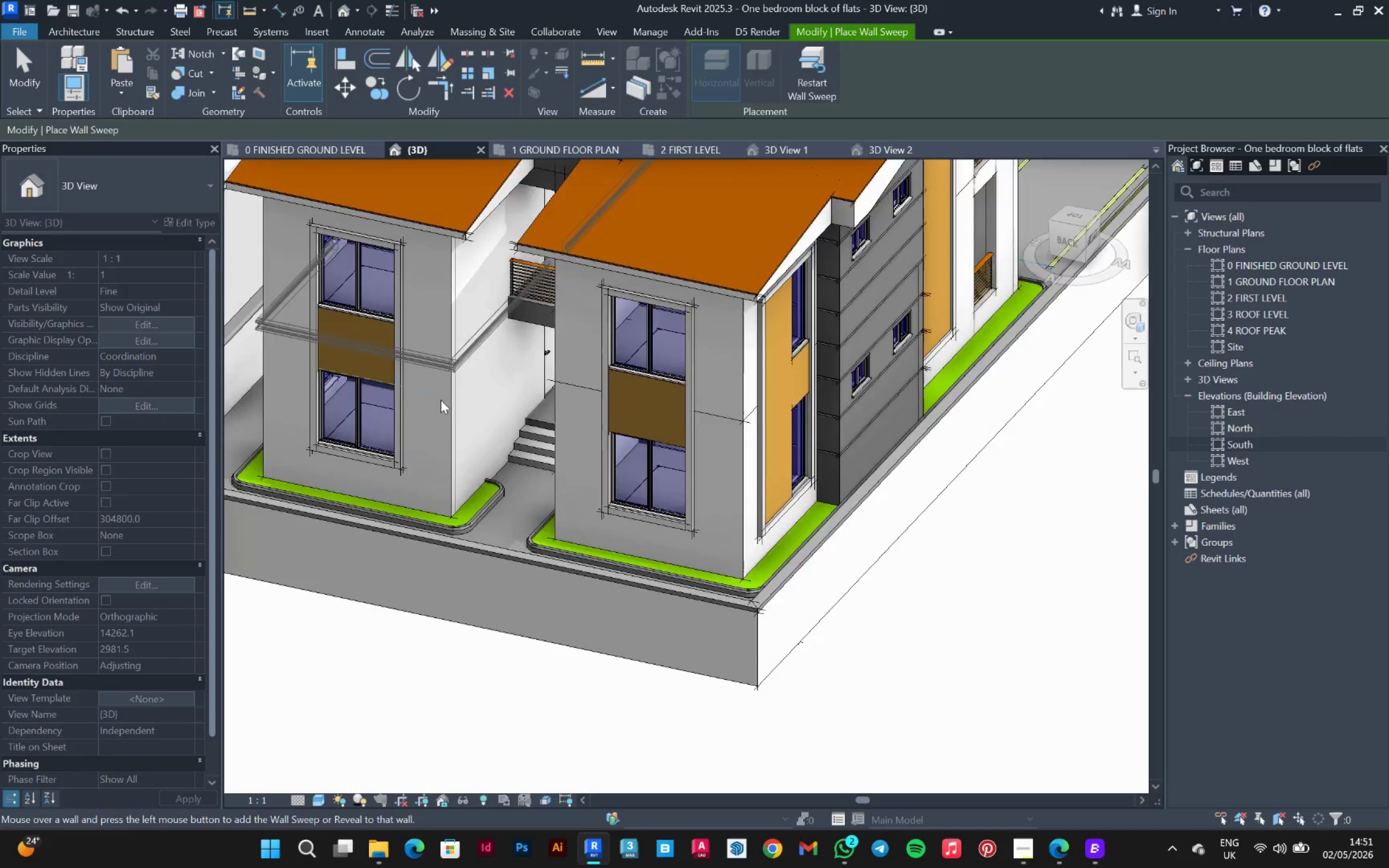 
hold_key(key=ShiftLeft, duration=0.62)
 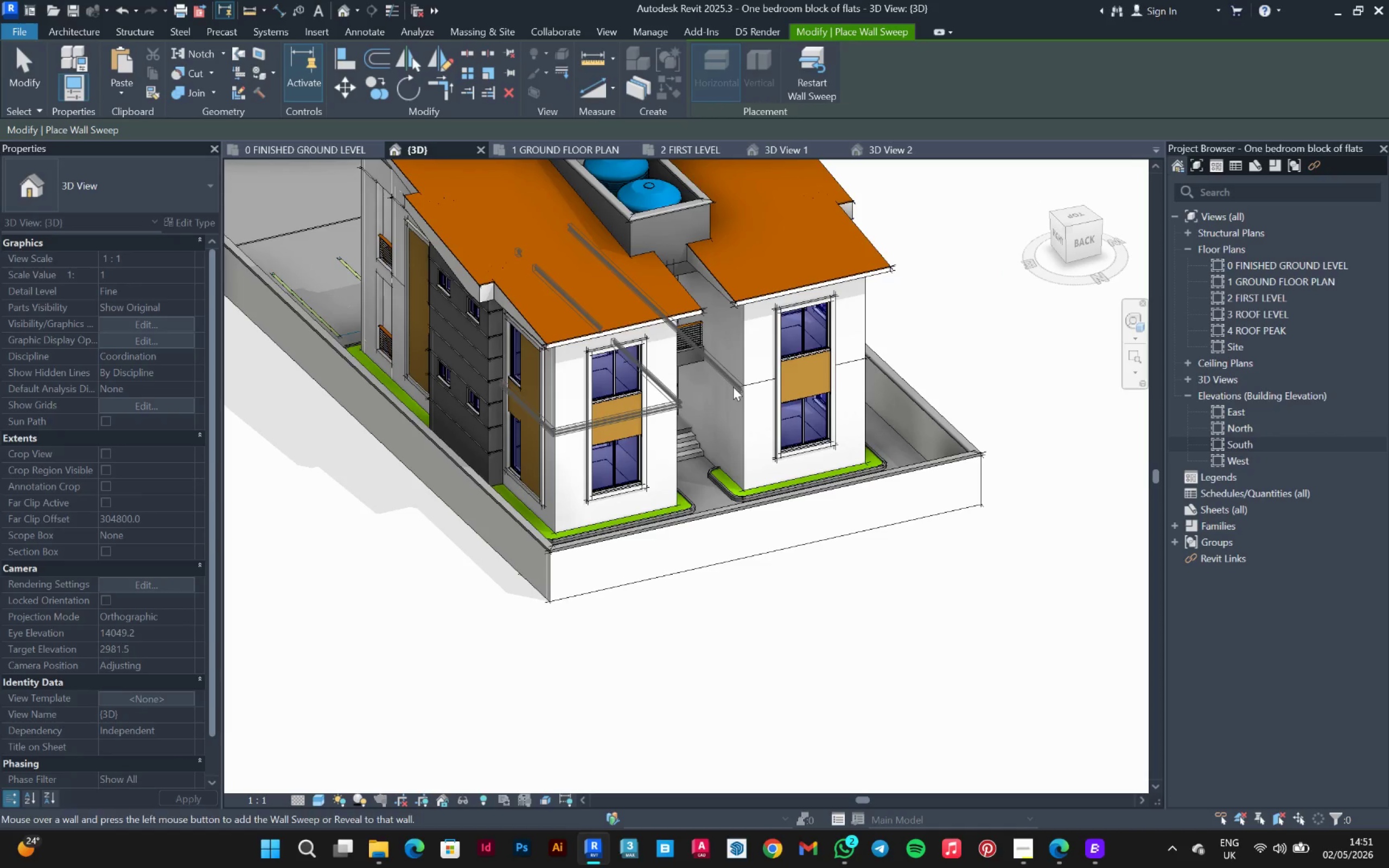 
scroll: coordinate [445, 415], scroll_direction: down, amount: 3.0
 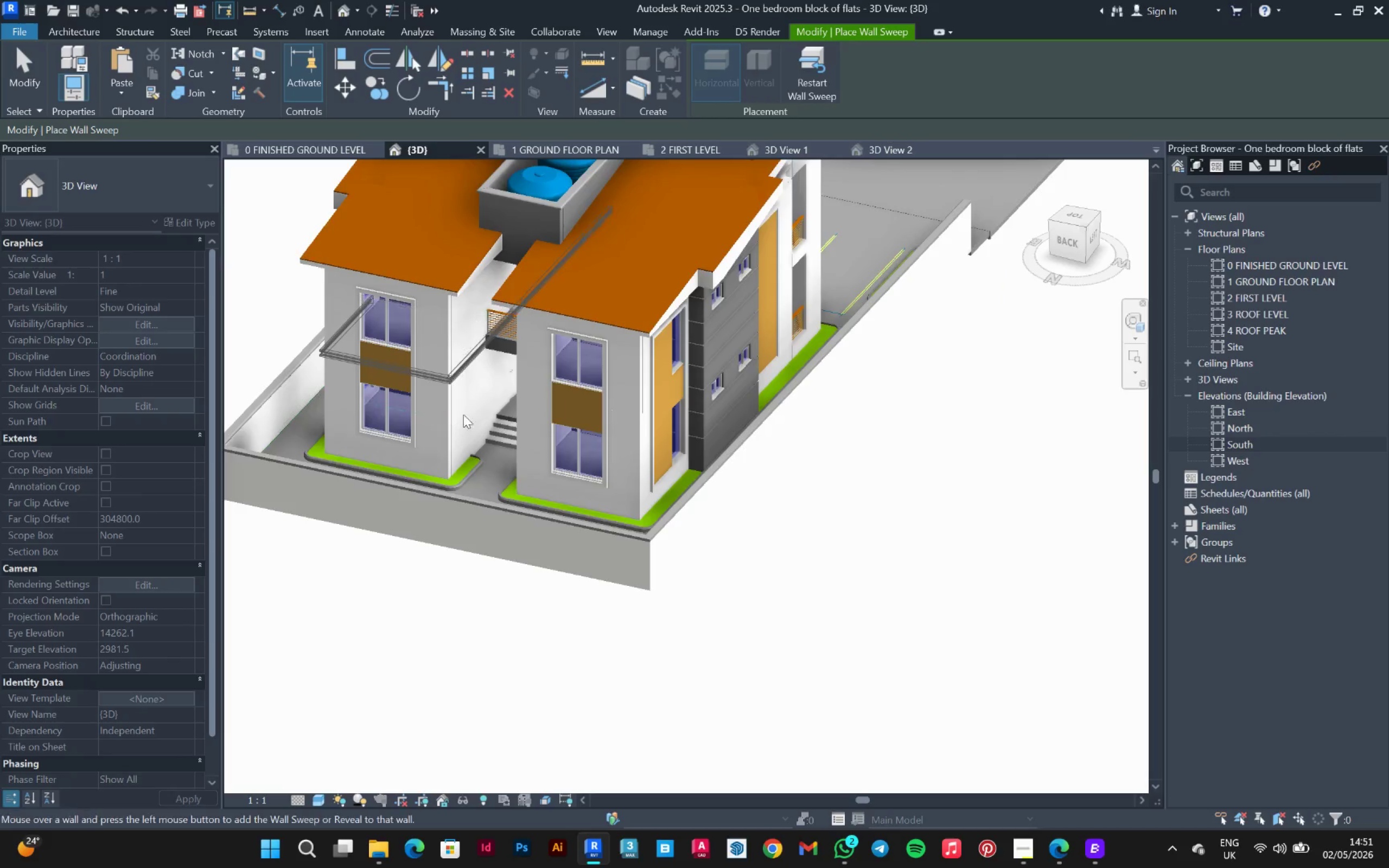 
left_click([733, 387])
 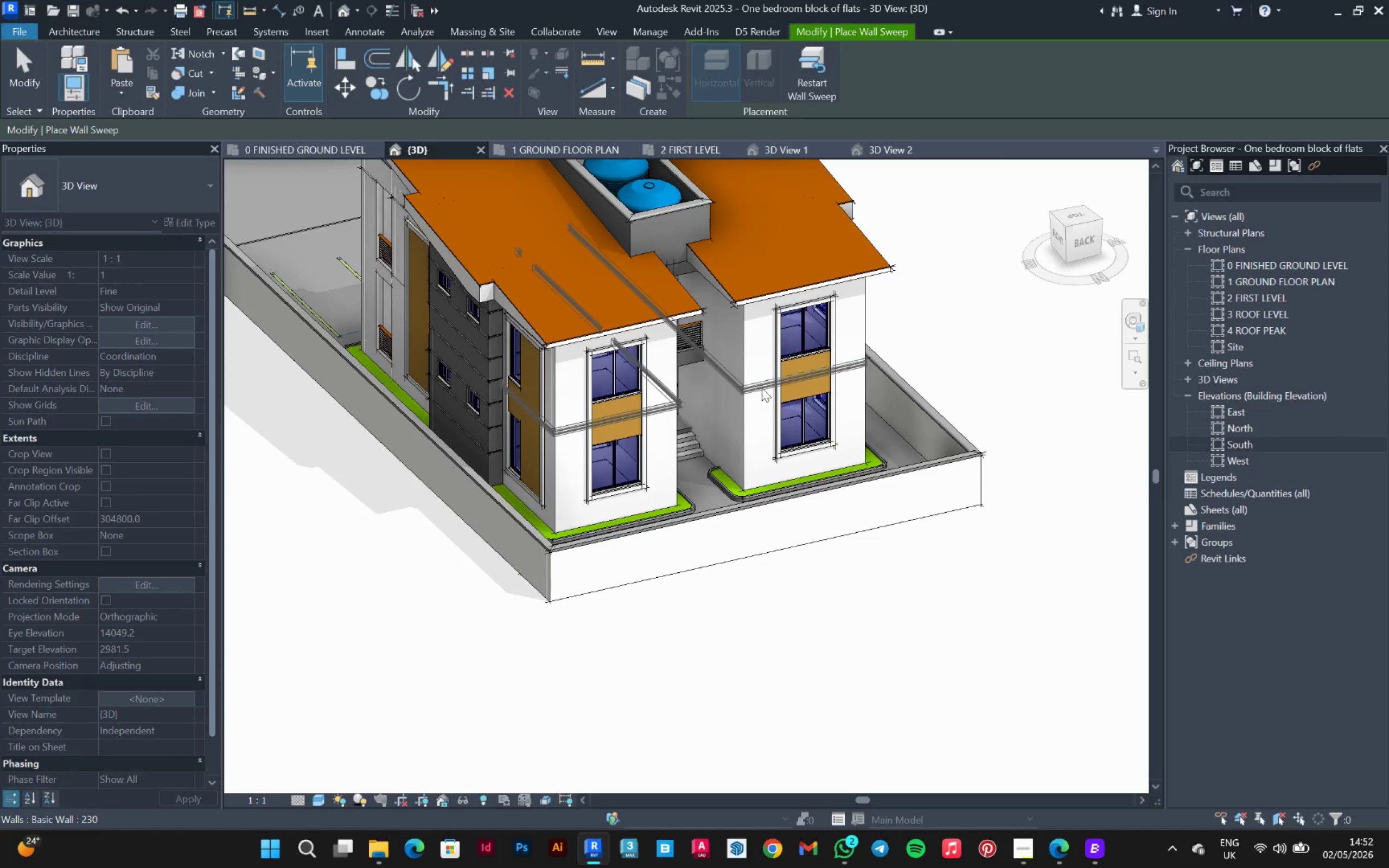 
left_click([762, 388])
 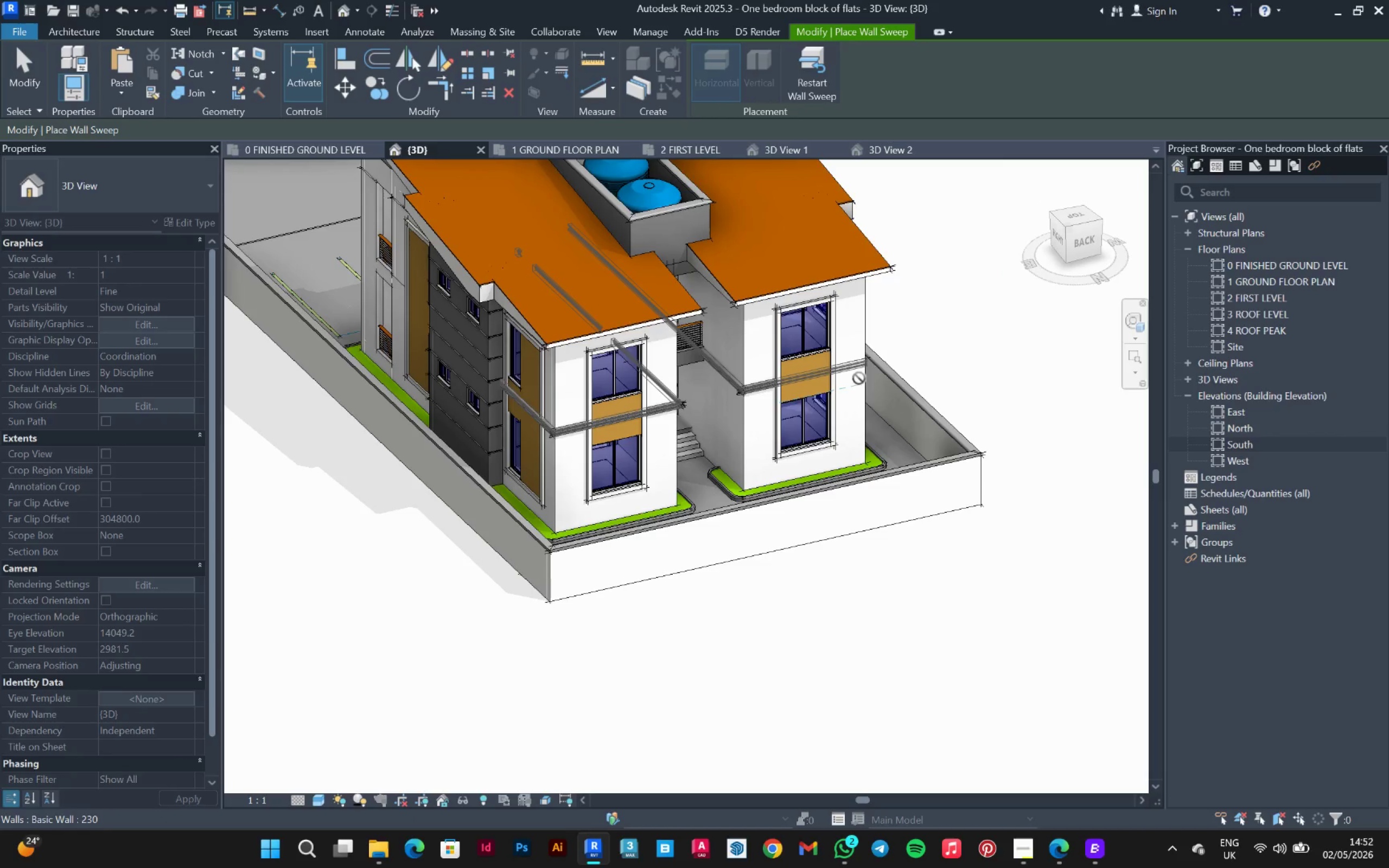 
hold_key(key=ShiftLeft, duration=1.0)
 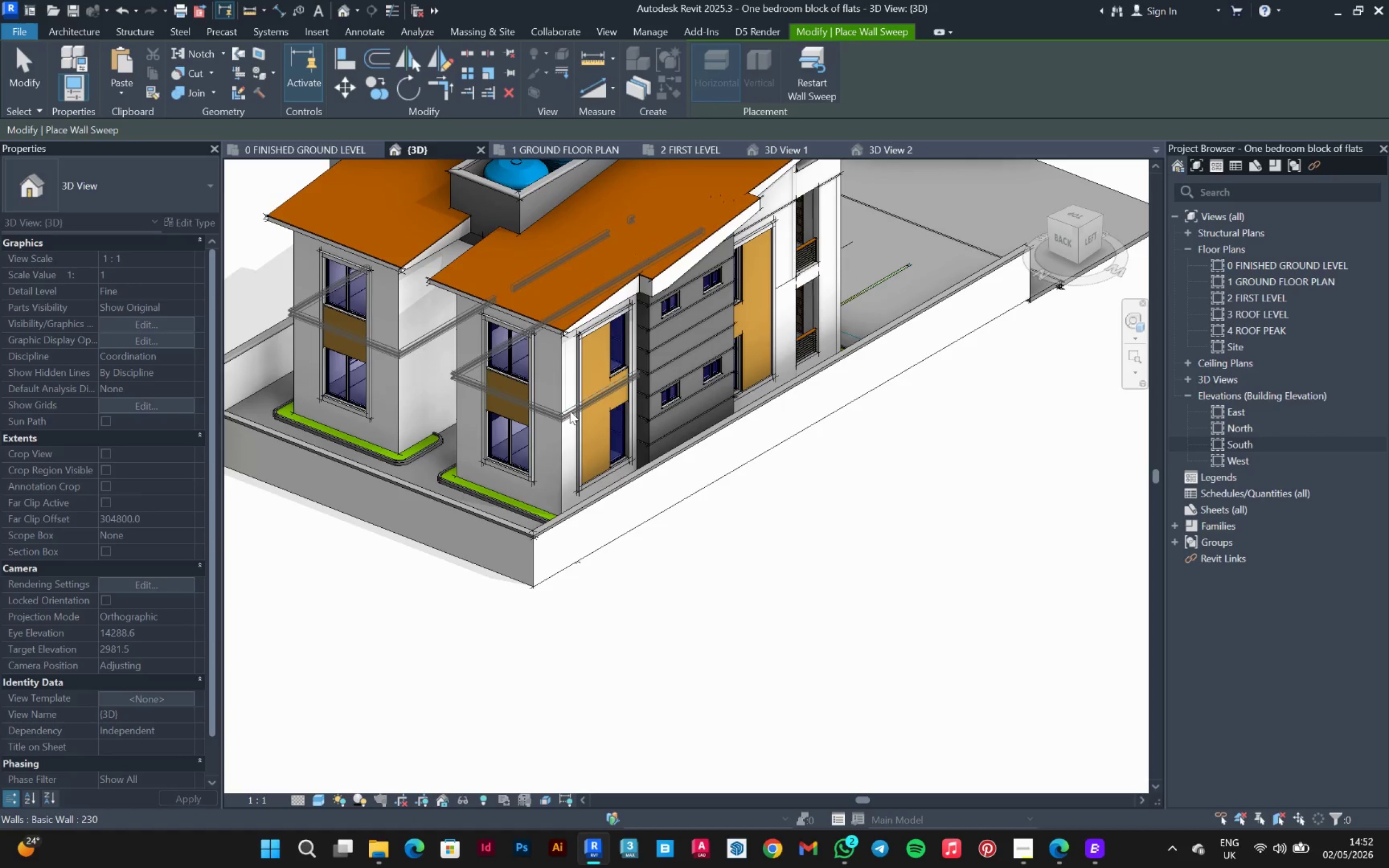 
hold_key(key=ShiftLeft, duration=9.69)
left_click([571, 411])
 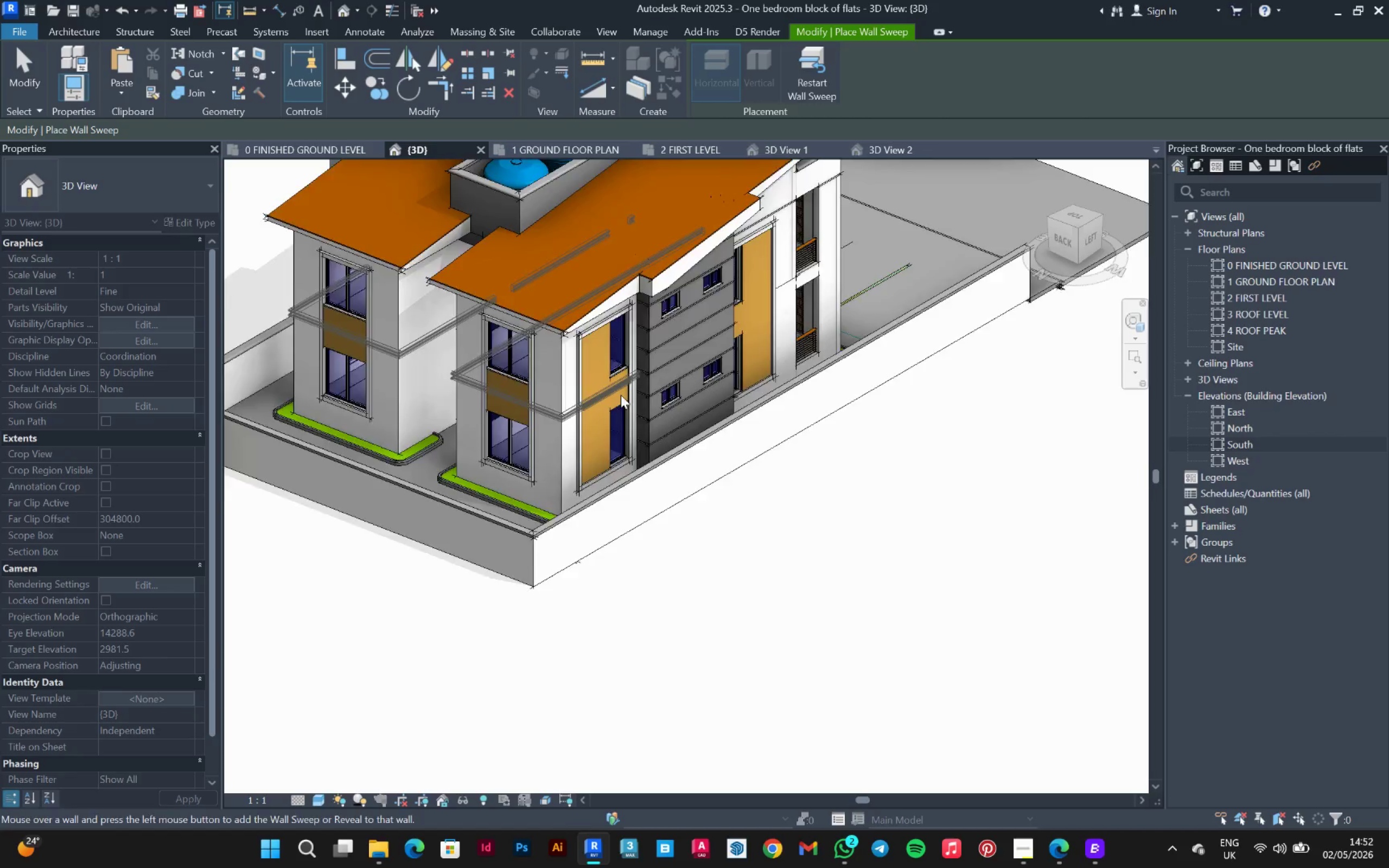 
scroll: coordinate [680, 378], scroll_direction: none, amount: 0.0
 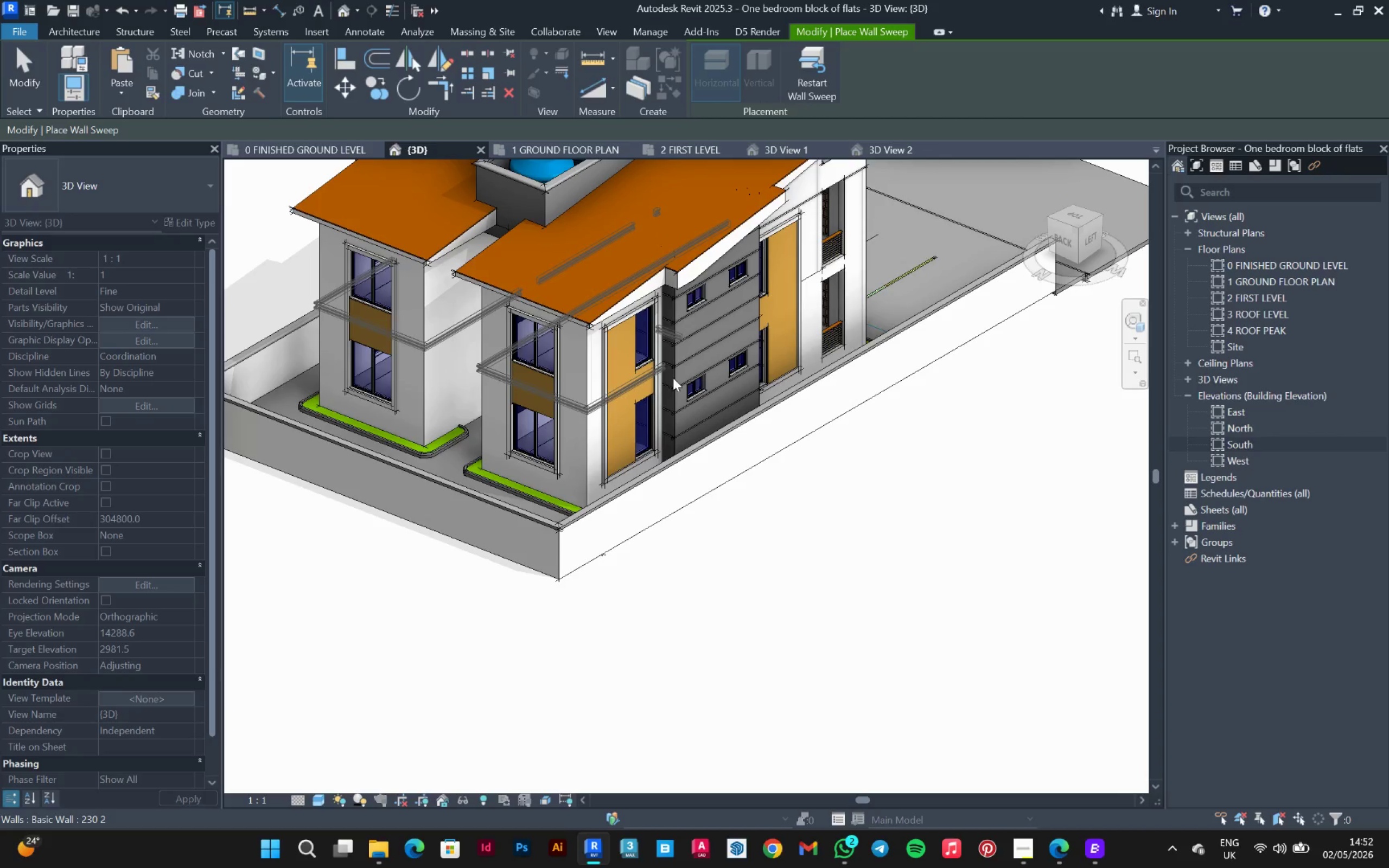 
key(Escape)
 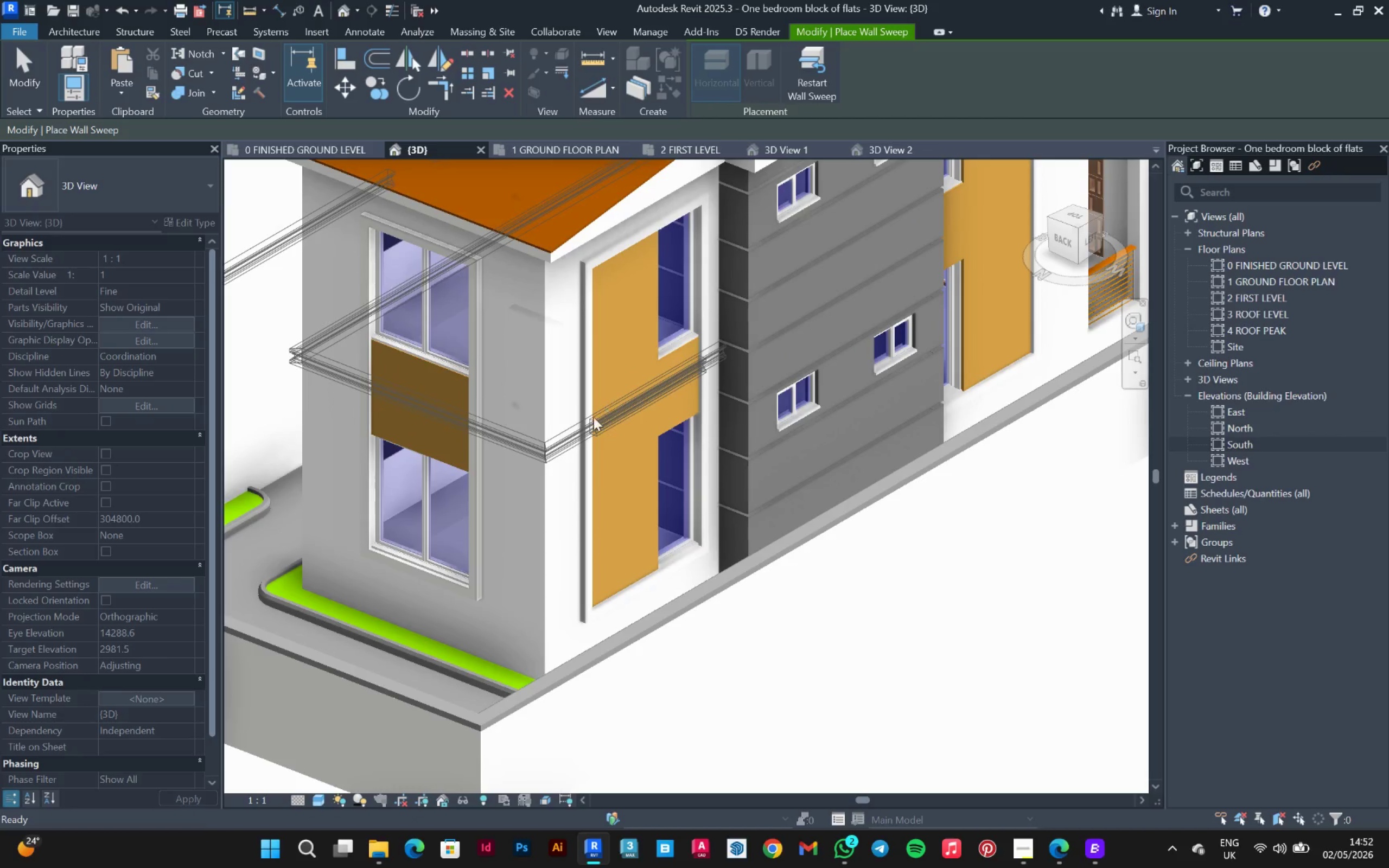 
key(Escape)
 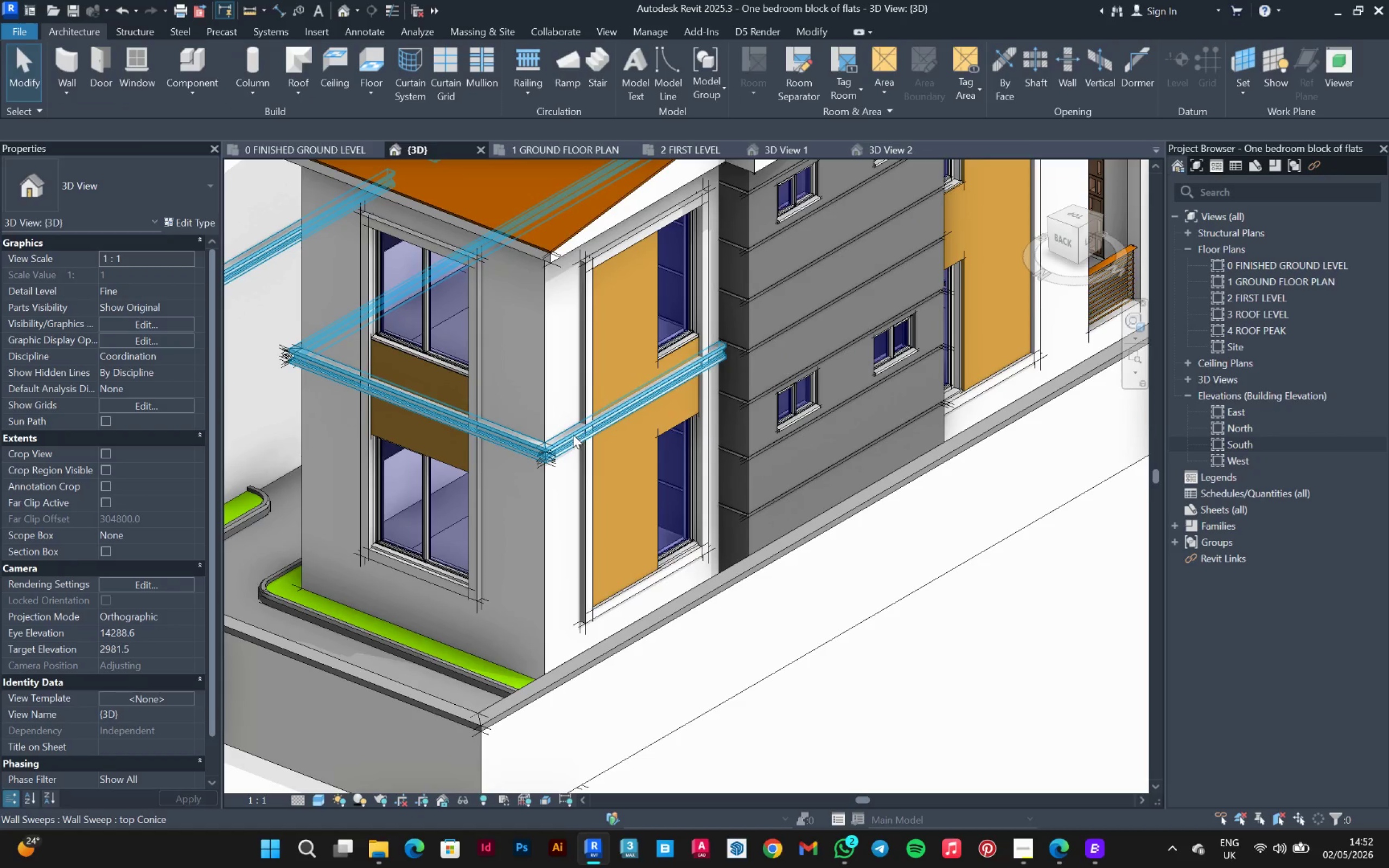 
scroll: coordinate [611, 403], scroll_direction: up, amount: 6.0
 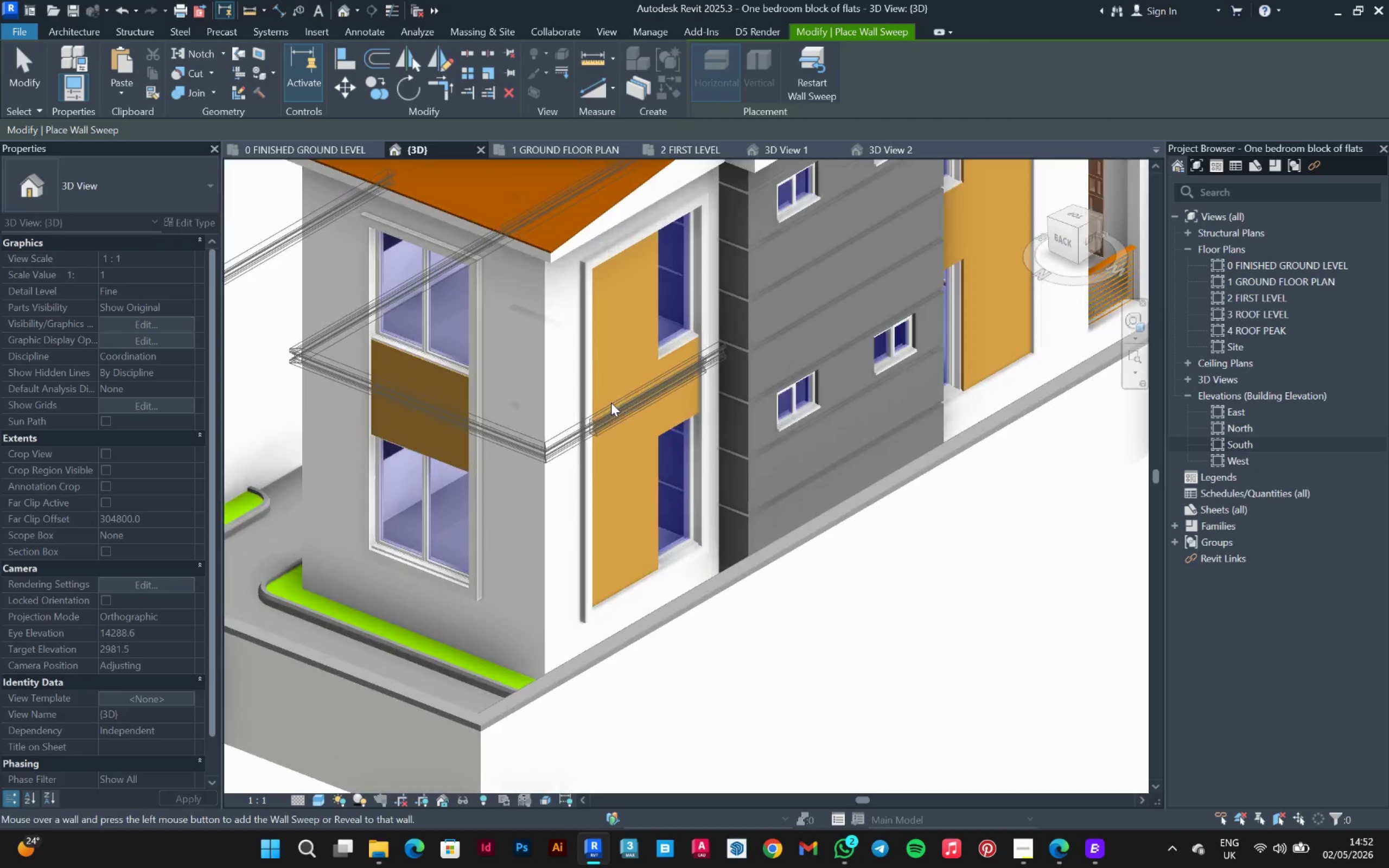 
left_click([573, 435])
 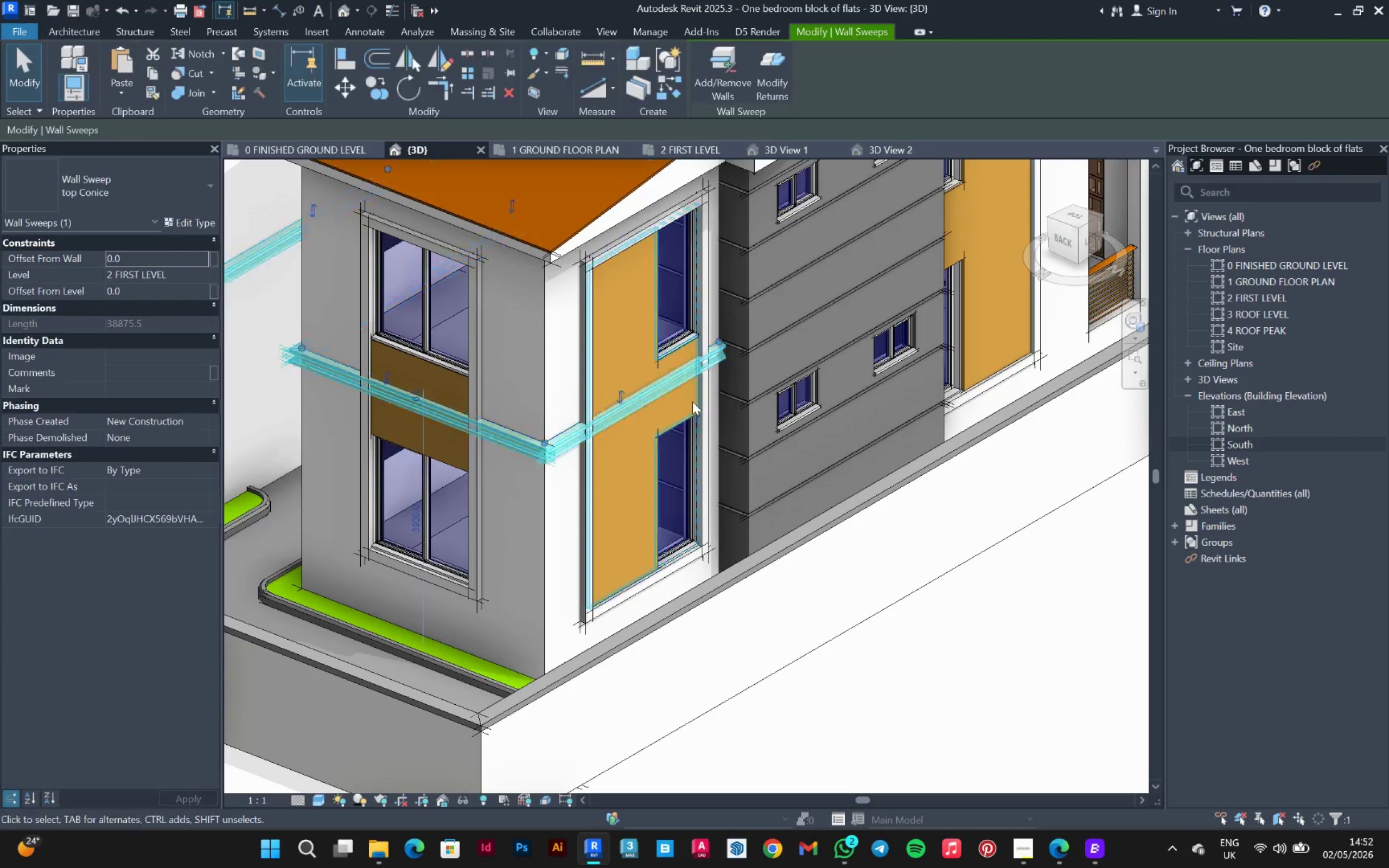 
scroll: coordinate [692, 401], scroll_direction: up, amount: 3.0
 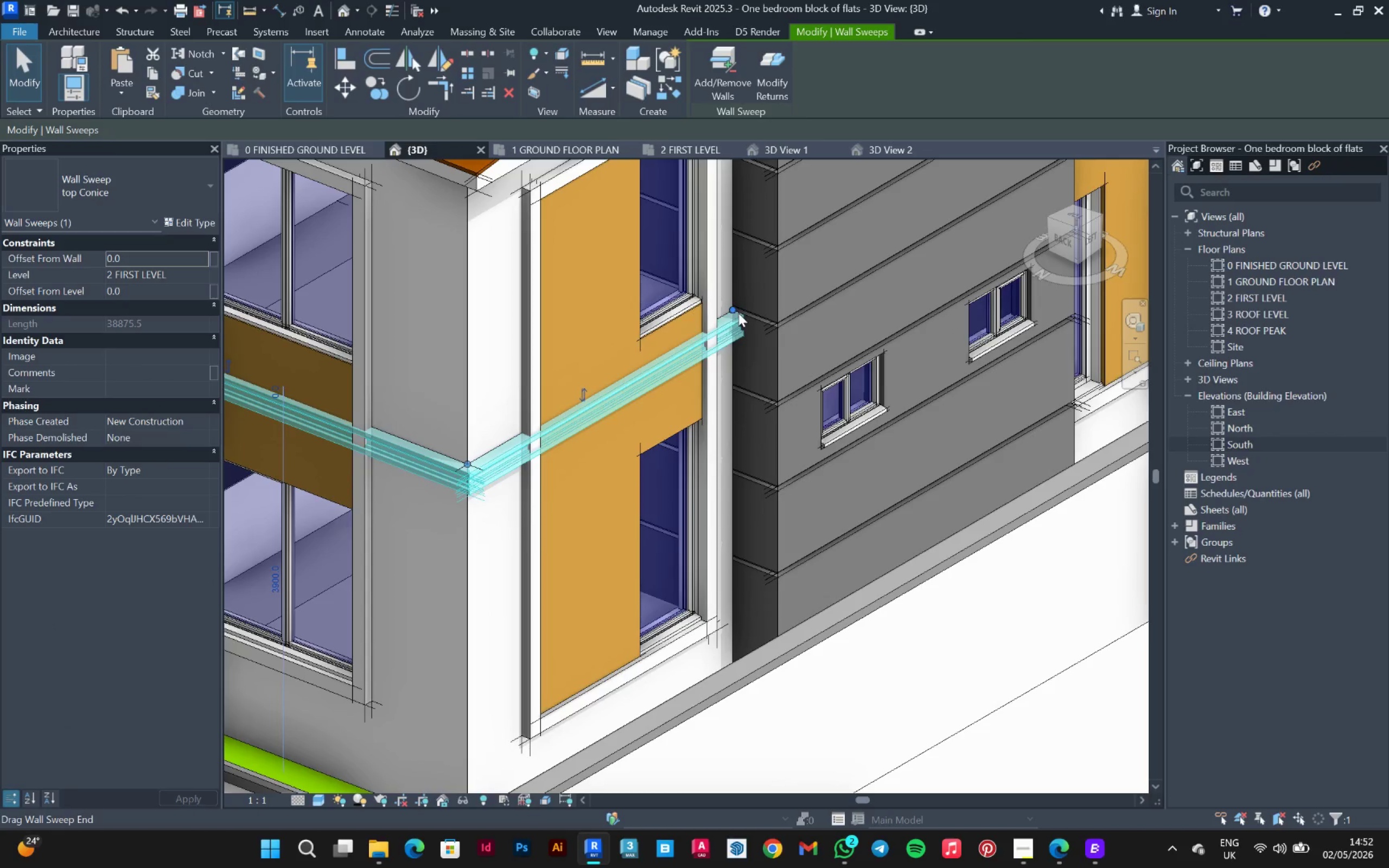 
left_click_drag(start_coordinate=[738, 312], to_coordinate=[518, 432])
 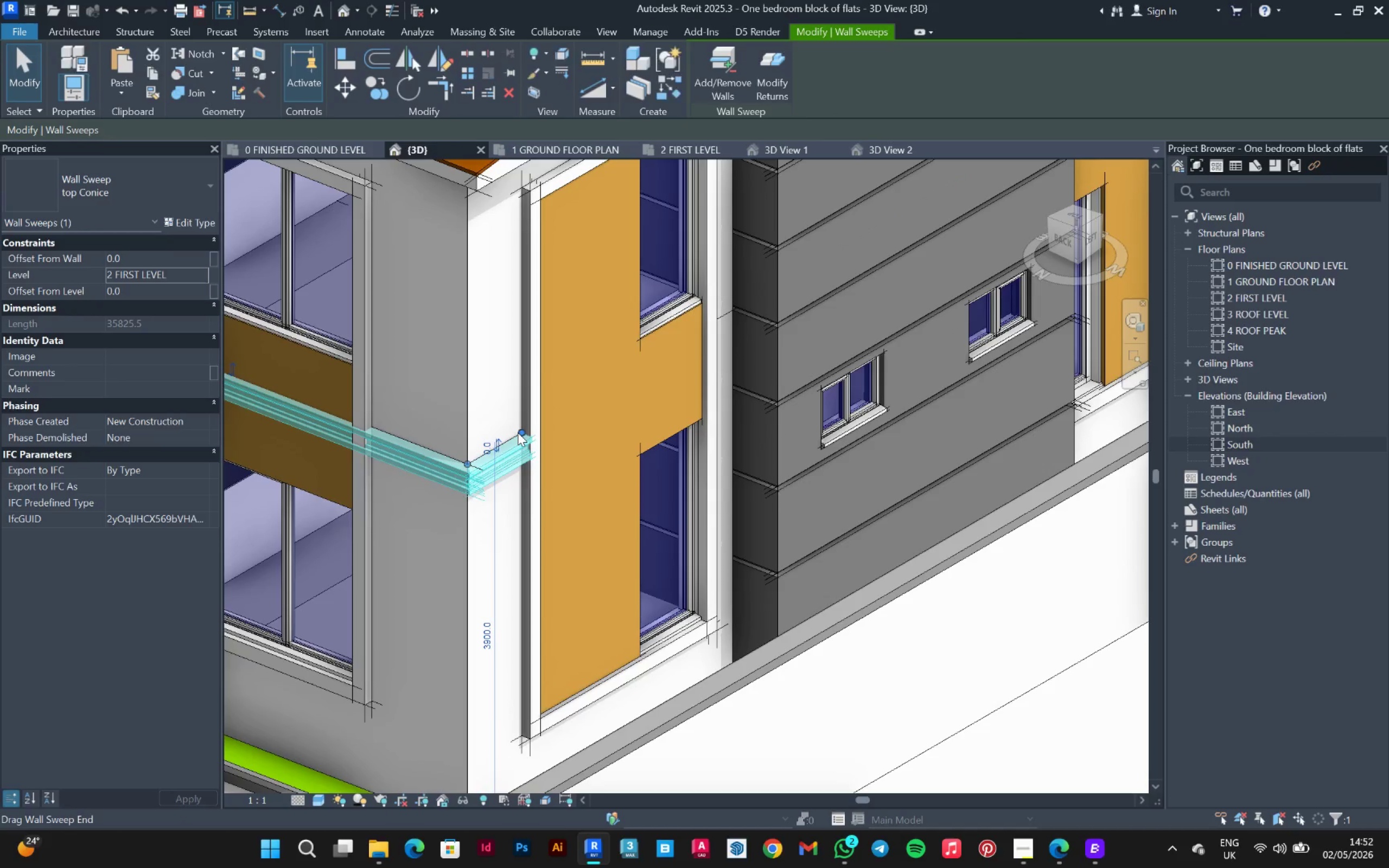 
scroll: coordinate [942, 593], scroll_direction: down, amount: 9.0
 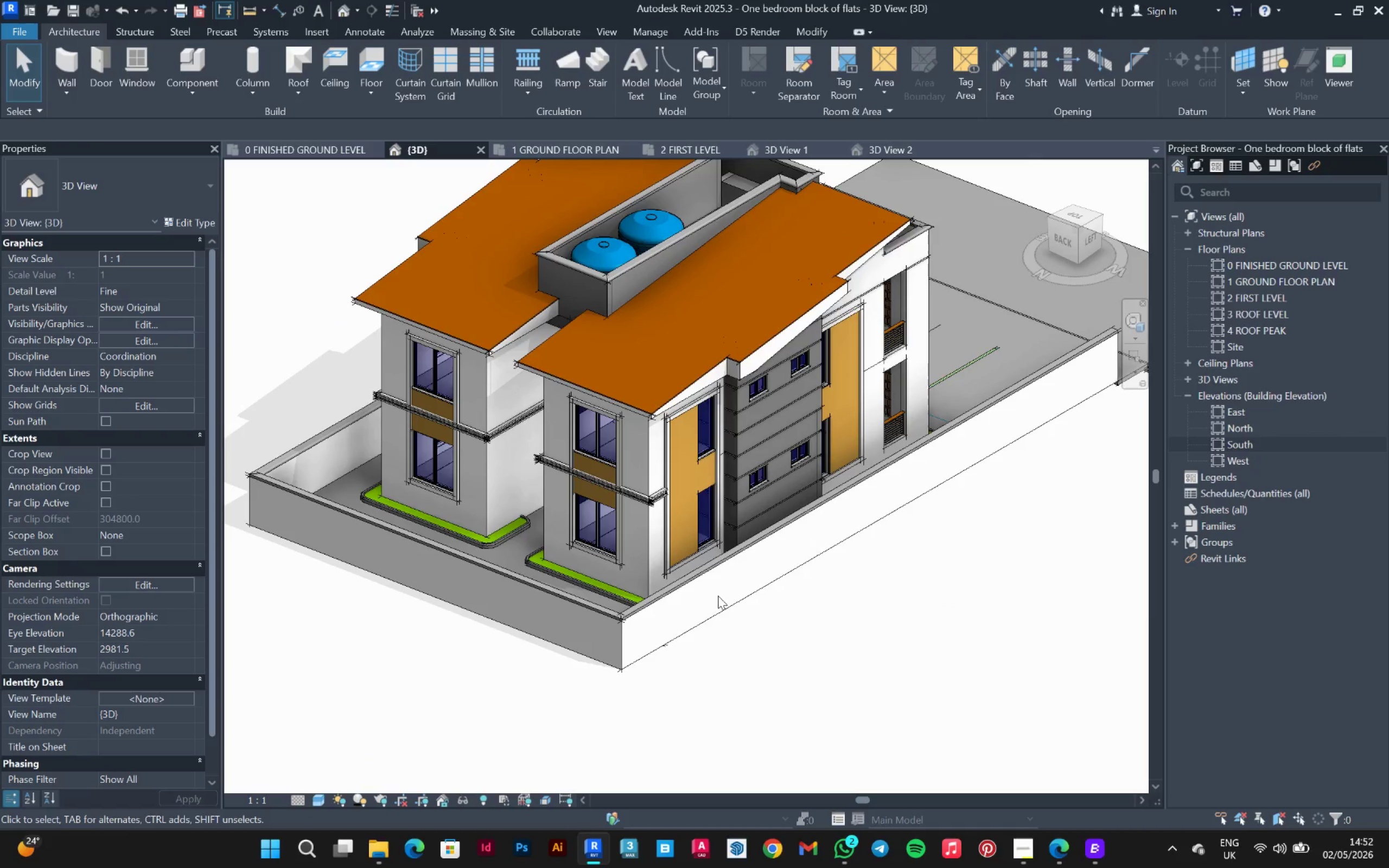 
hold_key(key=ShiftLeft, duration=1.5)
 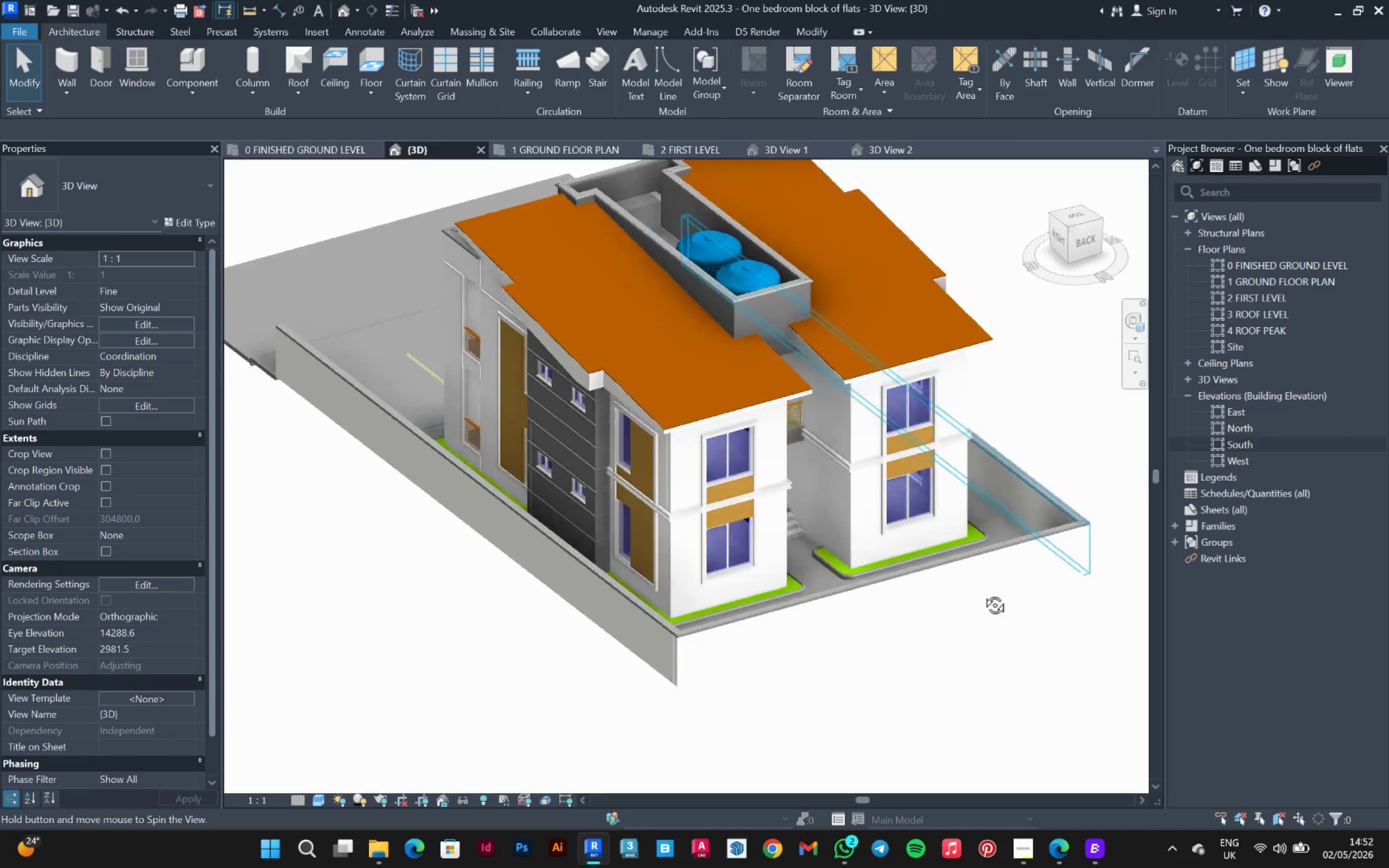 
hold_key(key=ShiftLeft, duration=1.49)
 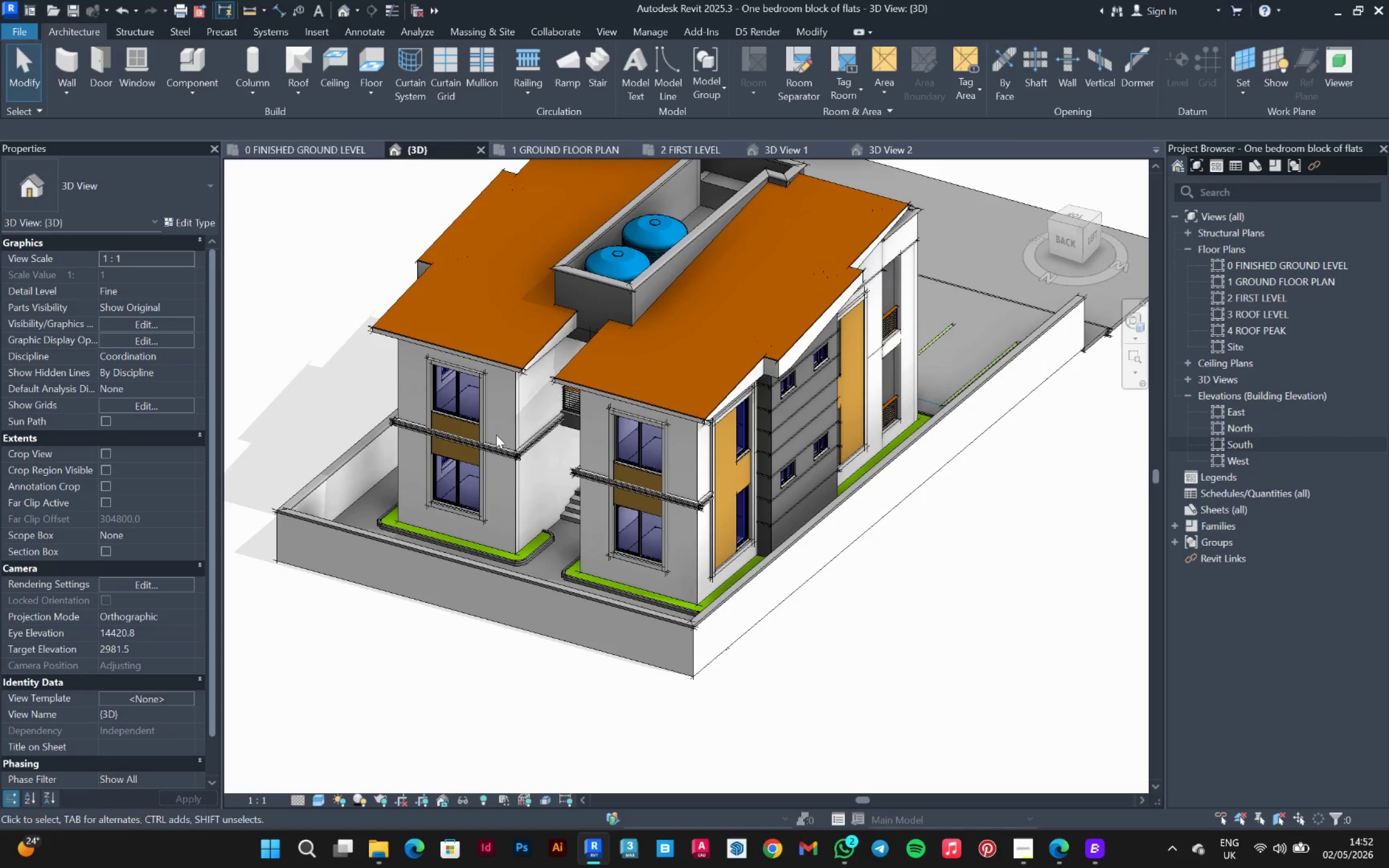 
left_click([537, 452])
 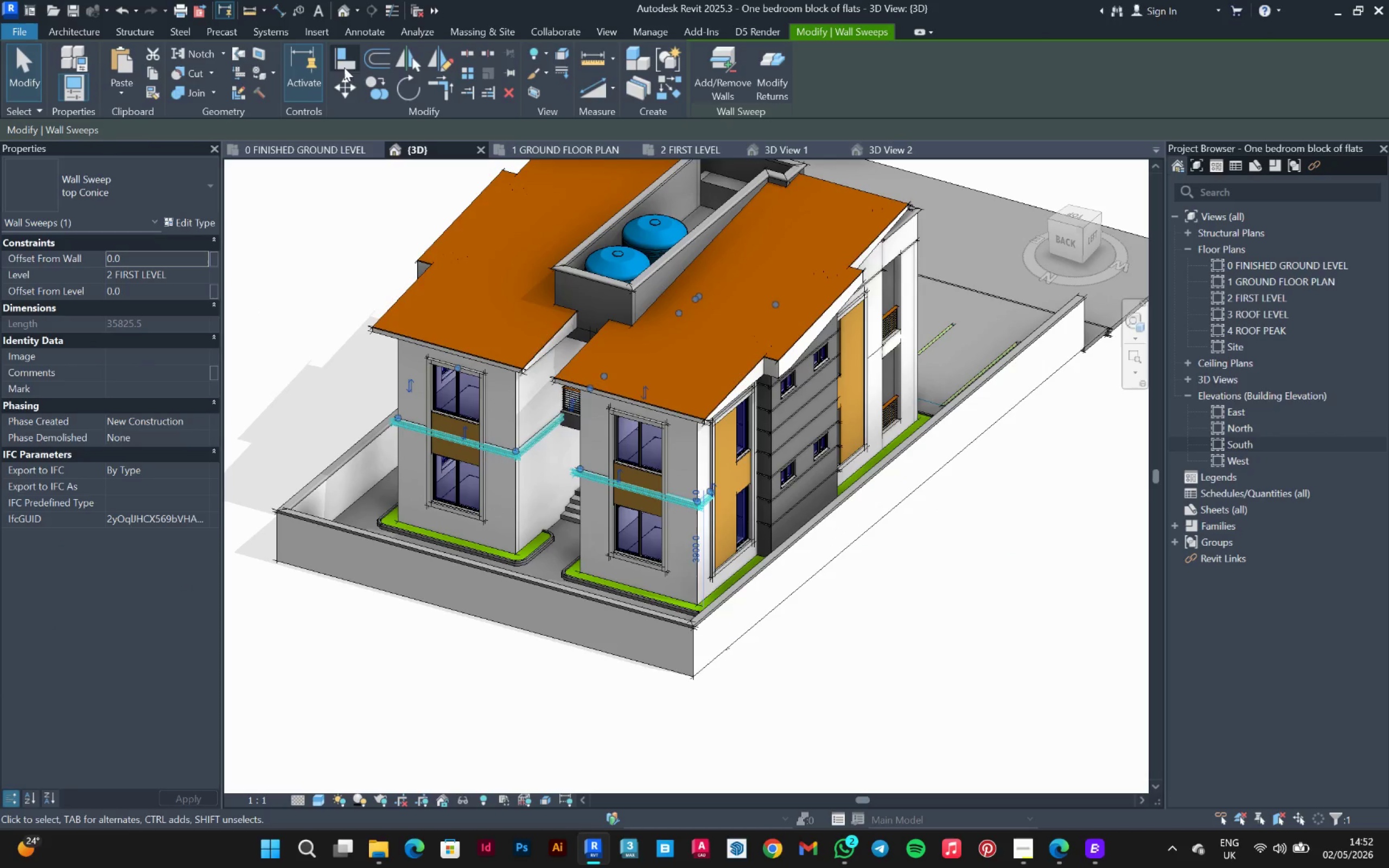 
left_click([342, 58])
 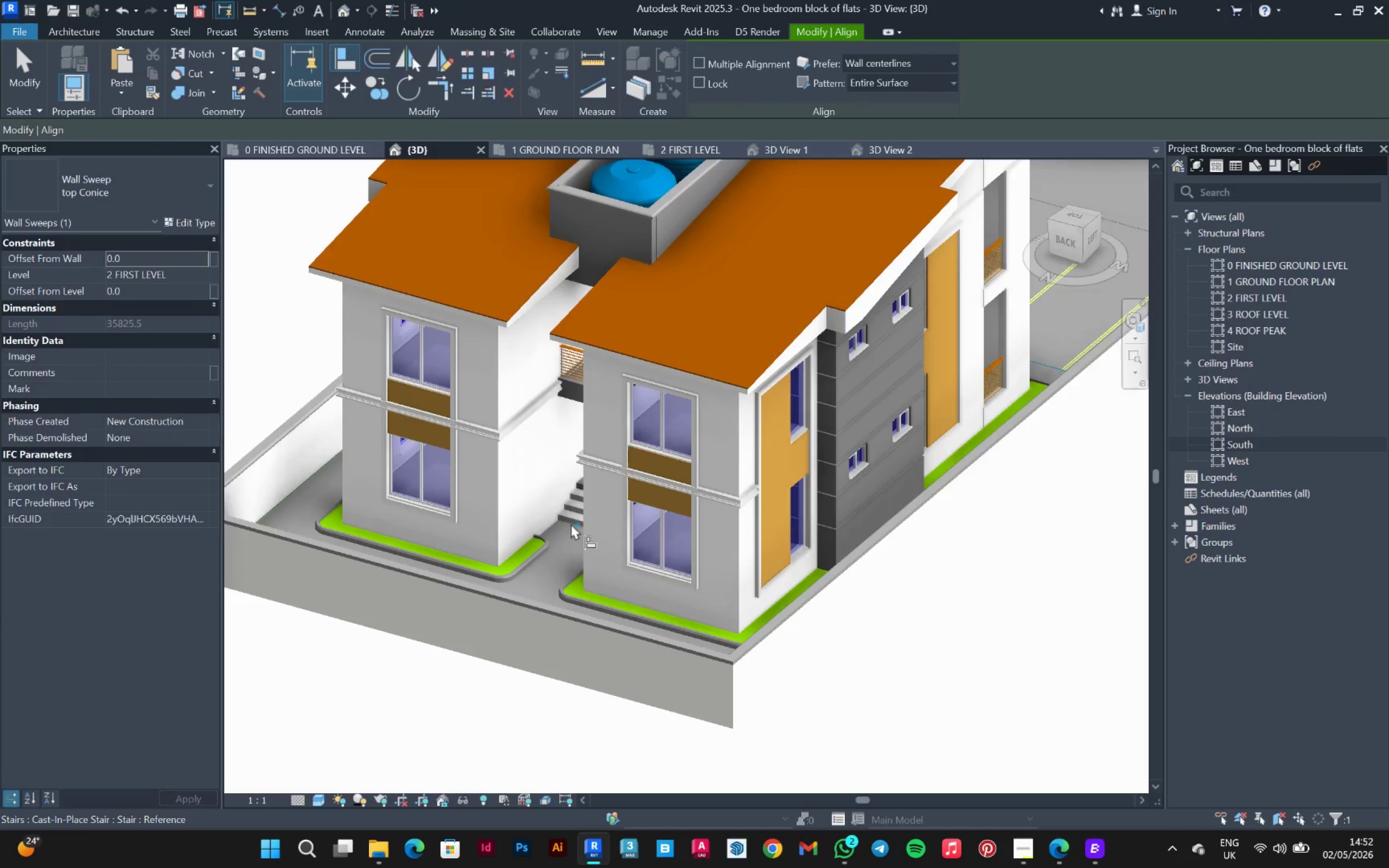 
scroll: coordinate [578, 465], scroll_direction: up, amount: 8.0
 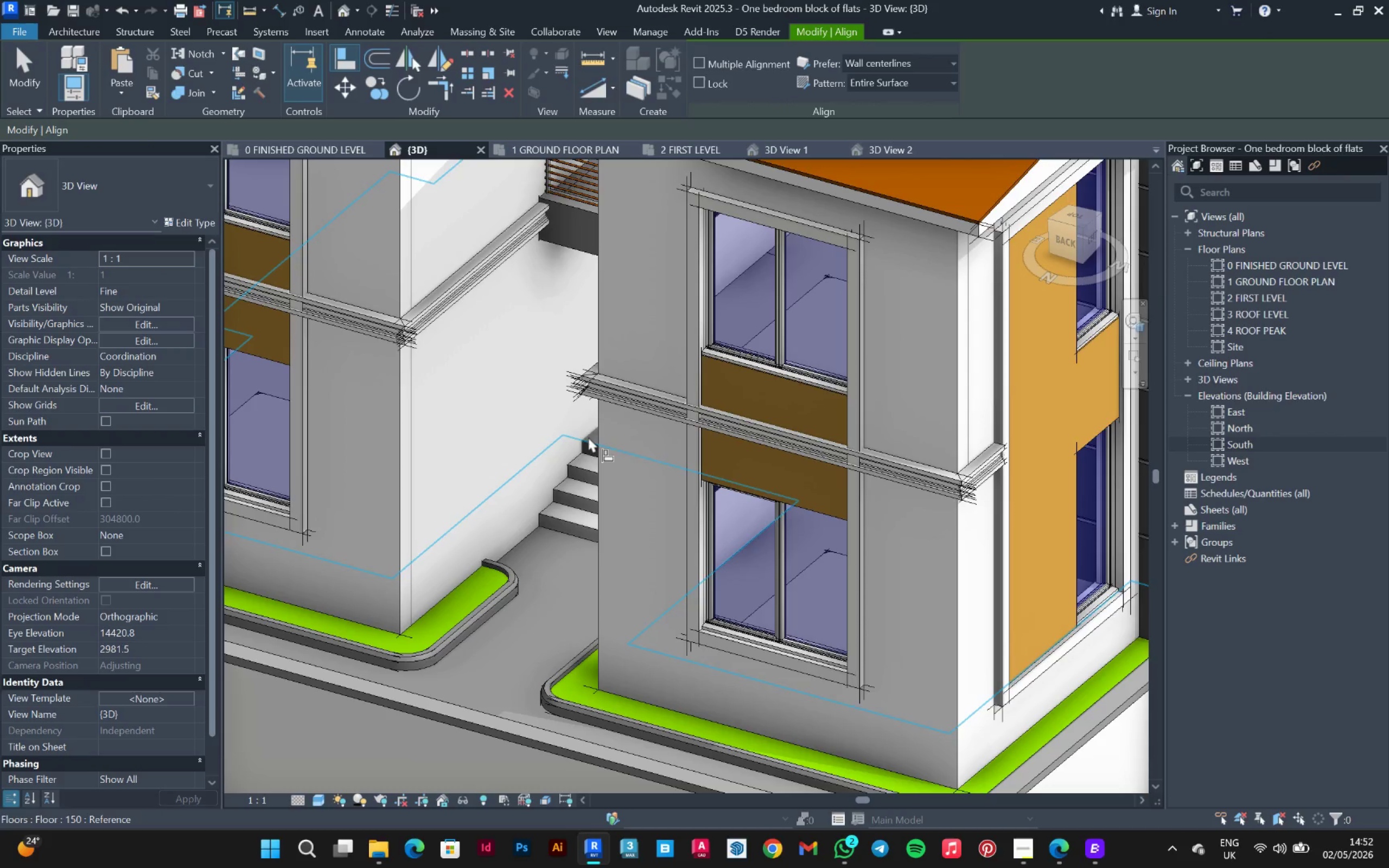 
left_click([588, 437])
 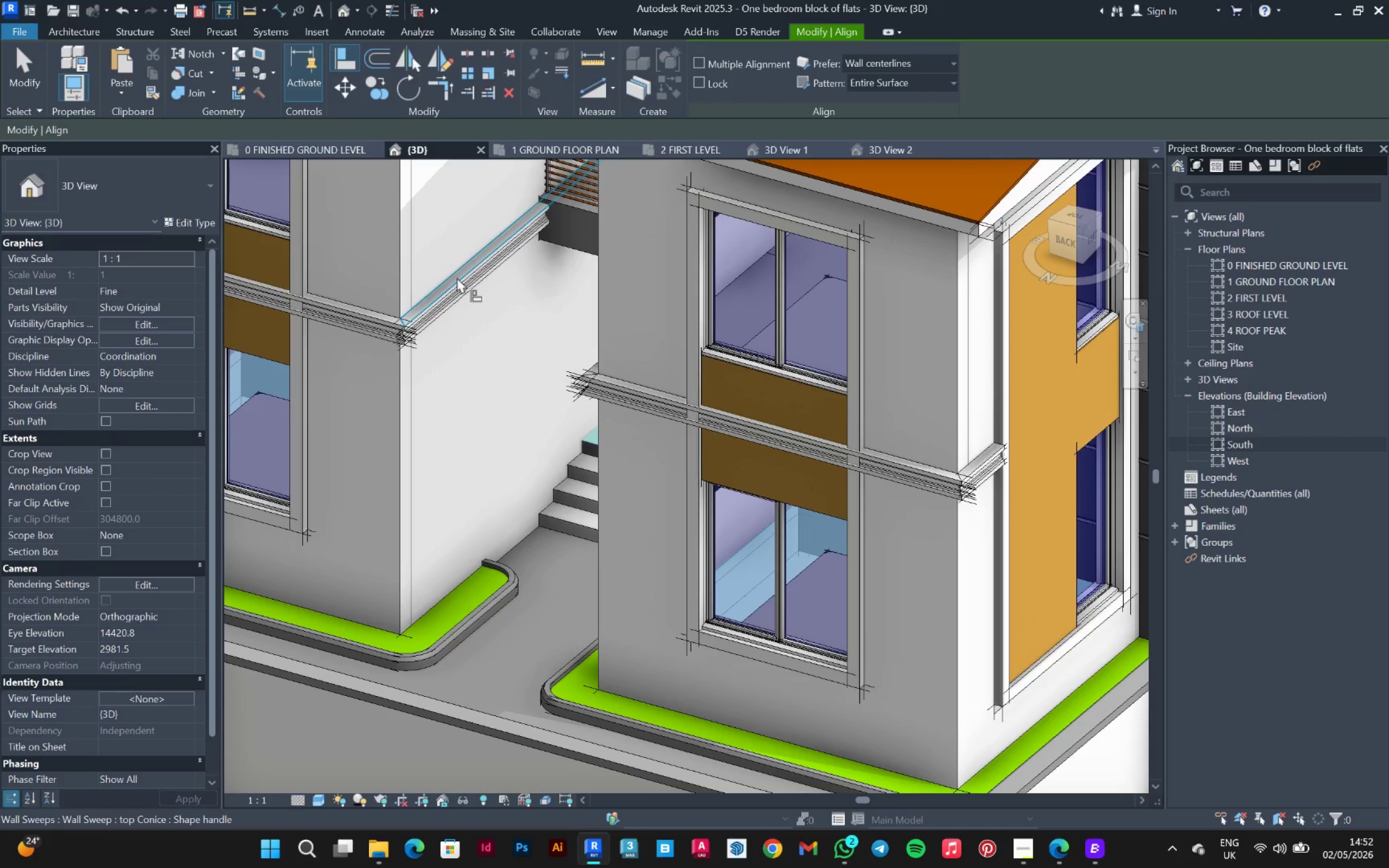 
left_click([457, 277])
 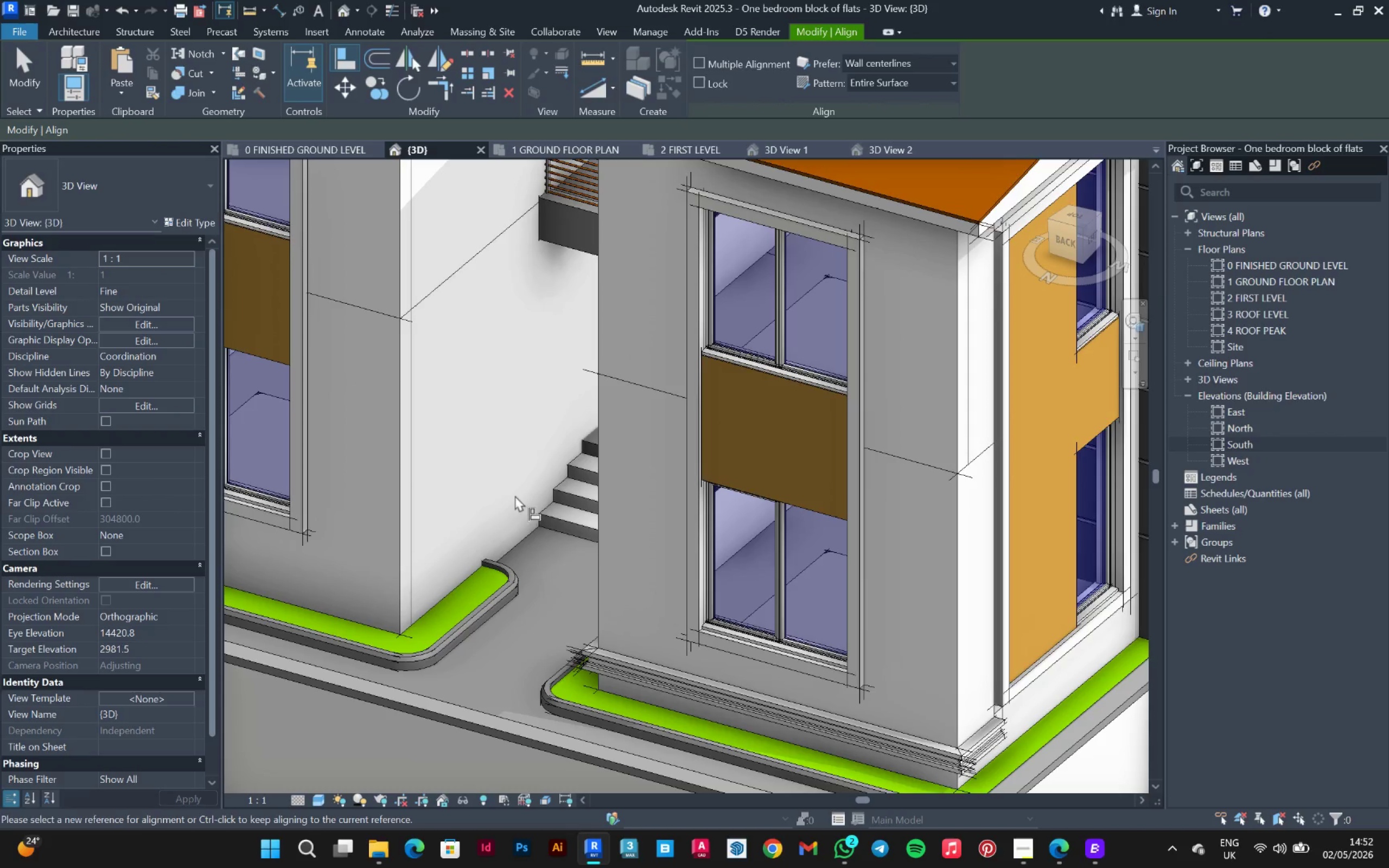 
key(Escape)
 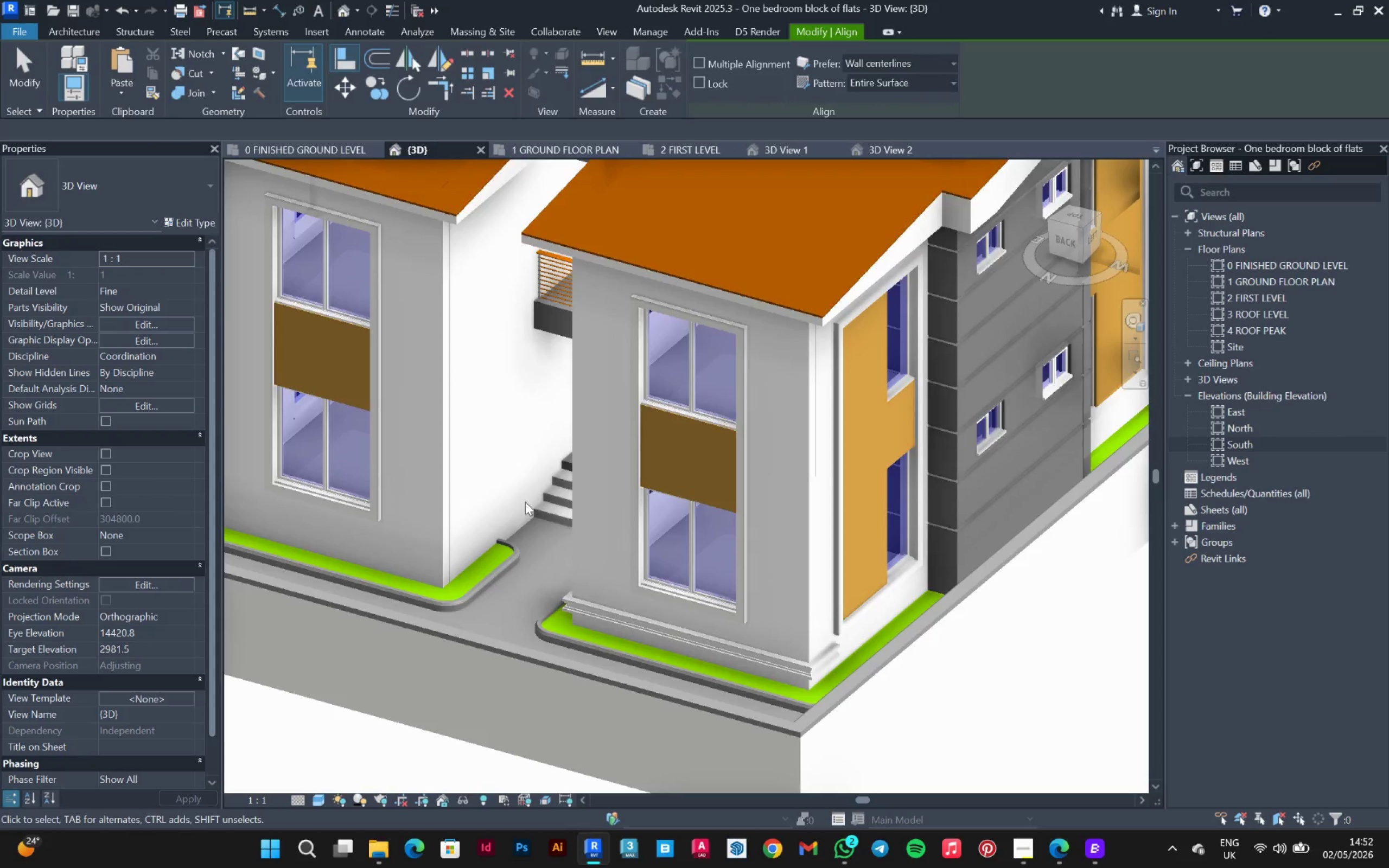 
scroll: coordinate [524, 499], scroll_direction: down, amount: 3.0
 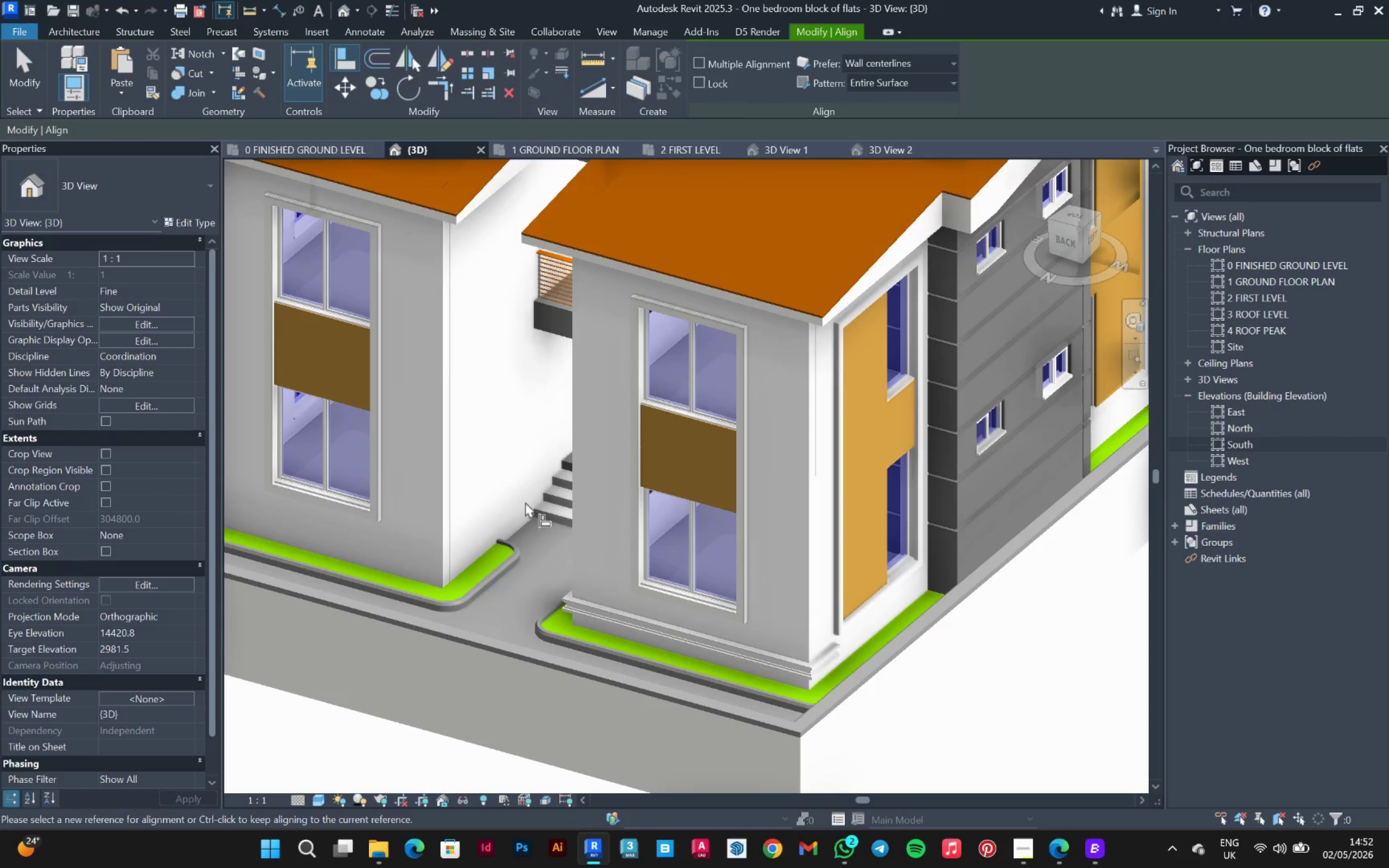 
key(Escape)
 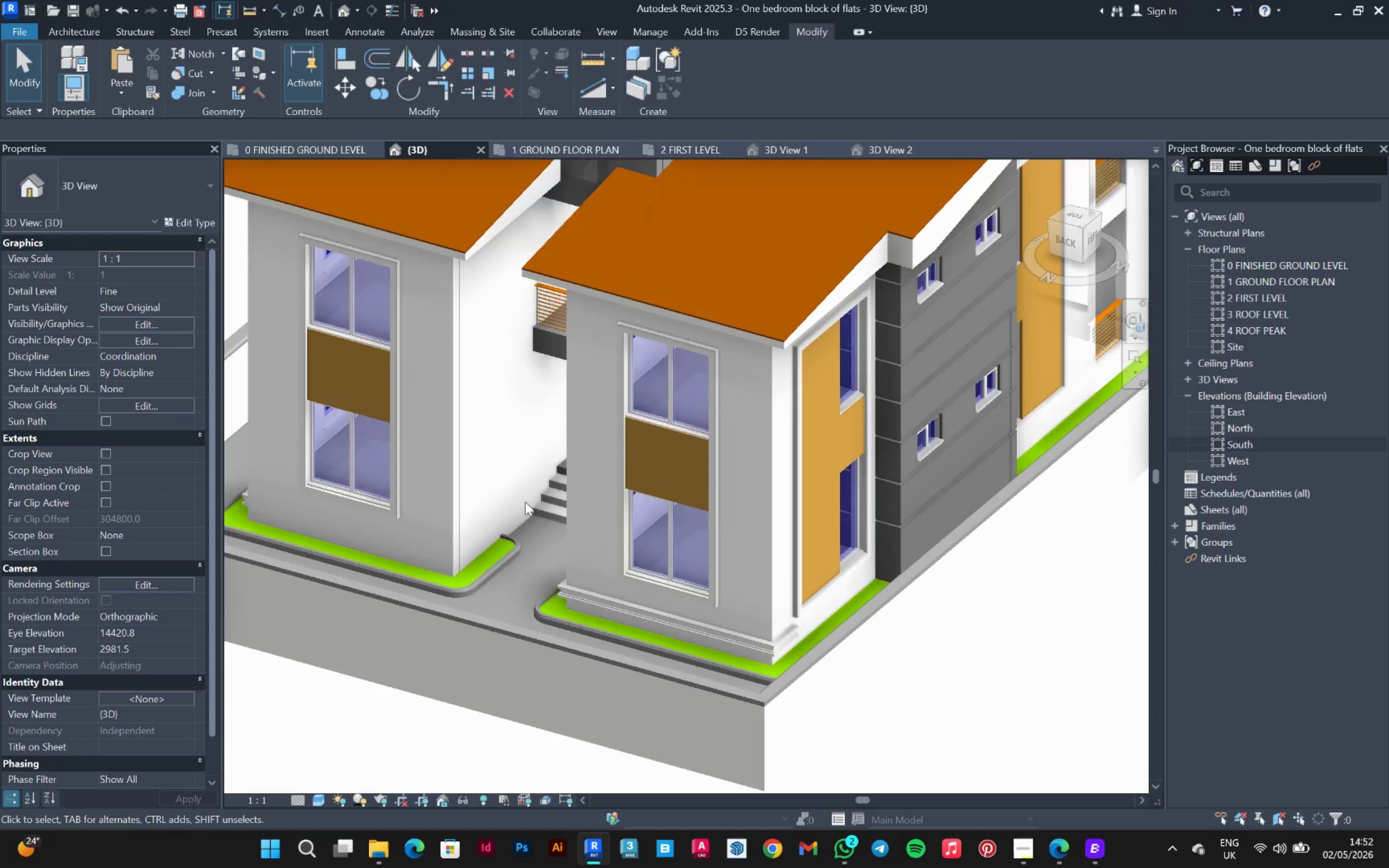 
hold_key(key=ShiftLeft, duration=0.84)
 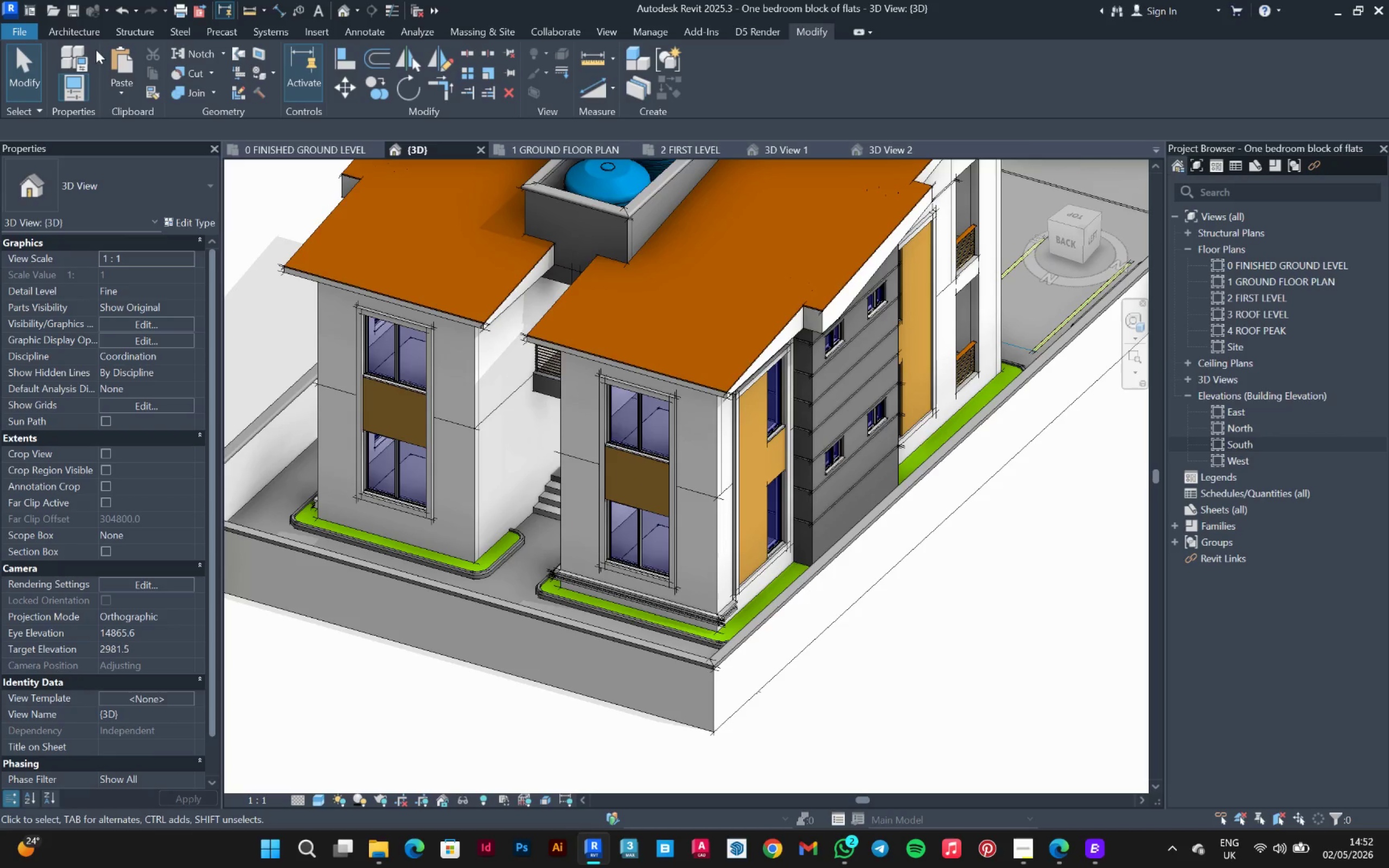 
scroll: coordinate [525, 502], scroll_direction: down, amount: 3.0
 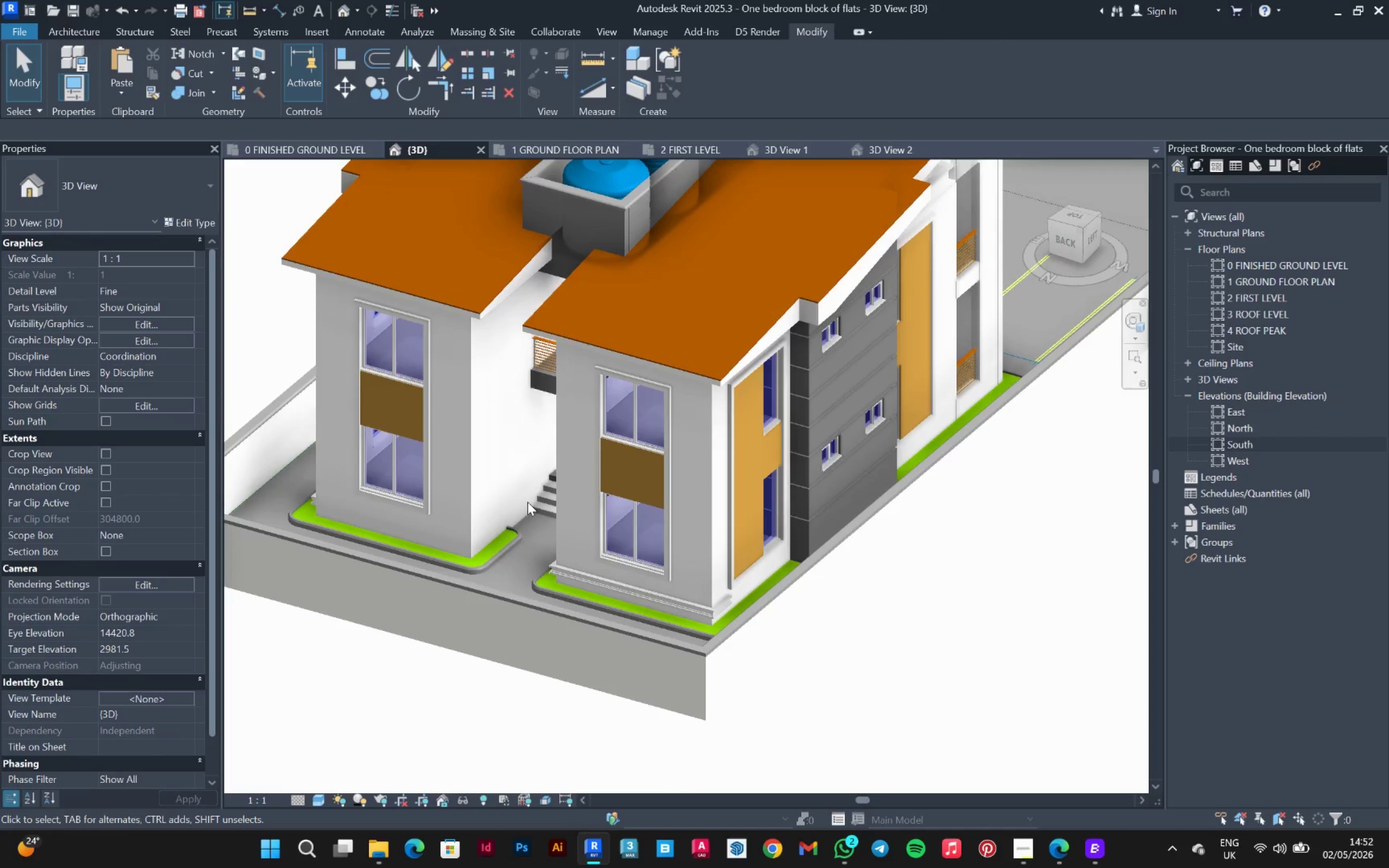 
left_click([88, 31])
 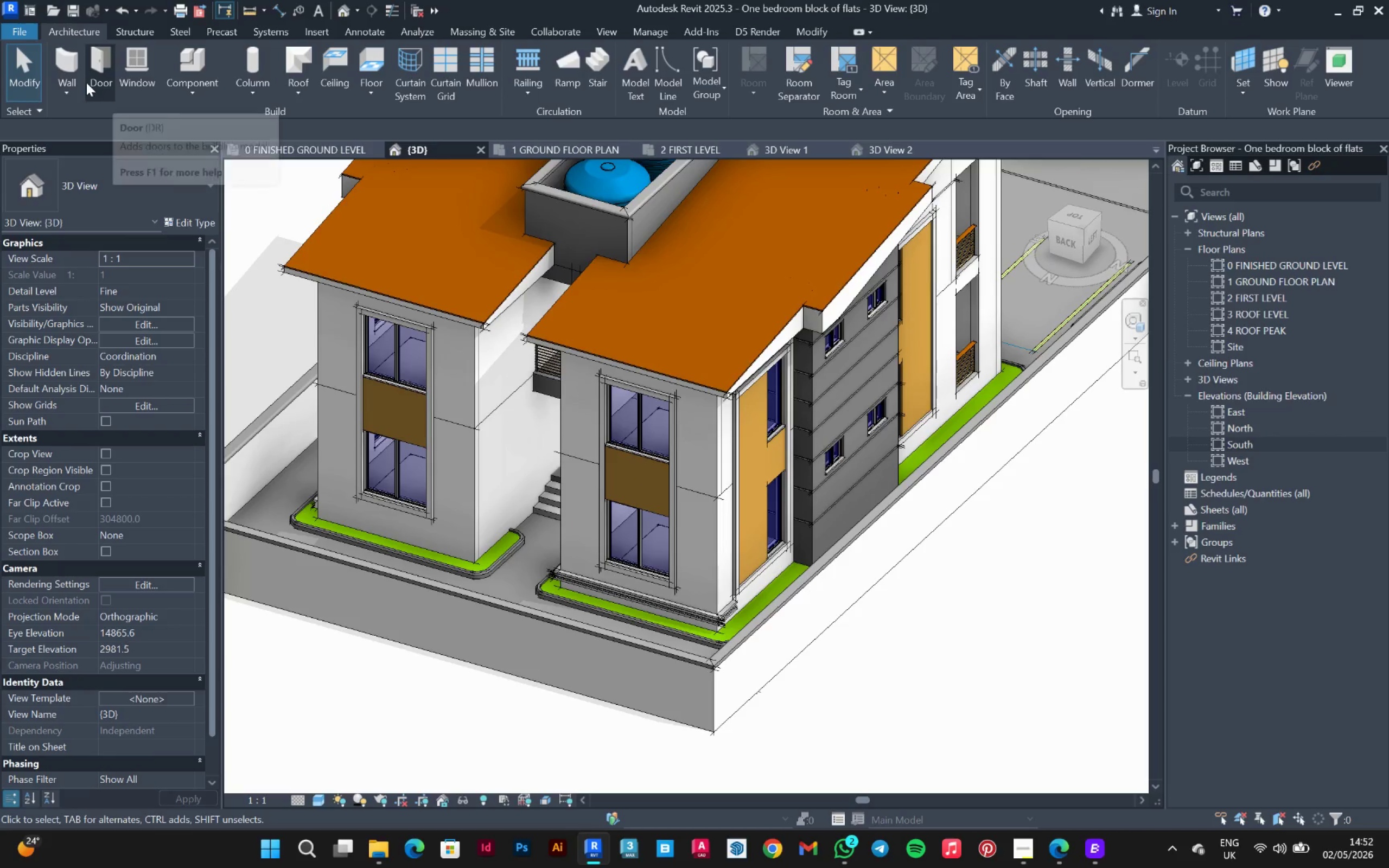 
left_click([74, 95])
 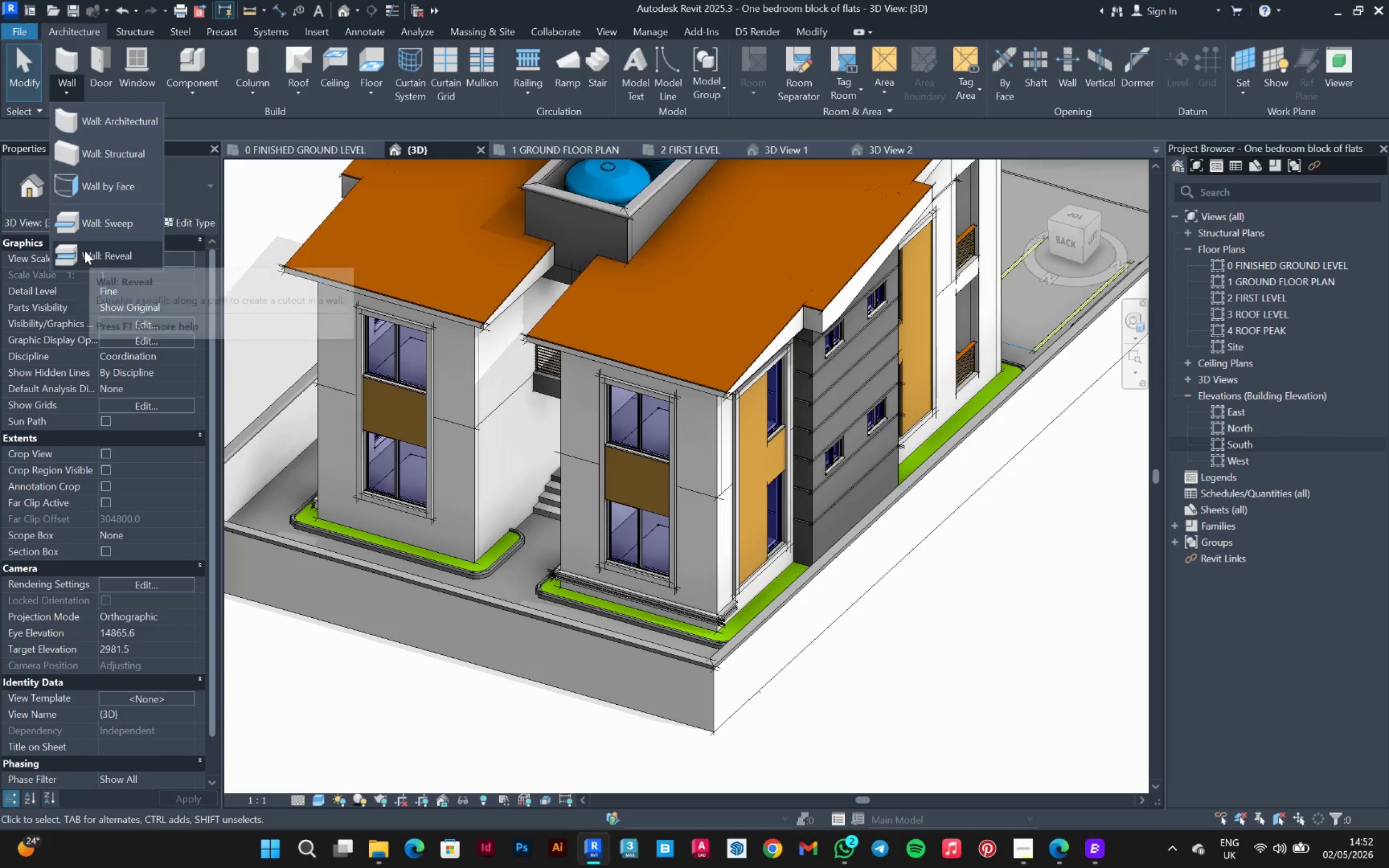 
left_click([109, 227])
 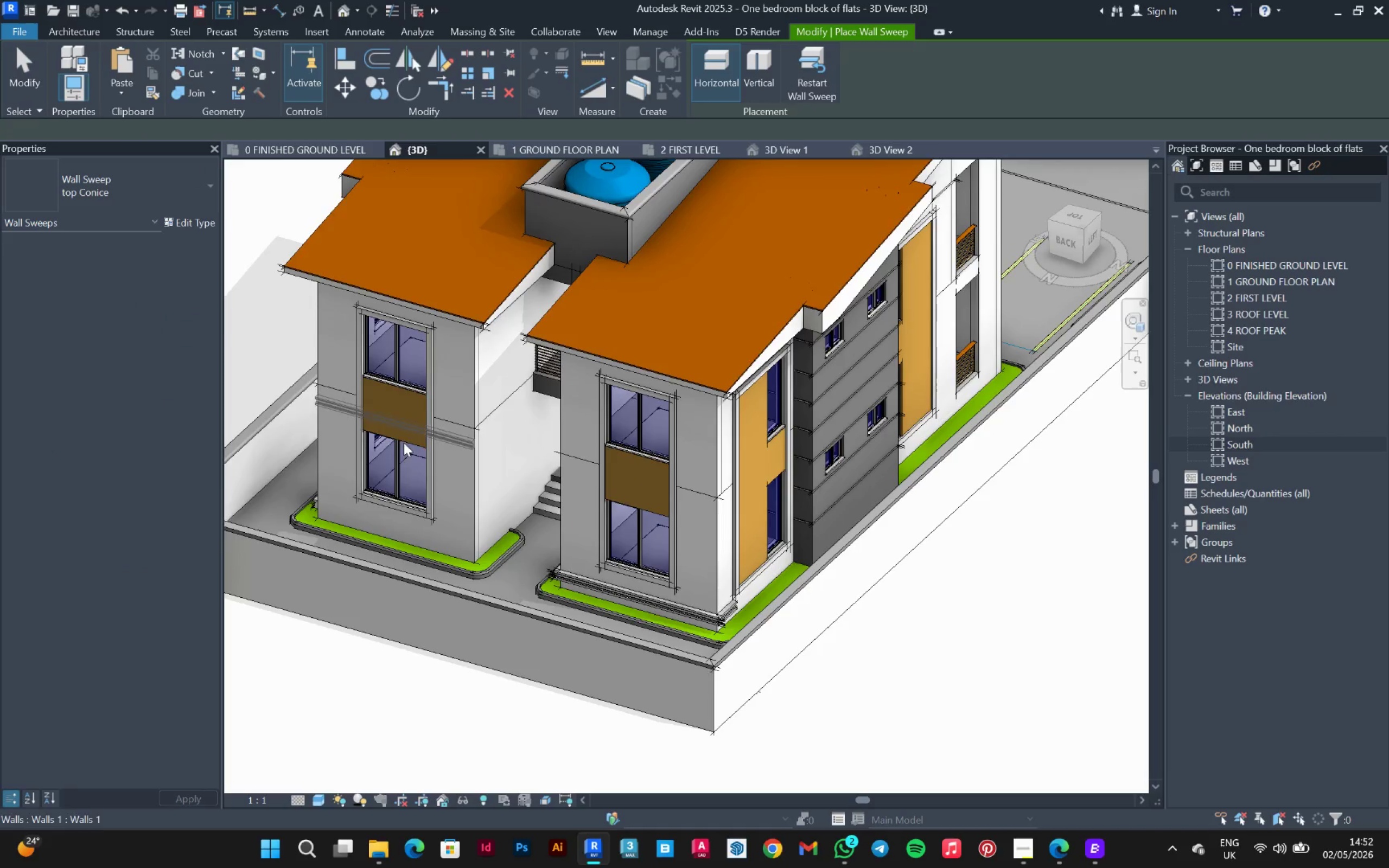 
scroll: coordinate [525, 536], scroll_direction: up, amount: 5.0
 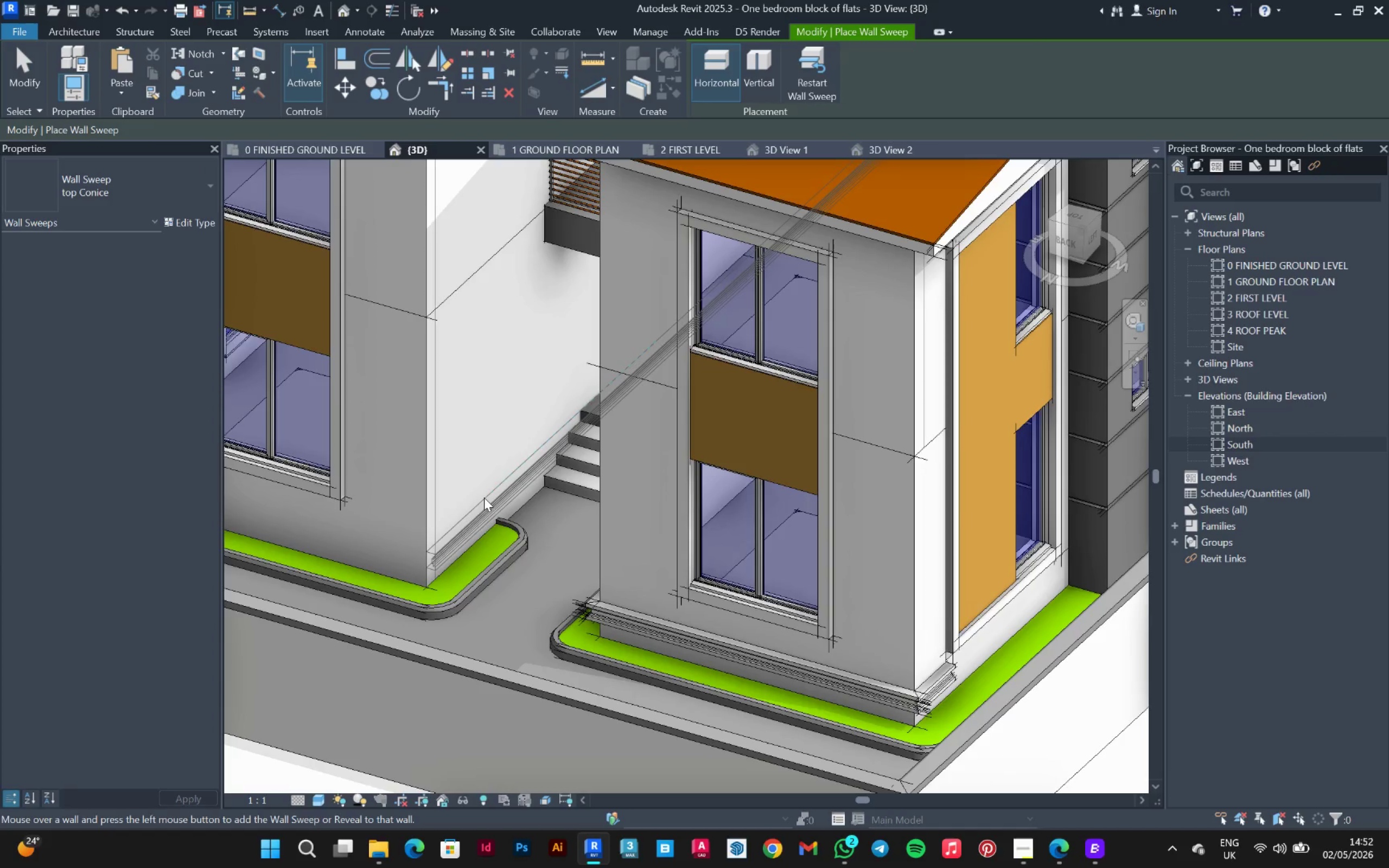 
left_click([484, 497])
 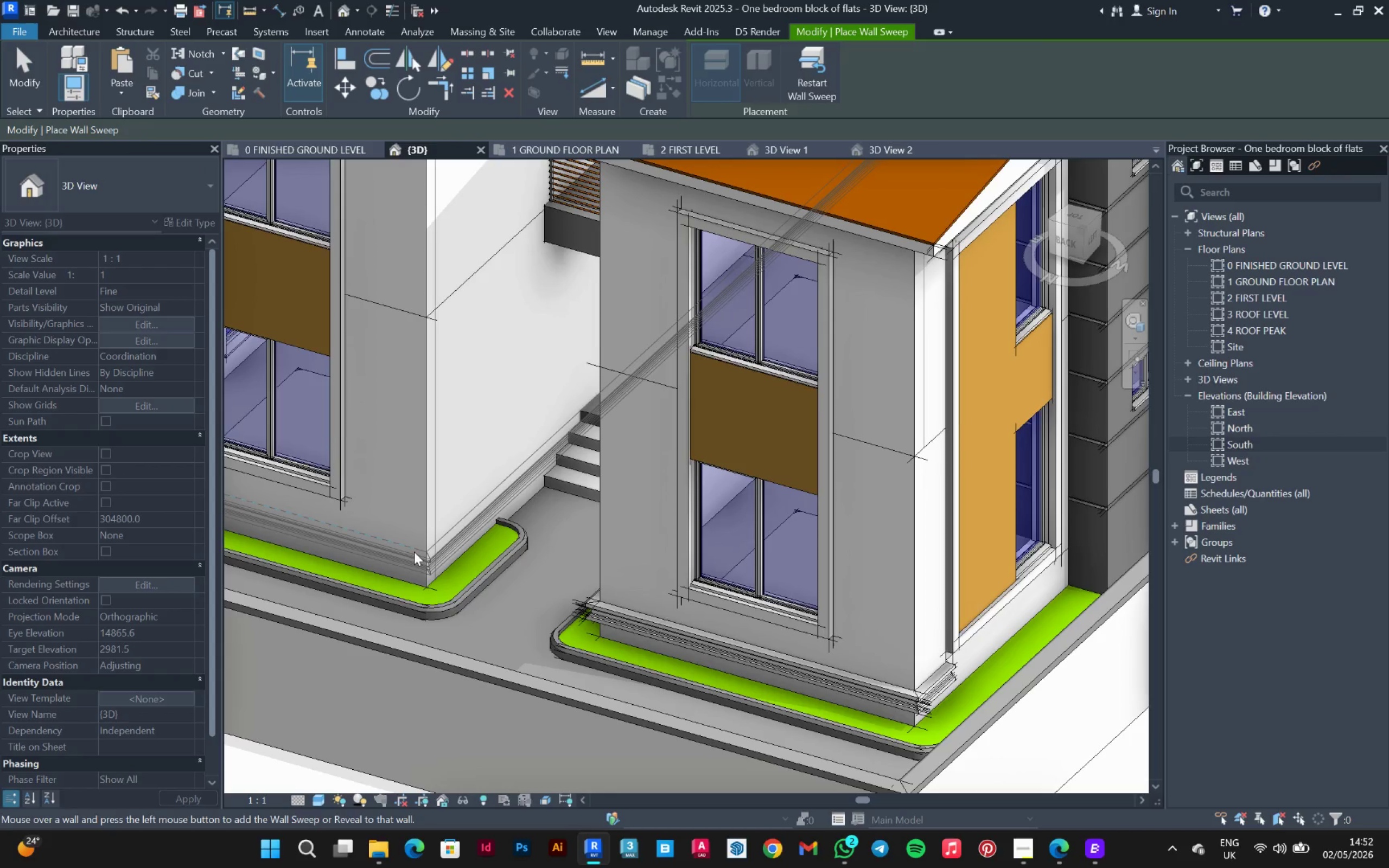 
left_click([414, 552])
 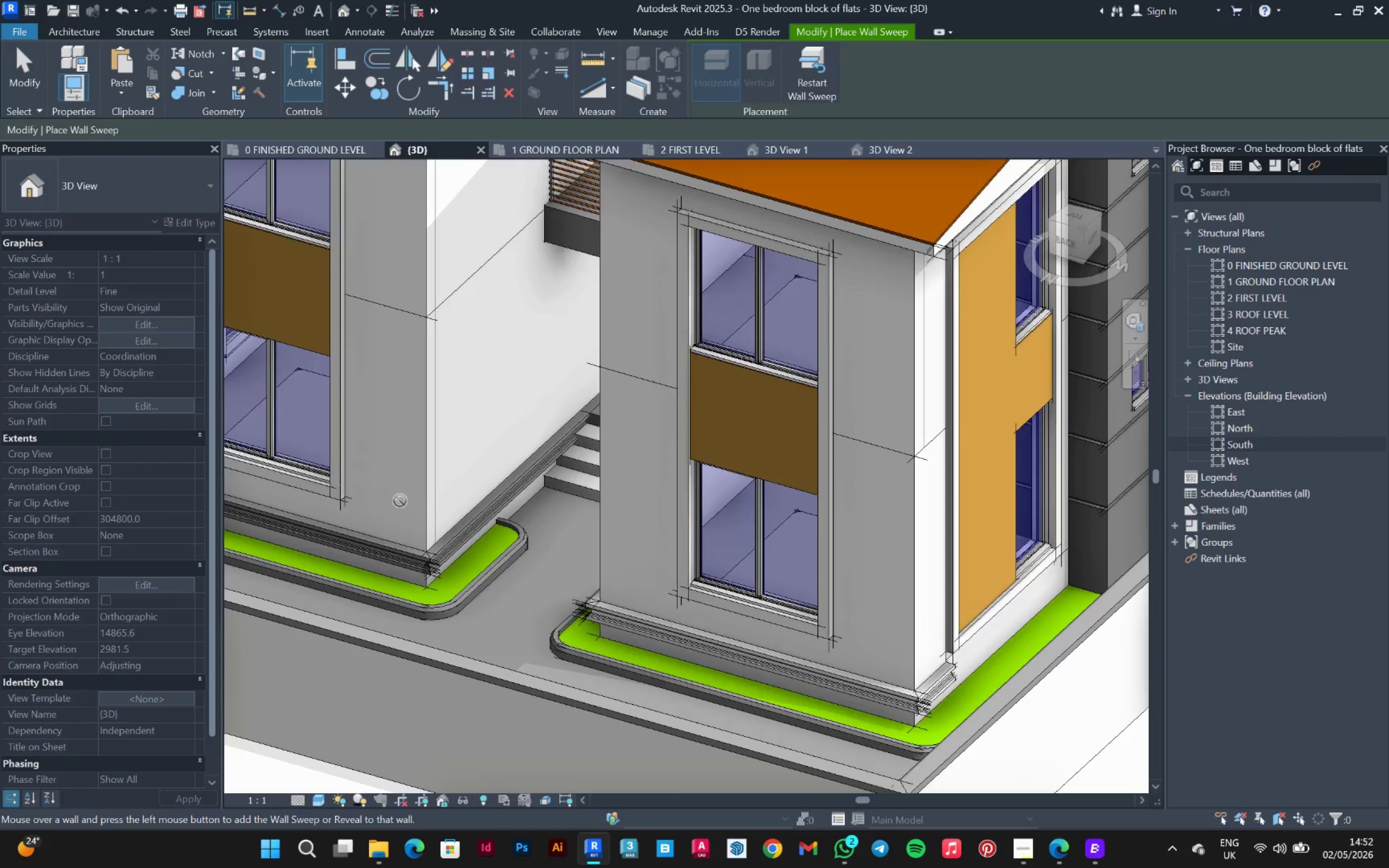 
hold_key(key=ShiftLeft, duration=0.97)
 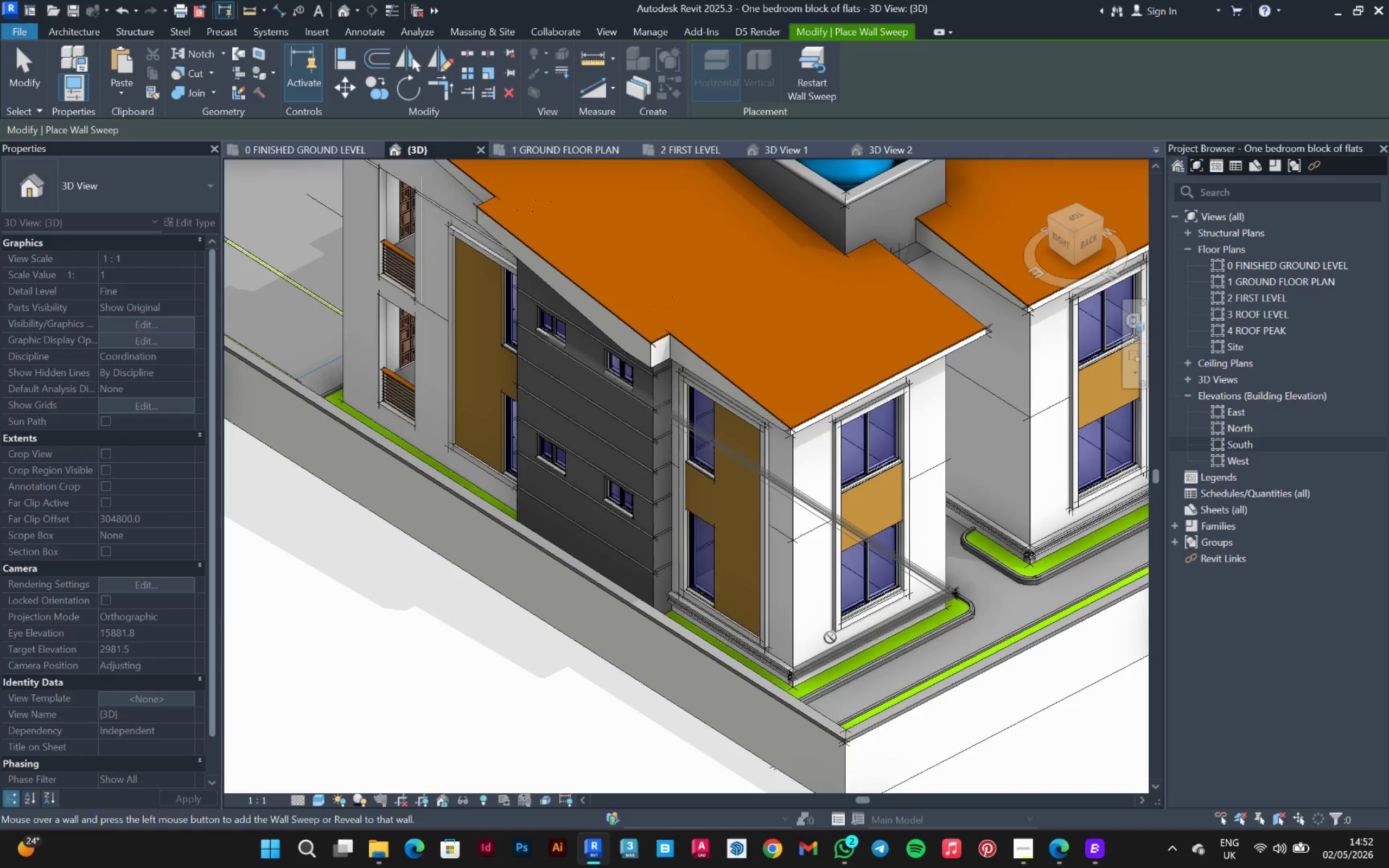 
scroll: coordinate [400, 493], scroll_direction: down, amount: 4.0
 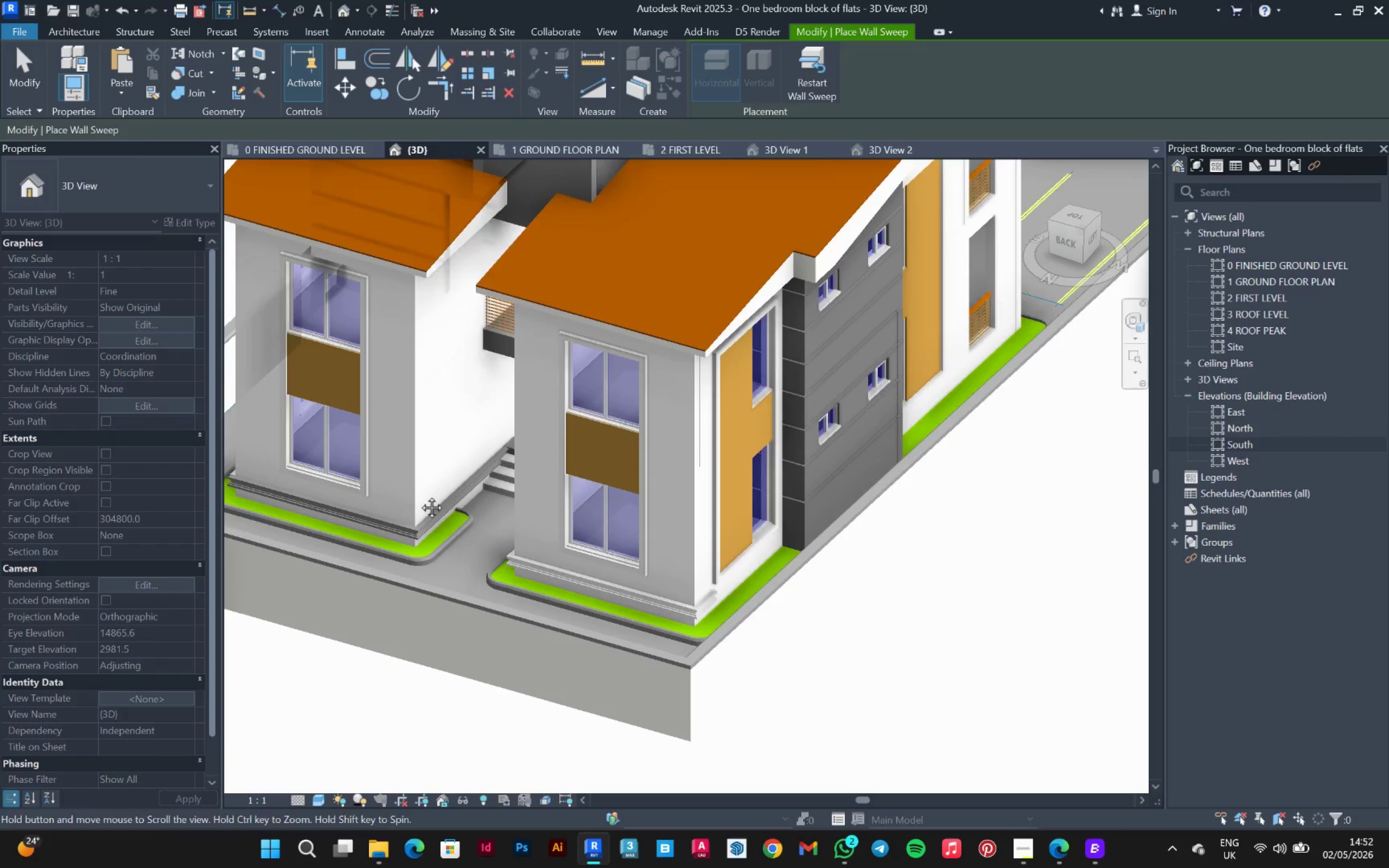 
hold_key(key=ShiftLeft, duration=1.78)
 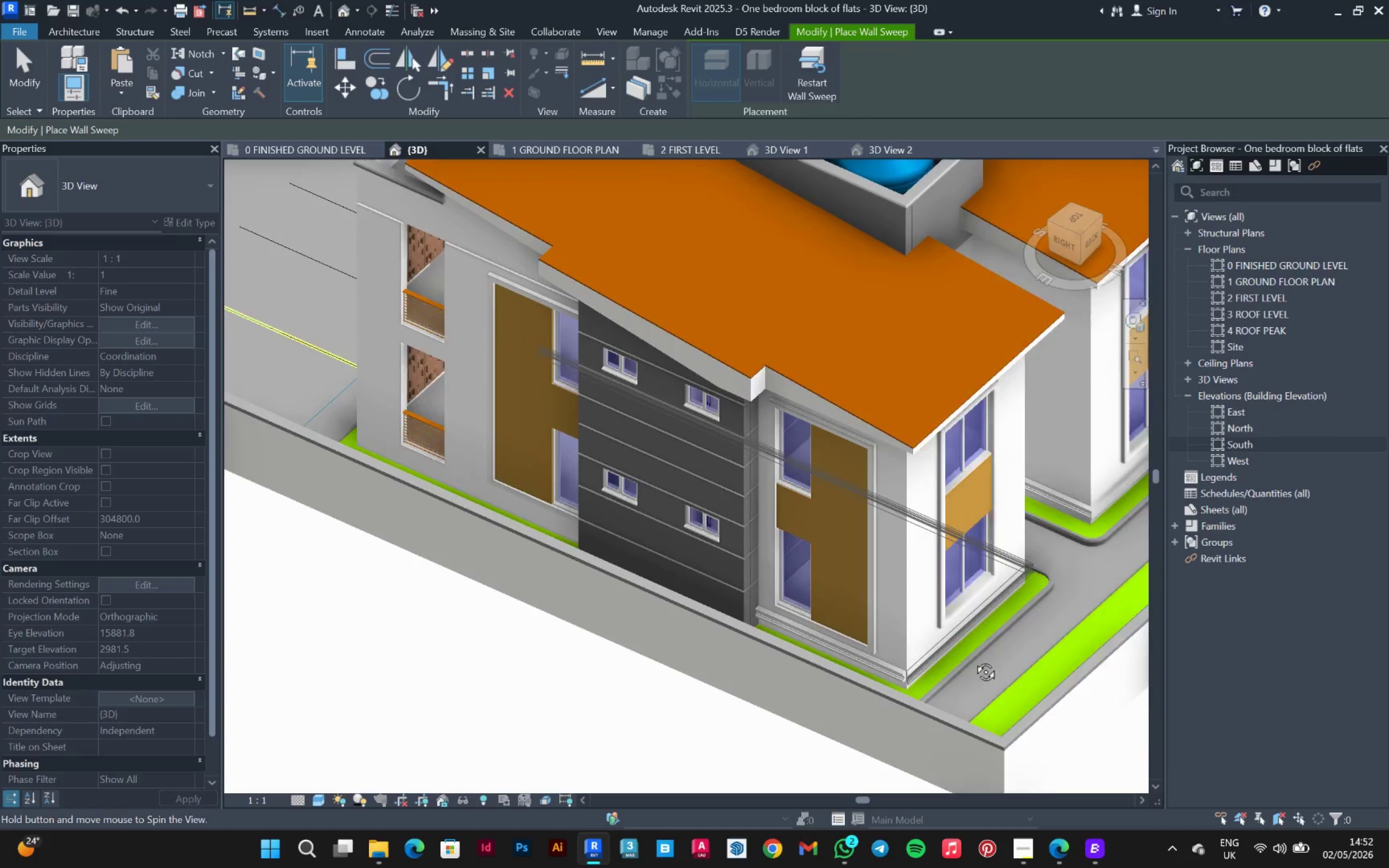 
hold_key(key=ShiftLeft, duration=1.52)
 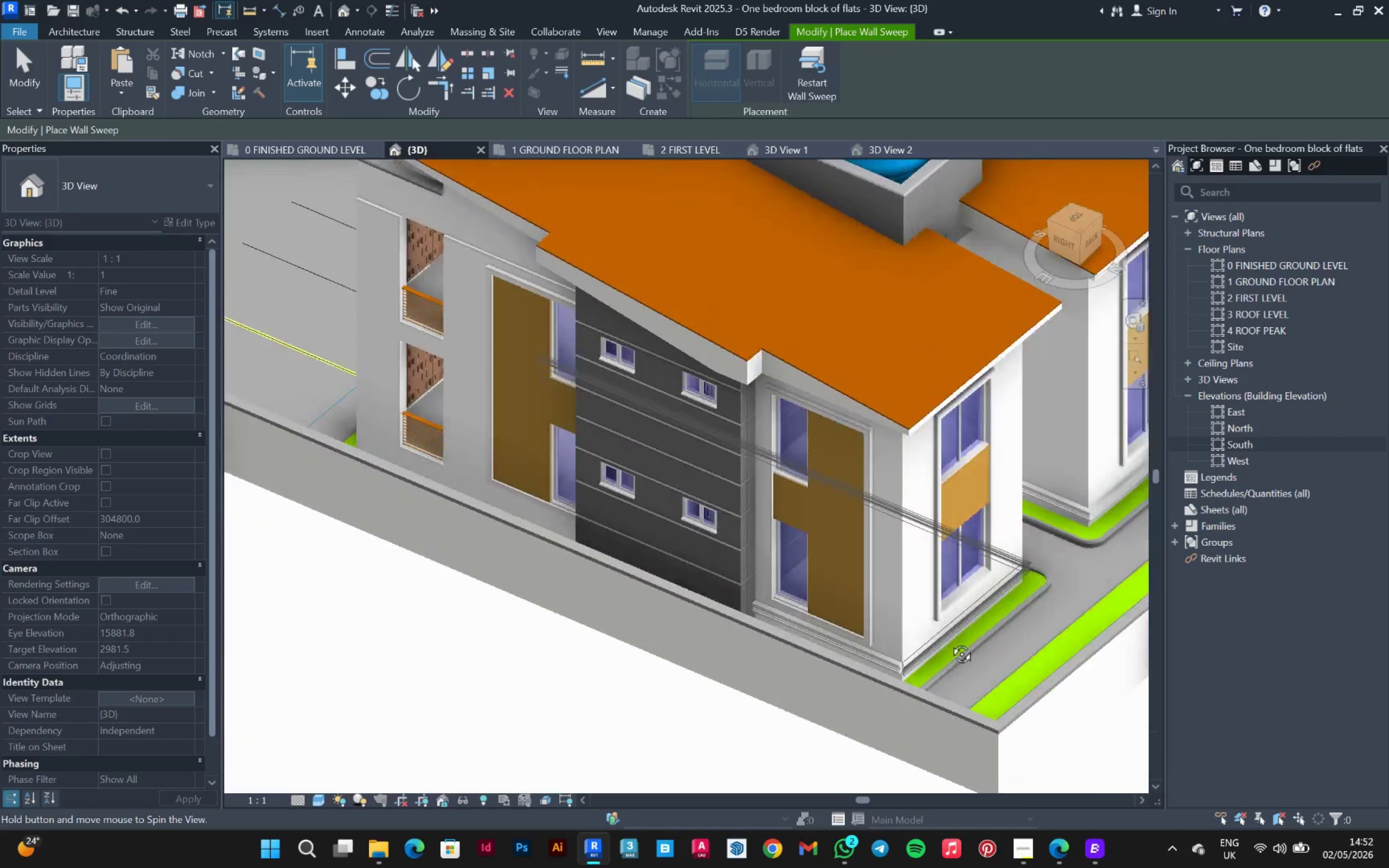 
hold_key(key=ShiftLeft, duration=1.53)
 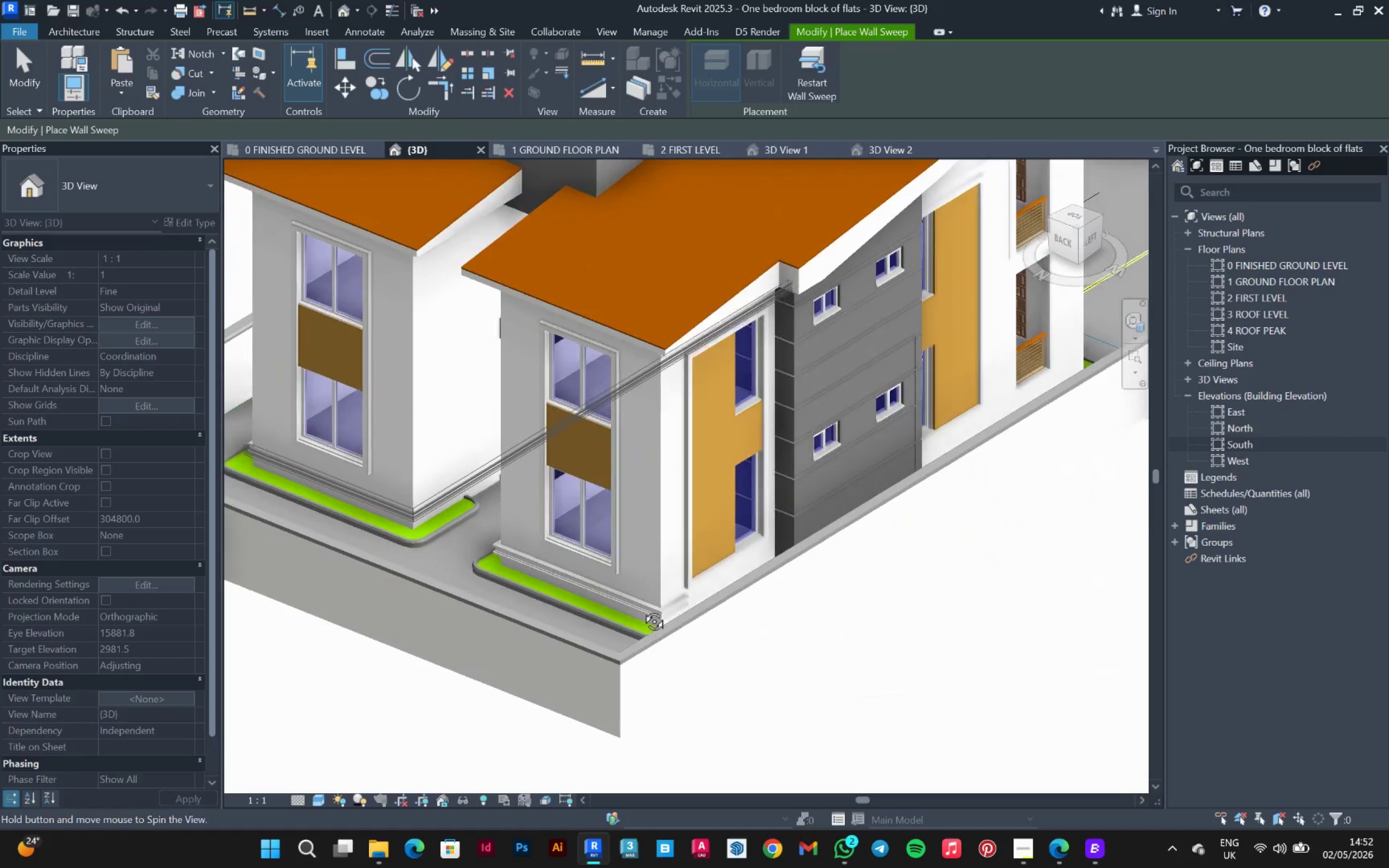 
hold_key(key=ShiftLeft, duration=1.09)
 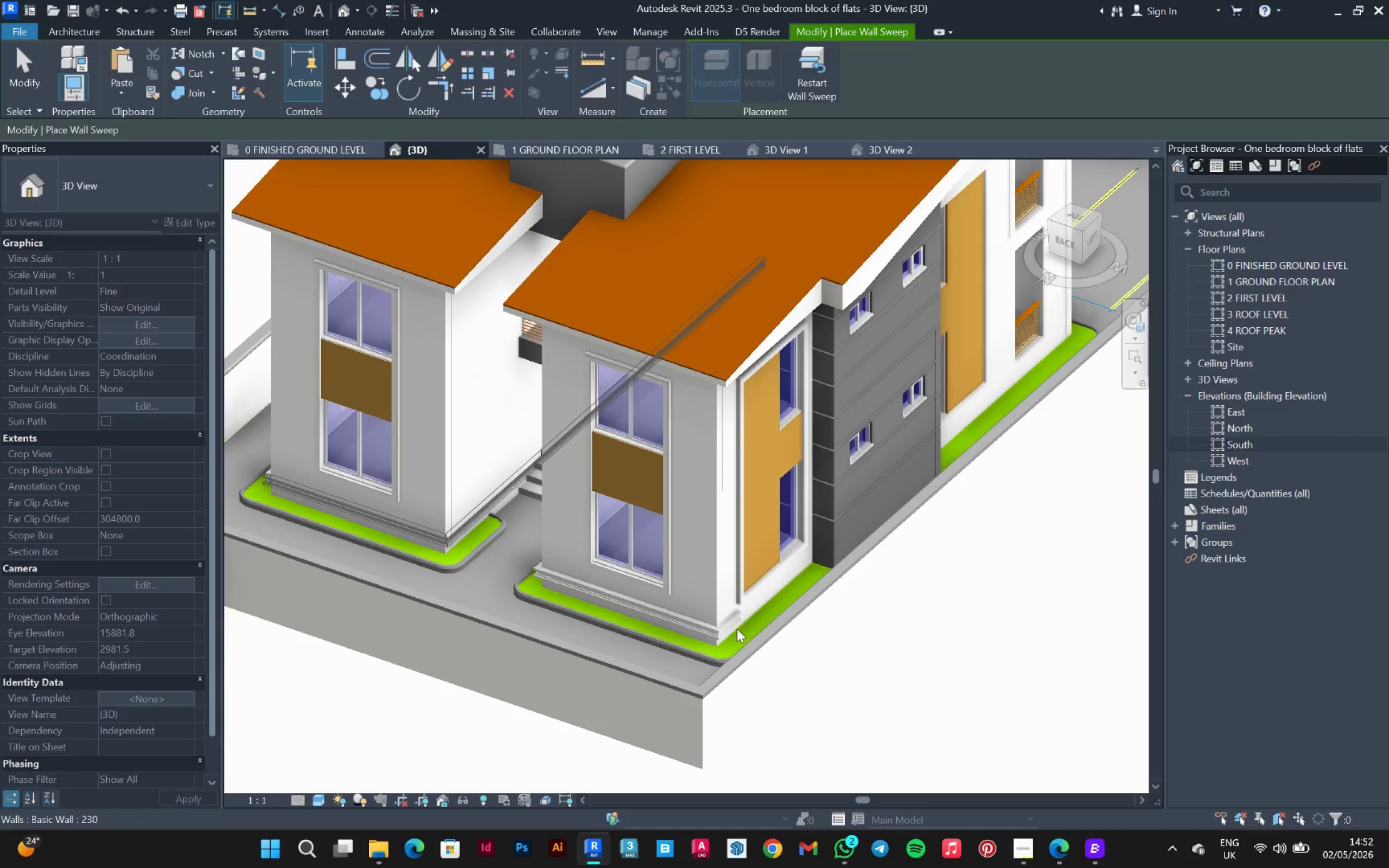 
scroll: coordinate [738, 606], scroll_direction: none, amount: 0.0
 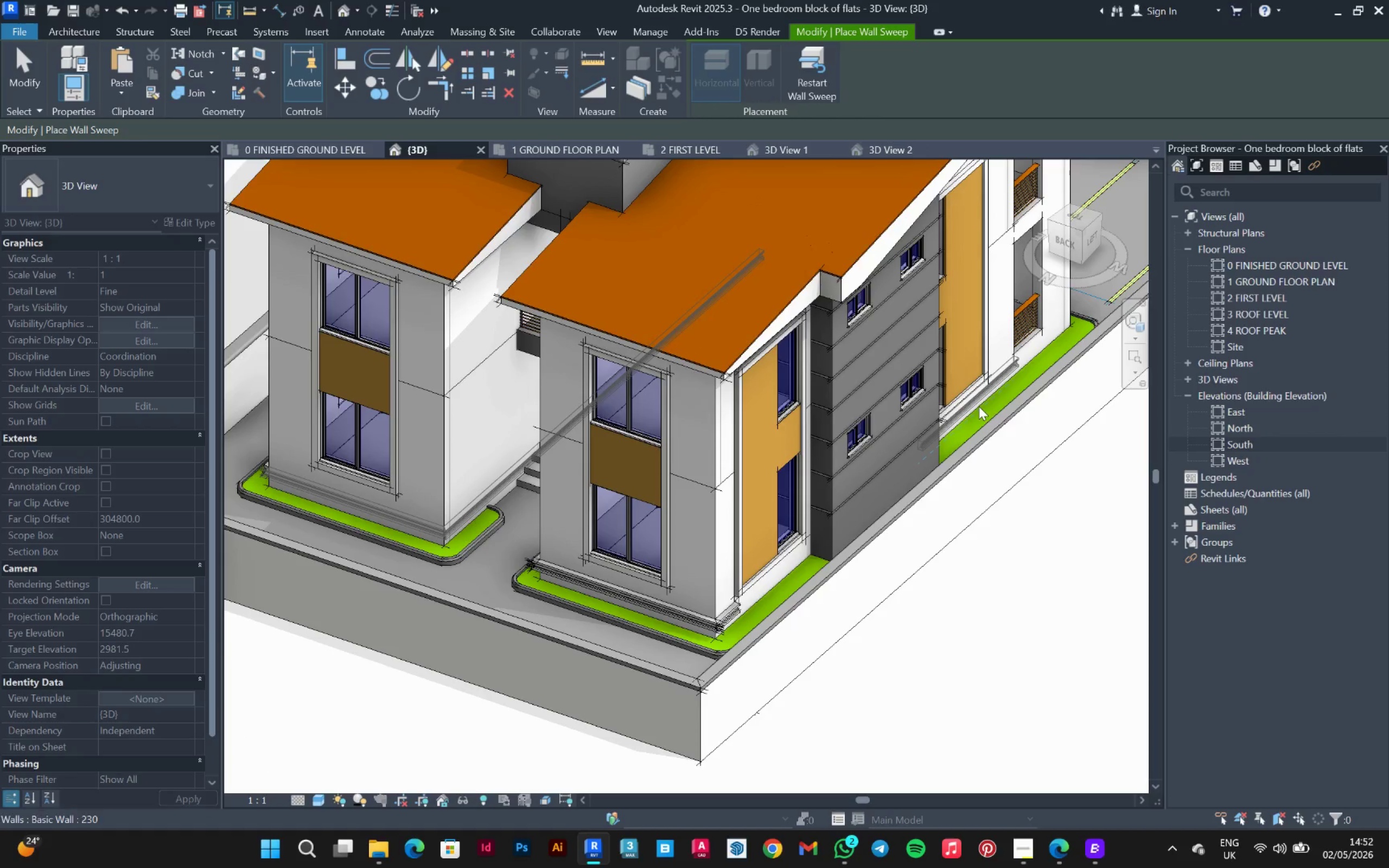 
key(Escape)
 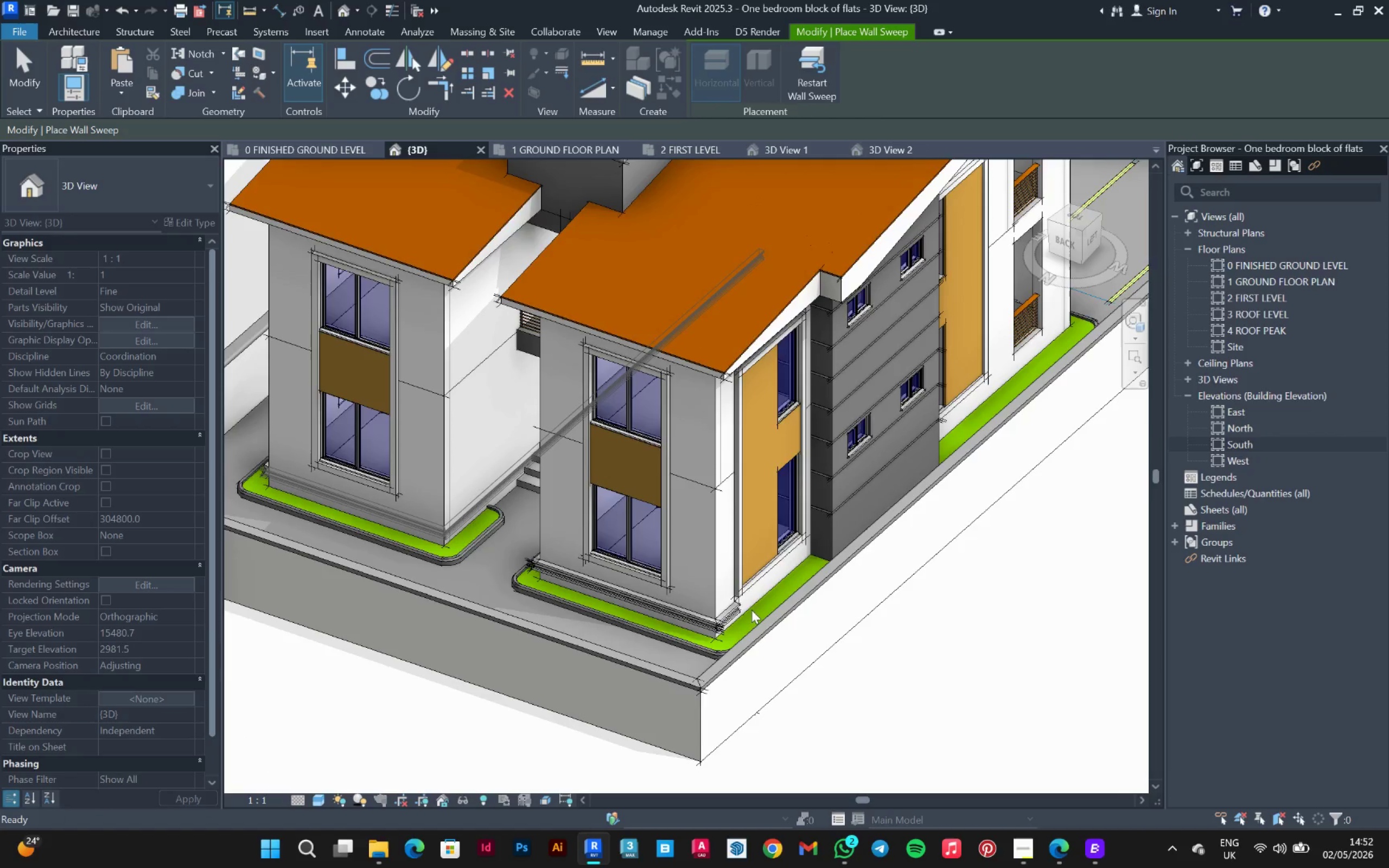 
left_click([728, 612])
 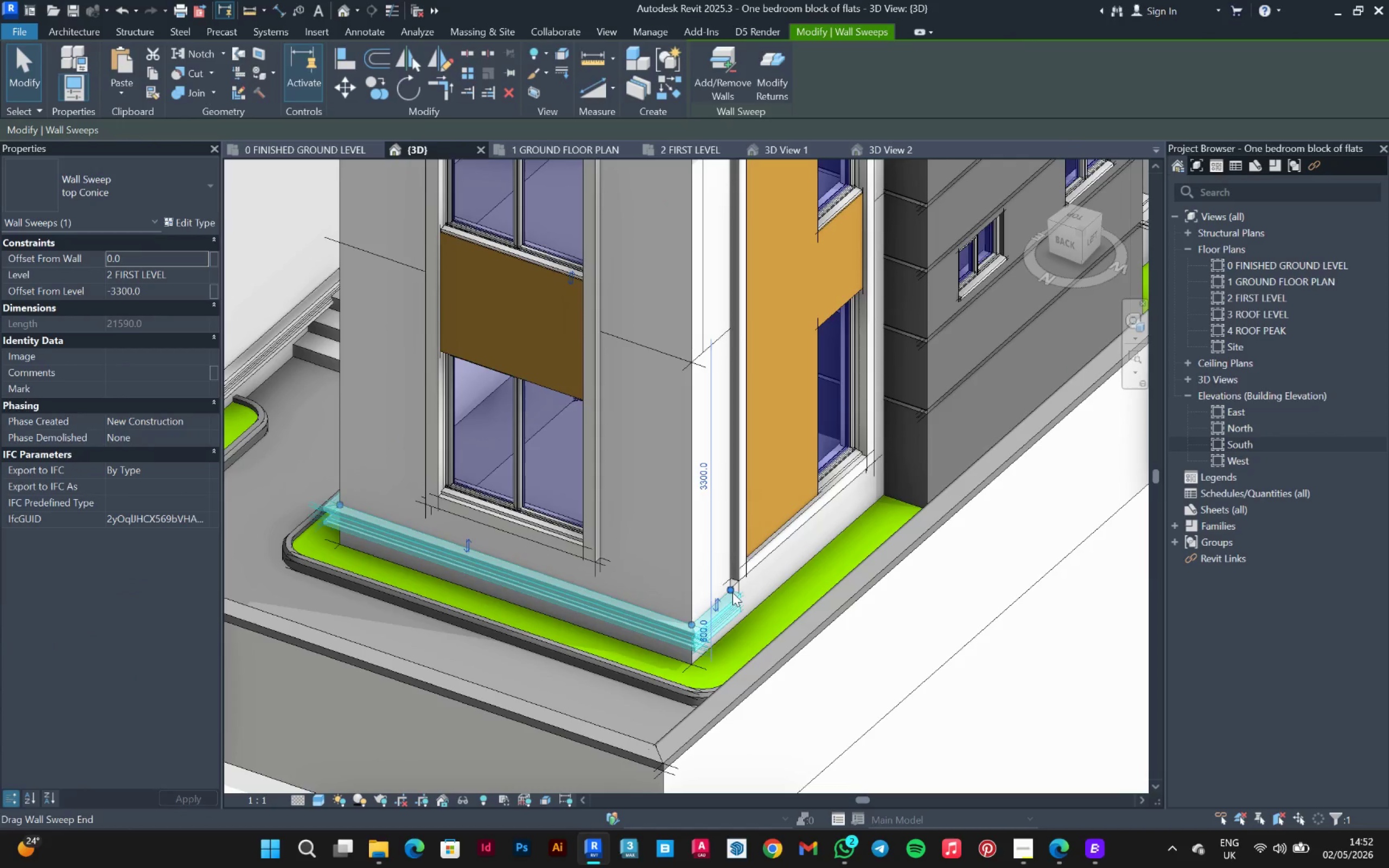 
scroll: coordinate [730, 616], scroll_direction: up, amount: 5.0
 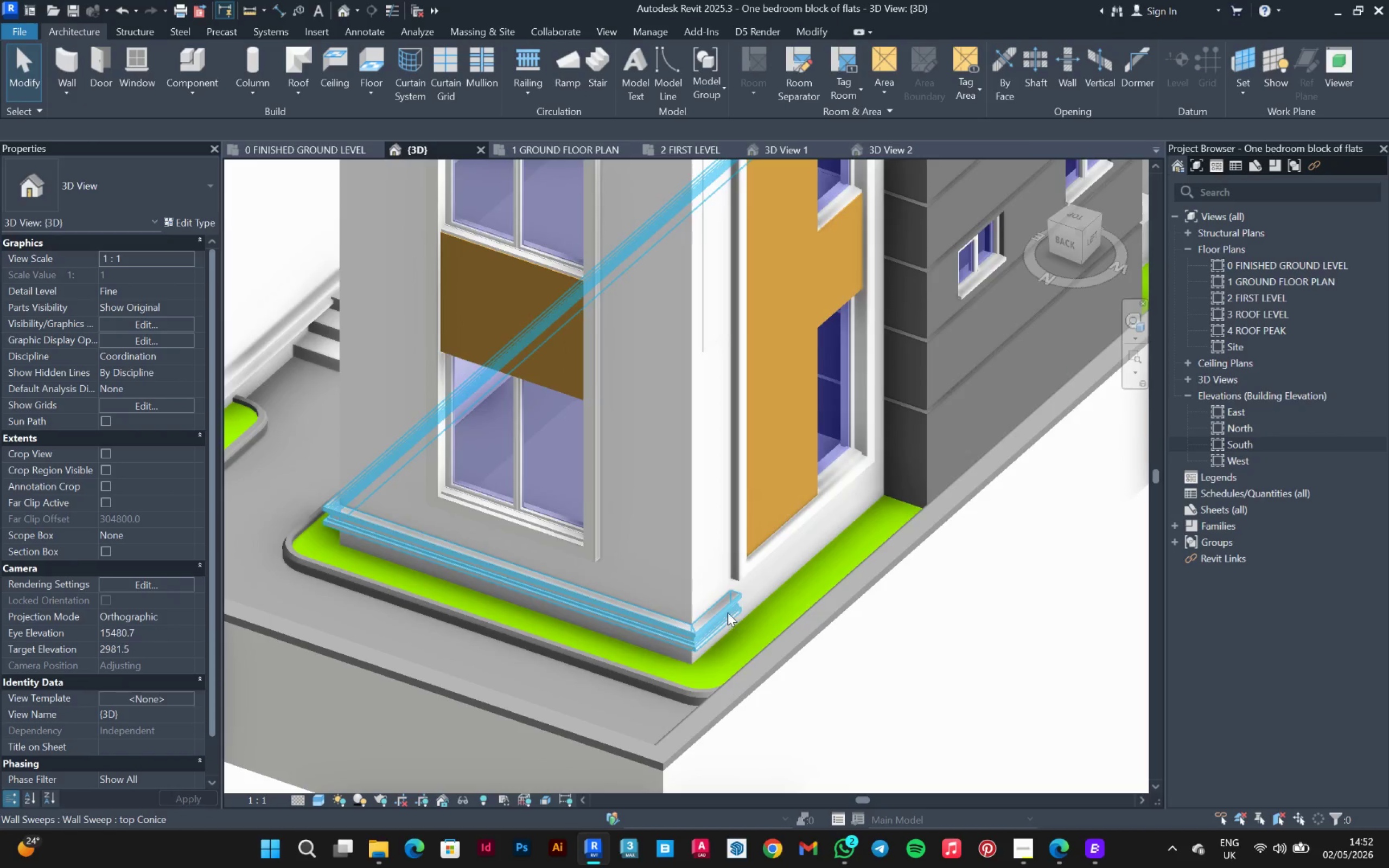 
left_click_drag(start_coordinate=[734, 591], to_coordinate=[887, 461])
 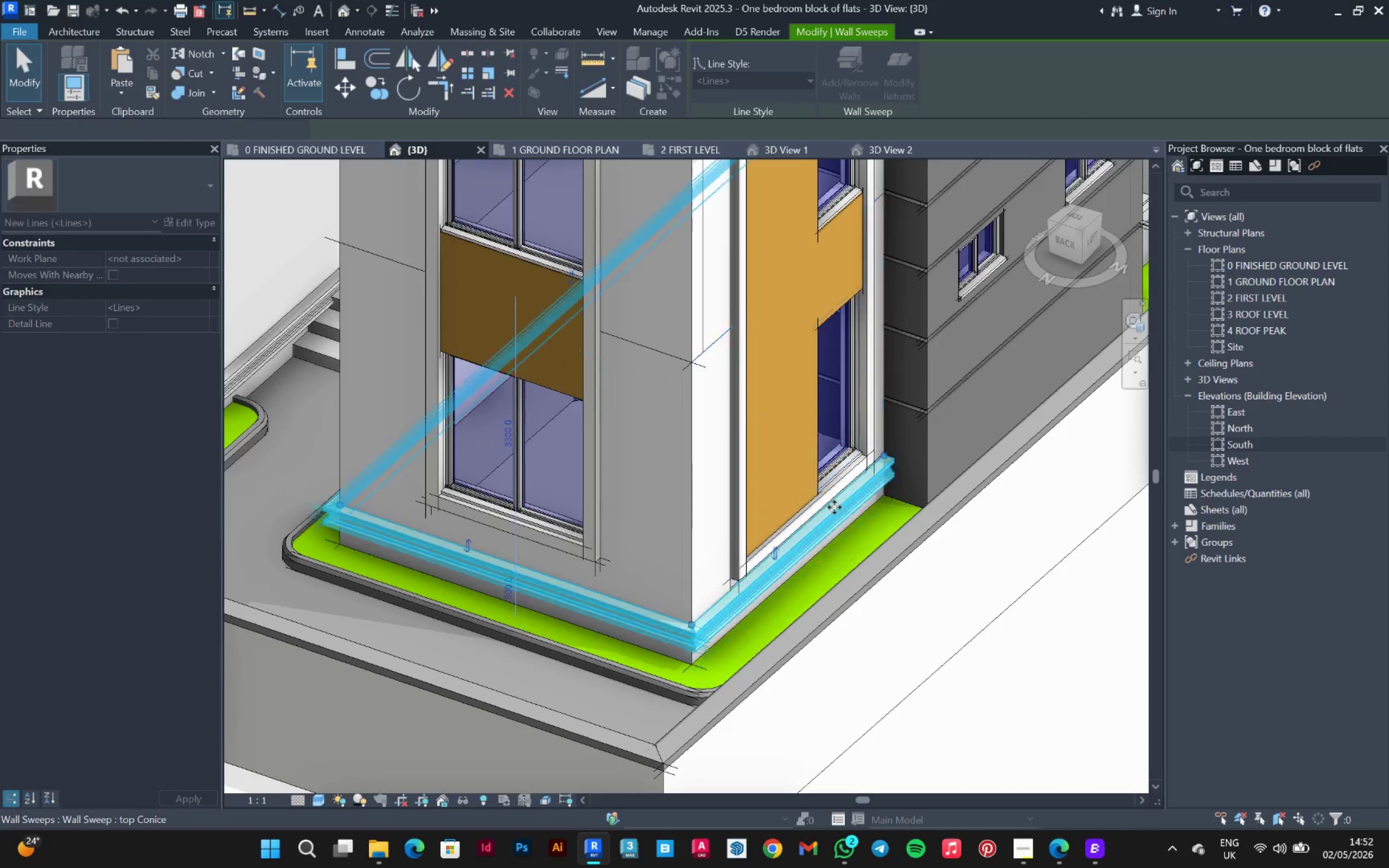 
hold_key(key=ShiftLeft, duration=1.53)
 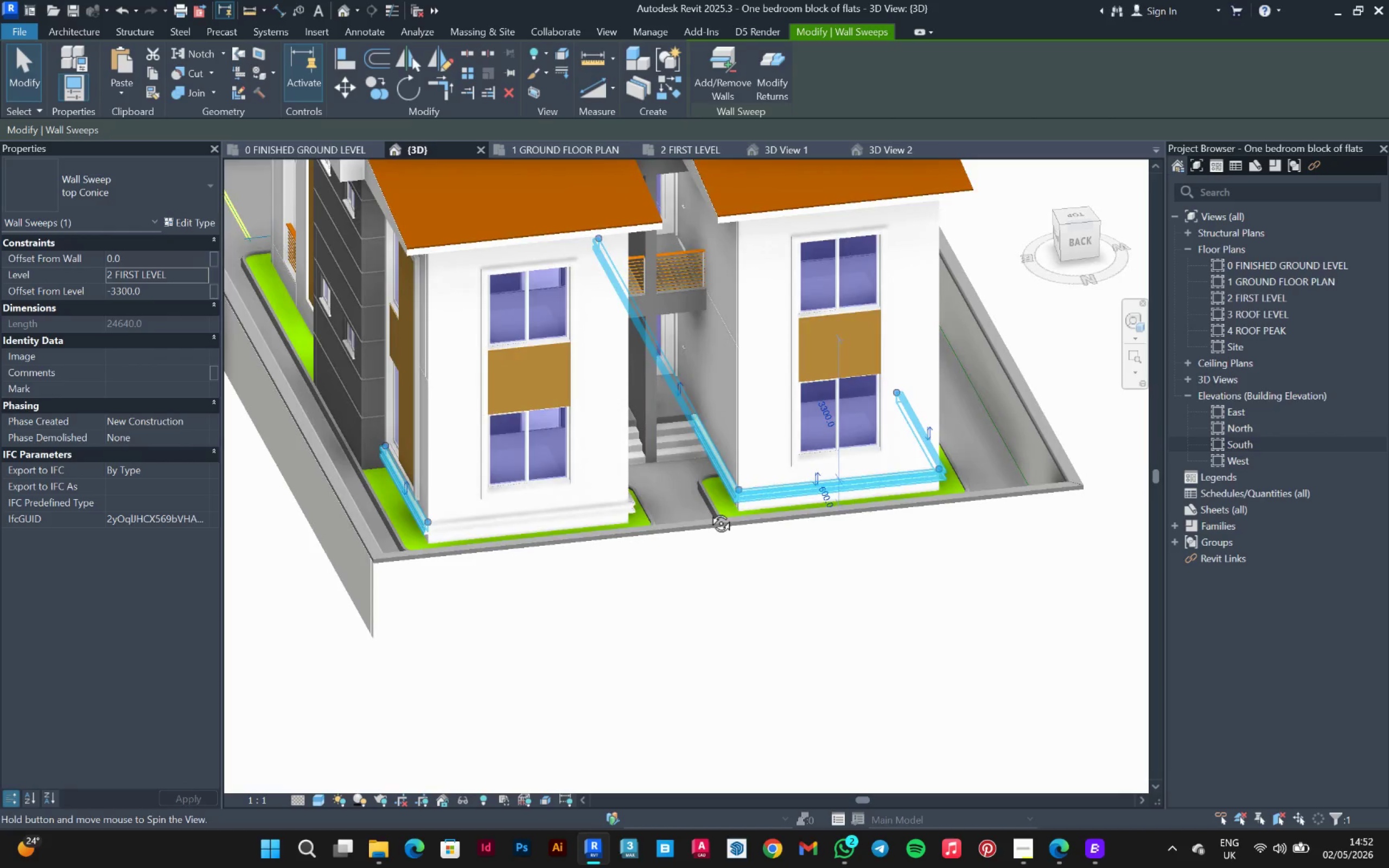 
scroll: coordinate [597, 563], scroll_direction: down, amount: 4.0
 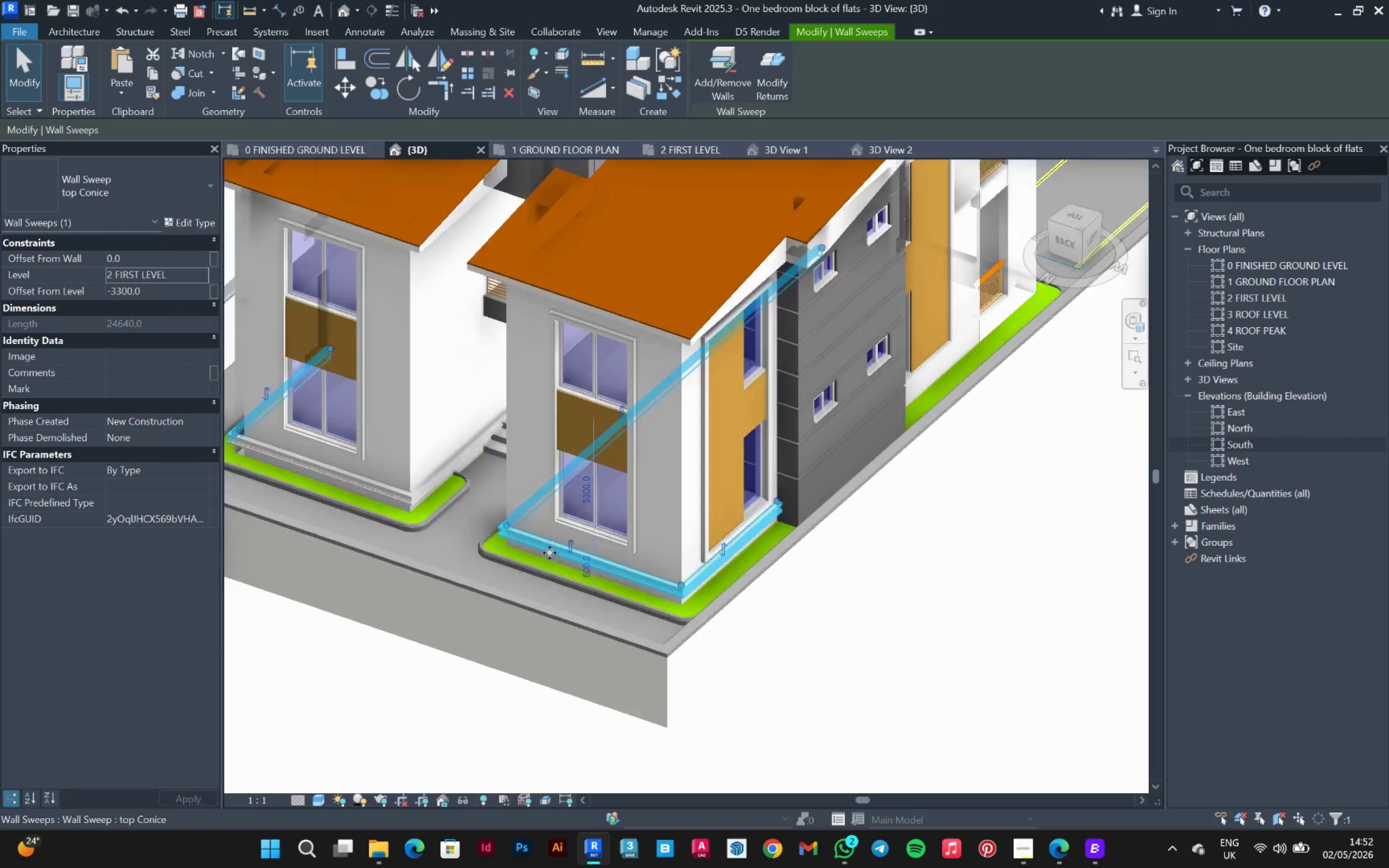 
key(Shift+ShiftLeft)
 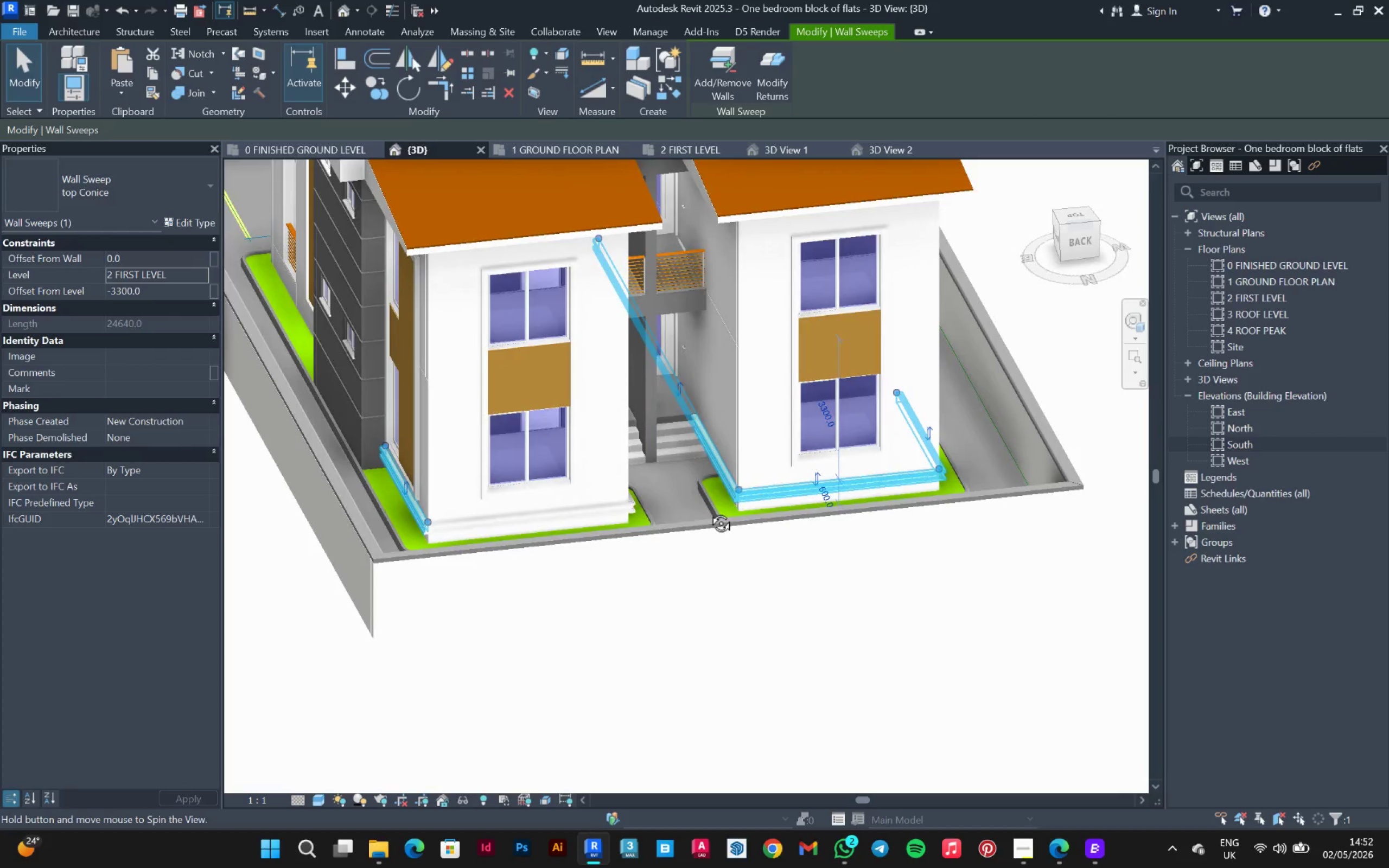 
key(Shift+ShiftLeft)
 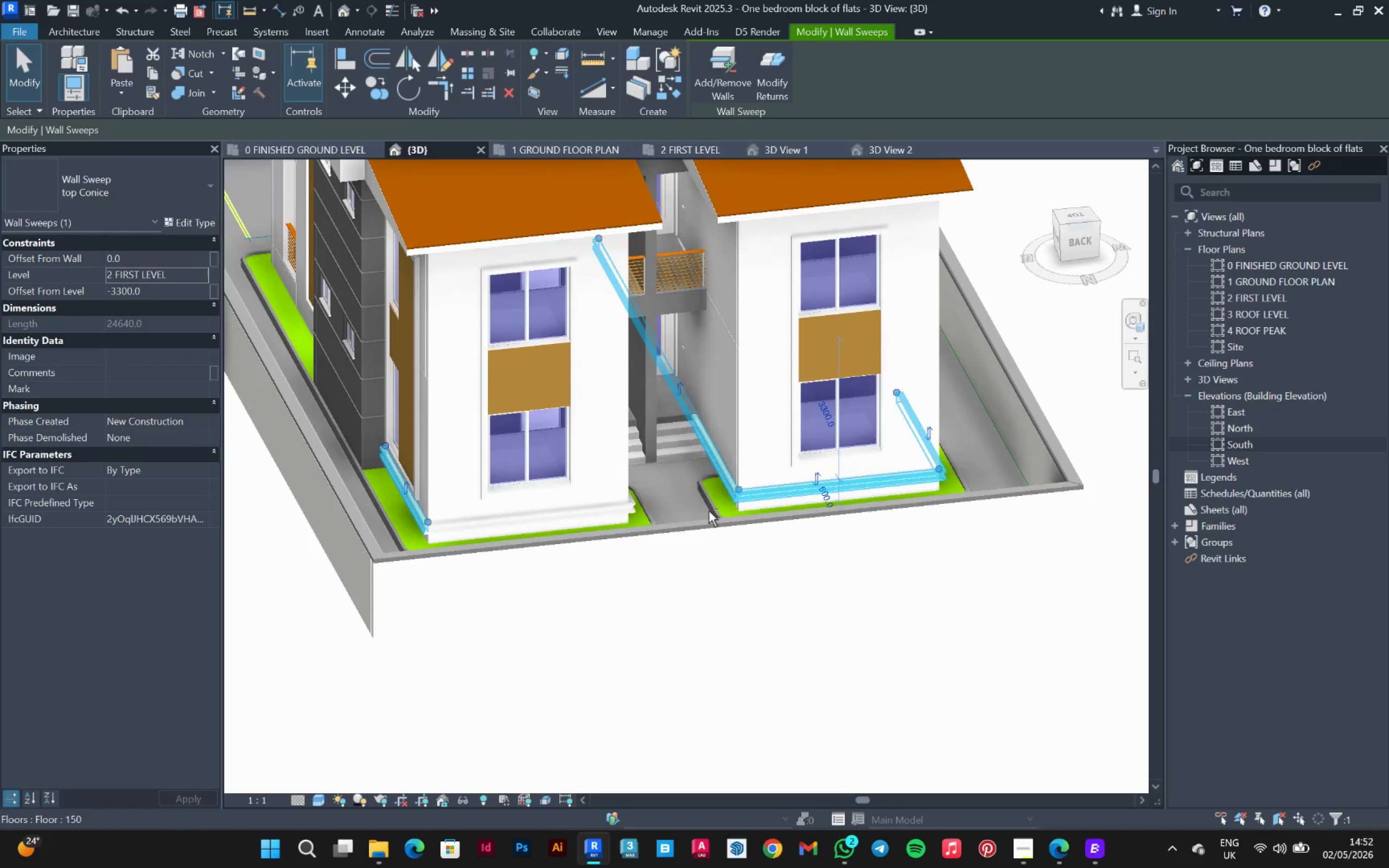 
key(Shift+ShiftLeft)
 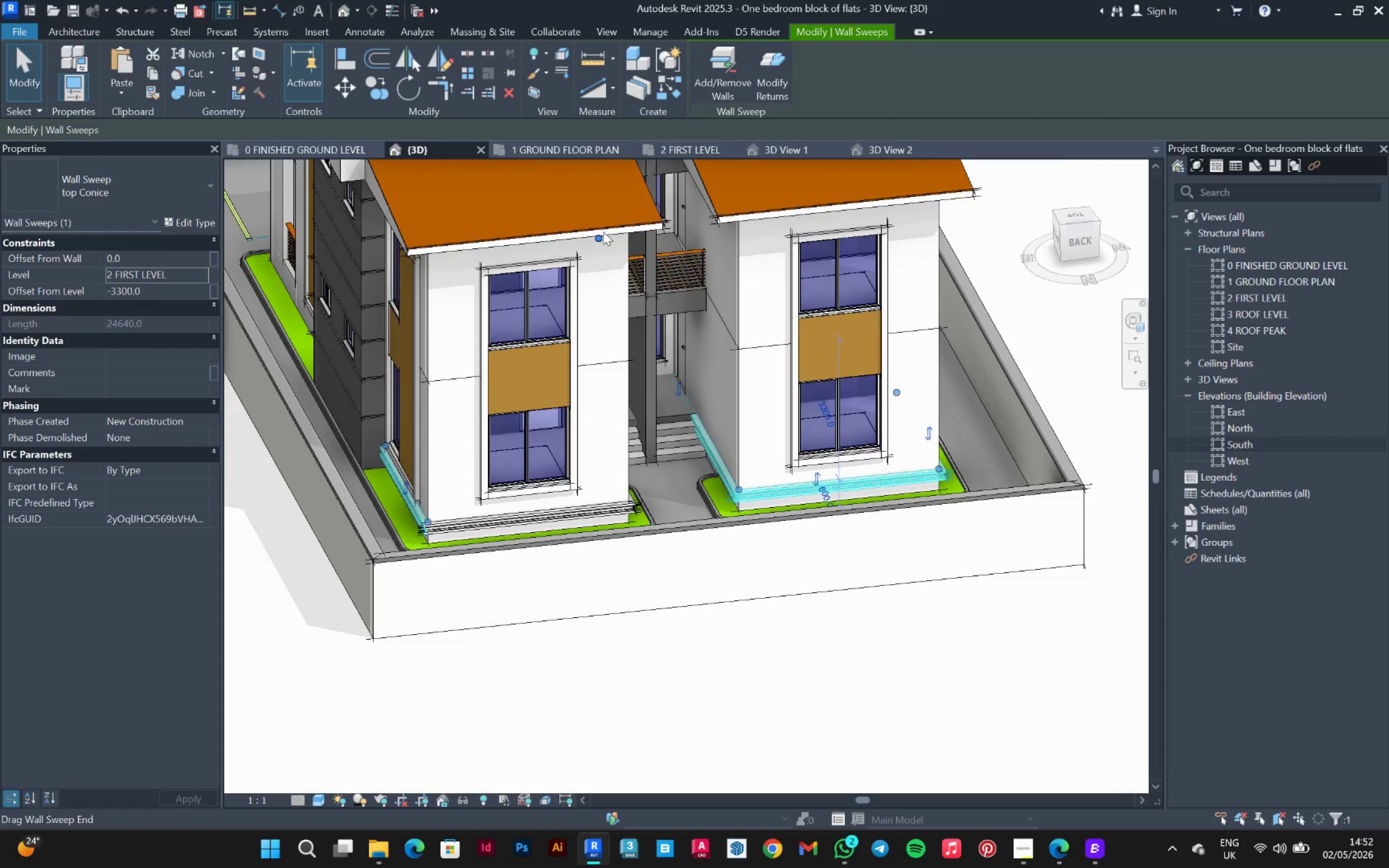 
left_click_drag(start_coordinate=[603, 238], to_coordinate=[700, 411])
 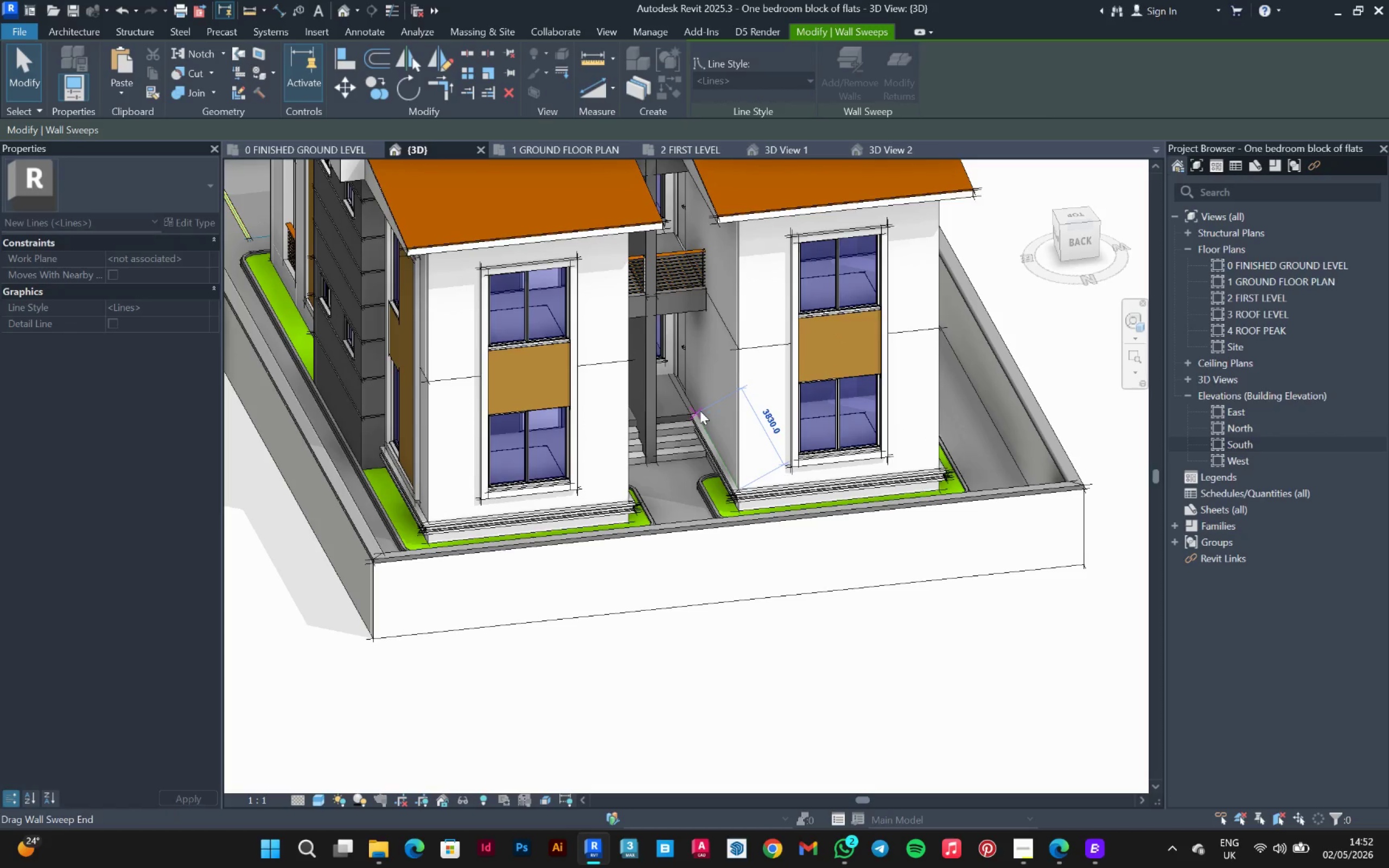 
scroll: coordinate [697, 413], scroll_direction: up, amount: 11.0
 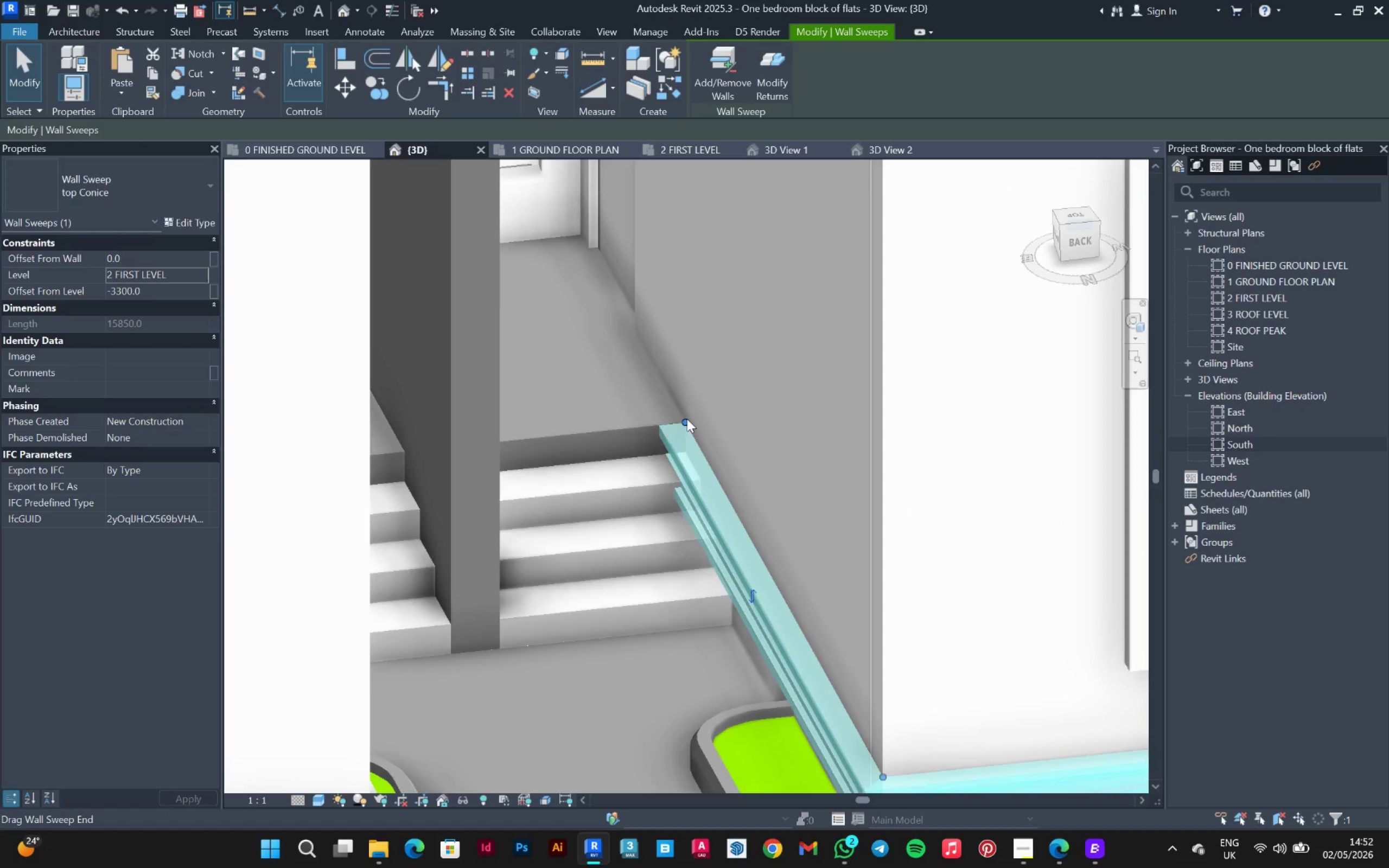 
scroll: coordinate [687, 419], scroll_direction: down, amount: 11.0
 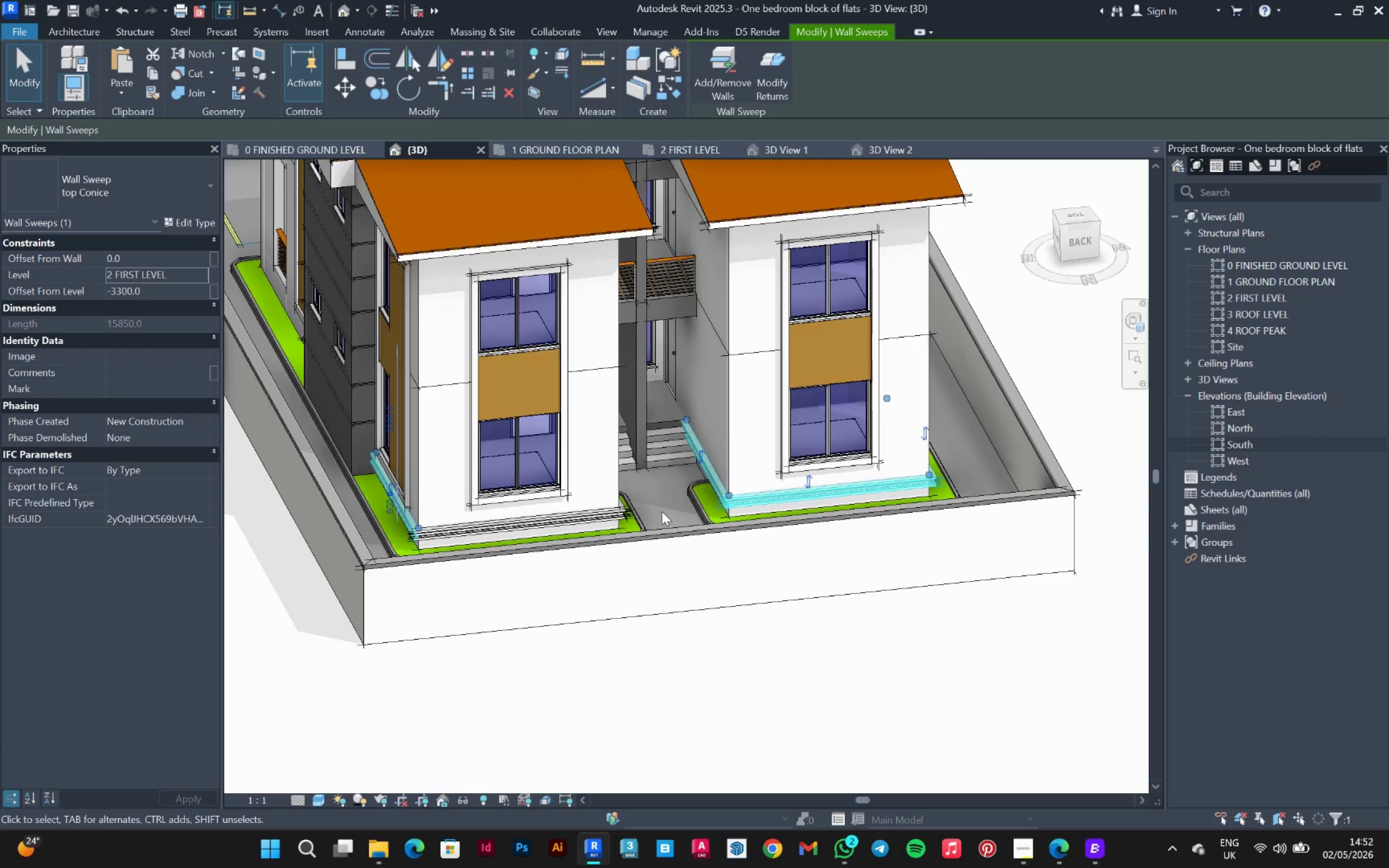 
left_click([662, 503])
 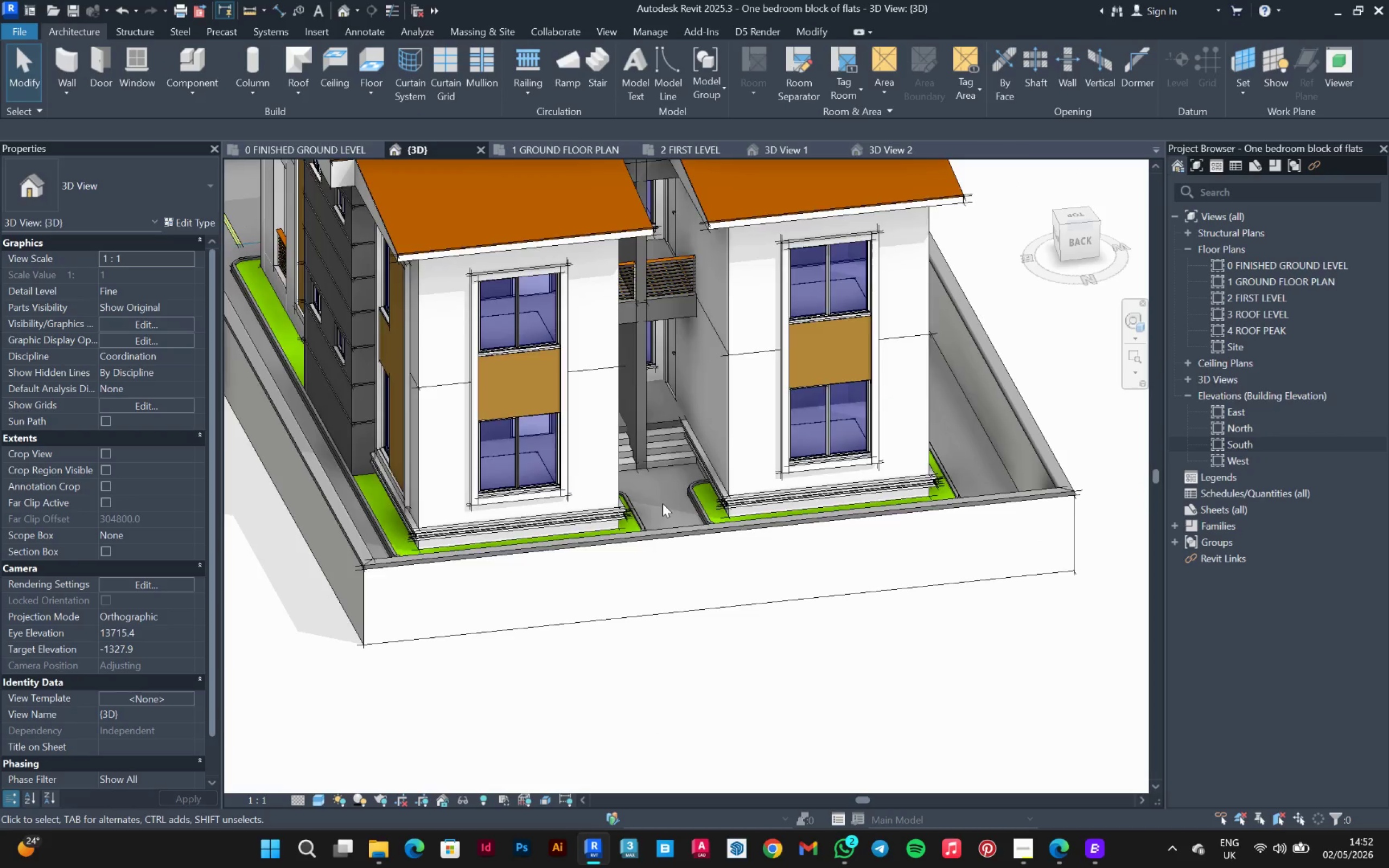 
hold_key(key=ShiftLeft, duration=0.97)
 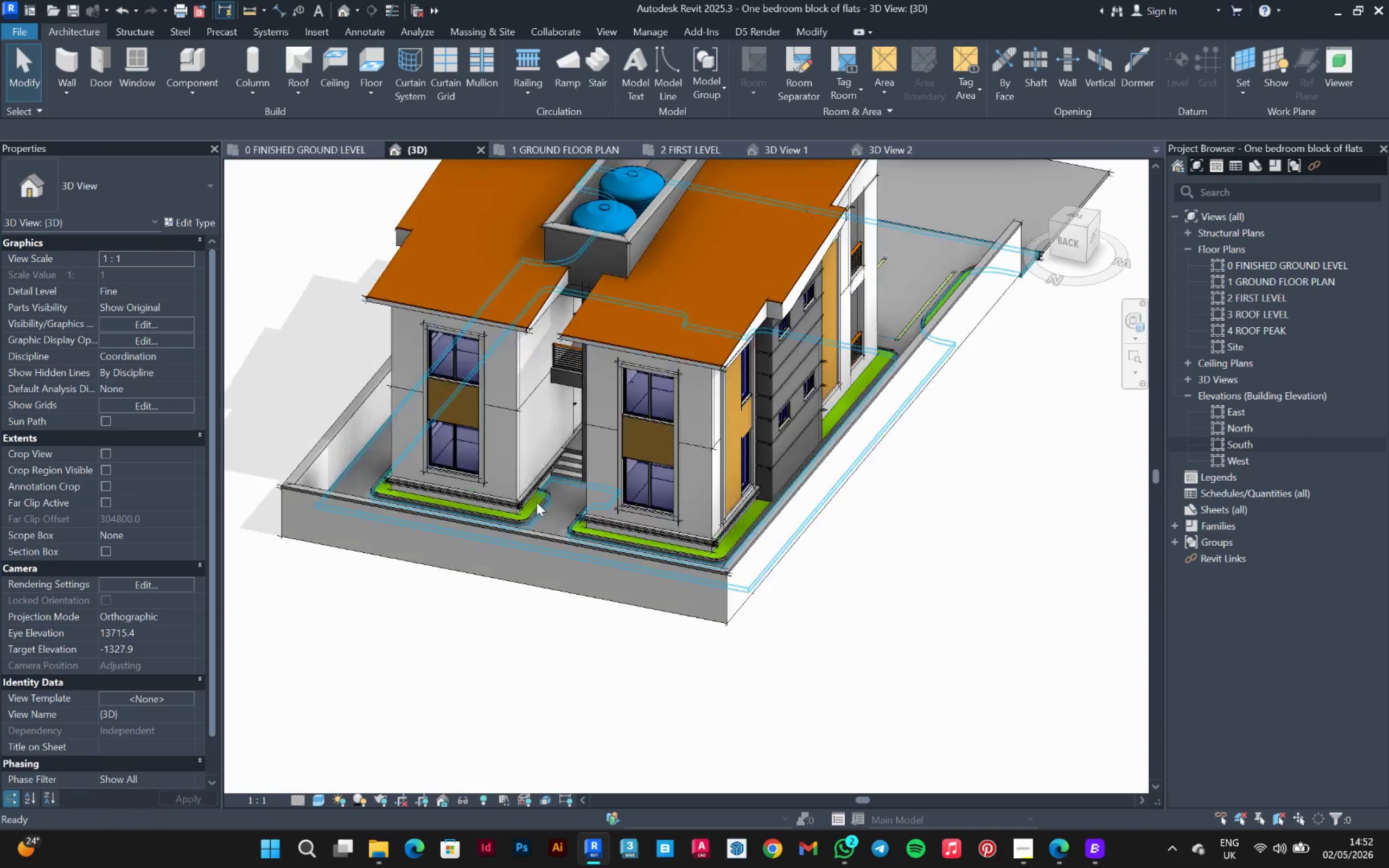 
scroll: coordinate [662, 503], scroll_direction: down, amount: 3.0
 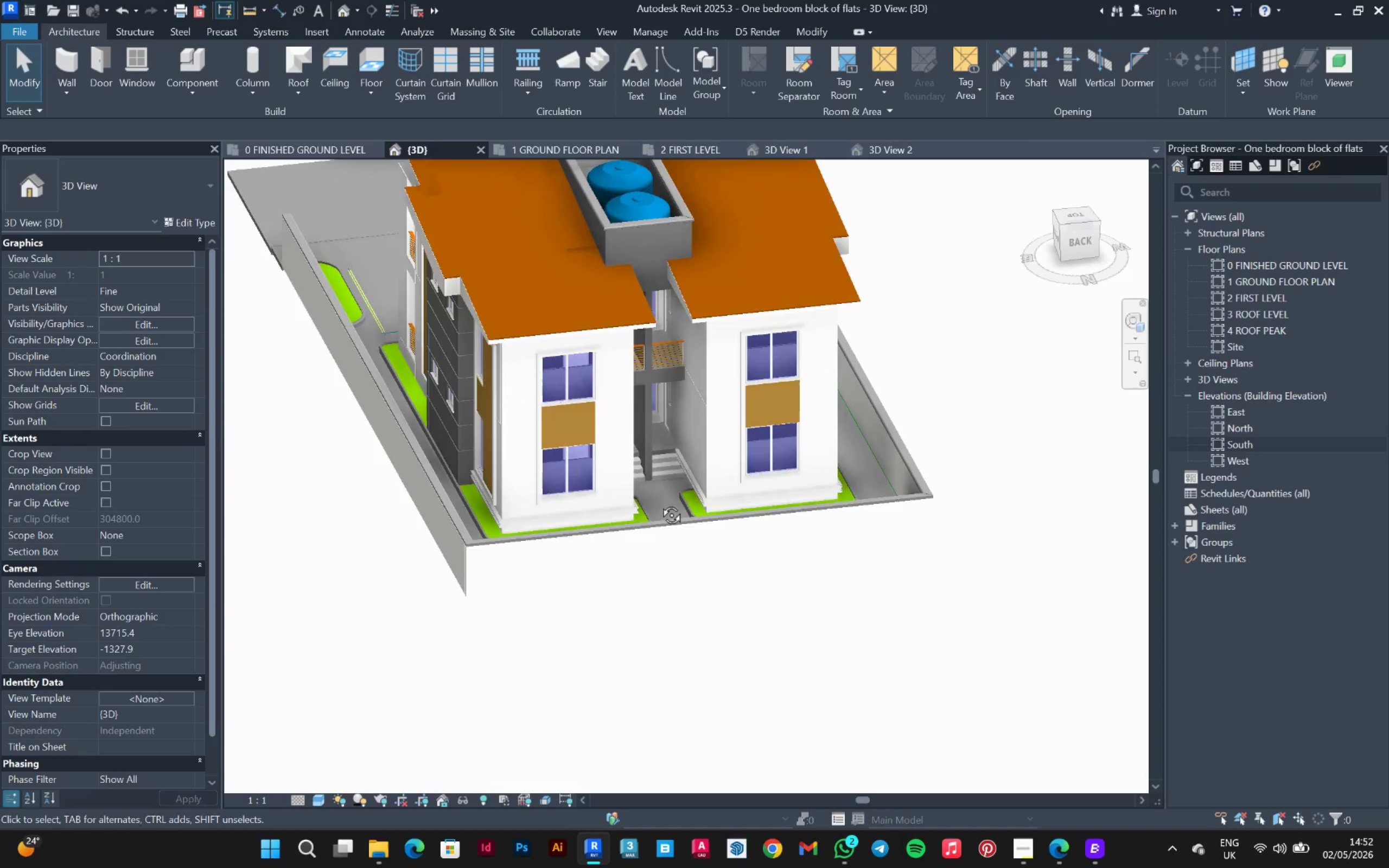 
left_click([553, 471])
 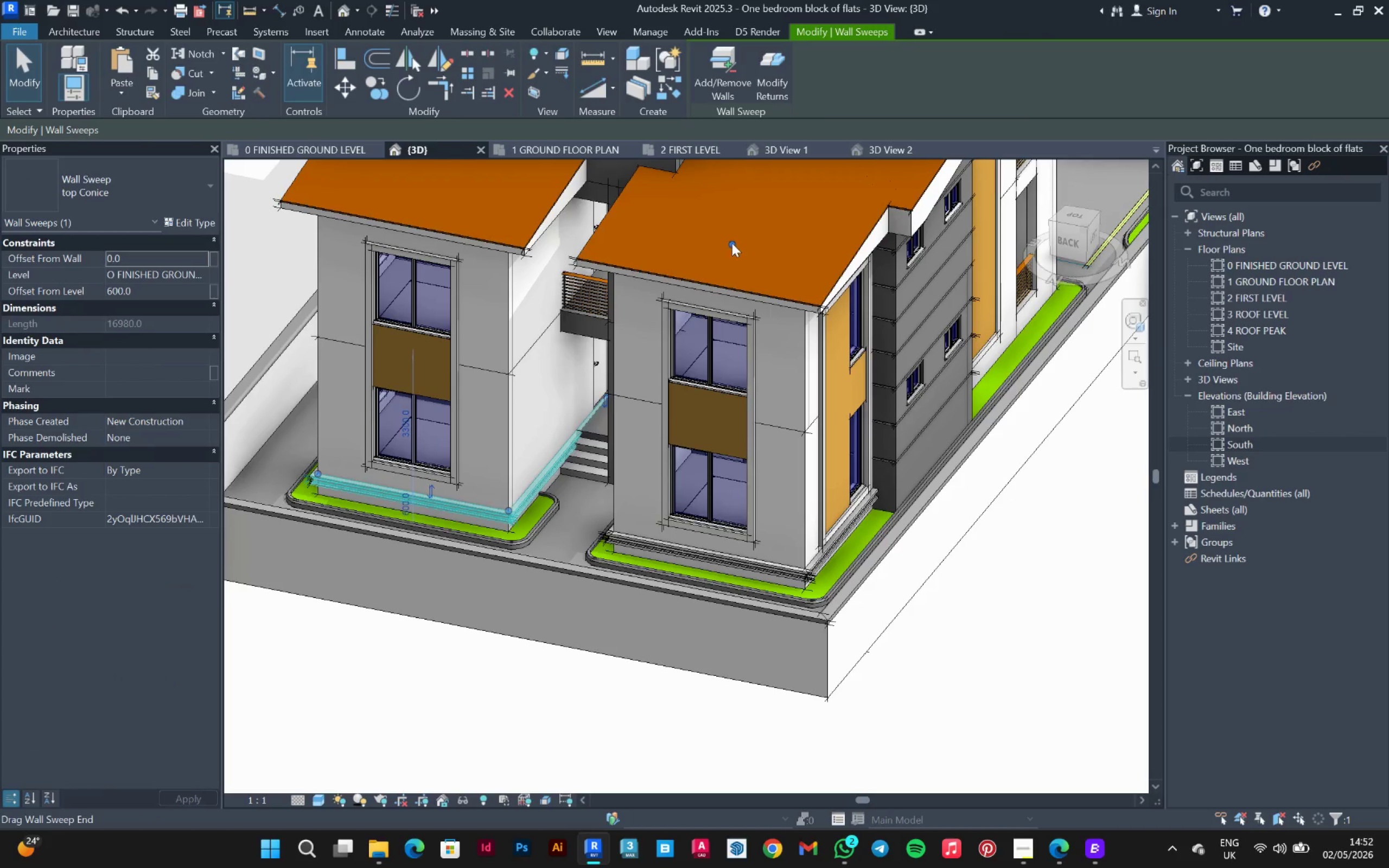 
scroll: coordinate [533, 481], scroll_direction: up, amount: 3.0
 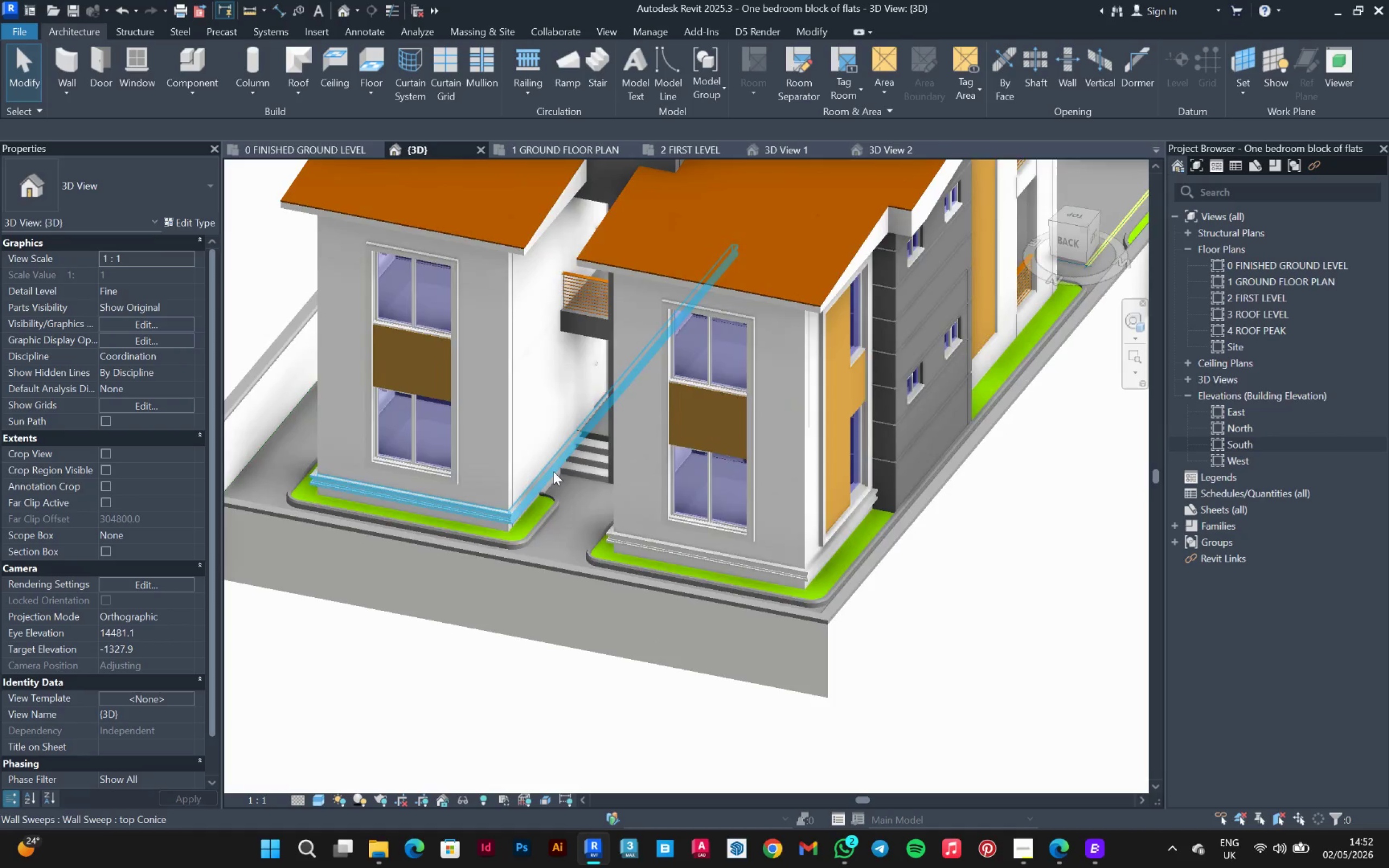 
left_click_drag(start_coordinate=[733, 241], to_coordinate=[575, 429])
 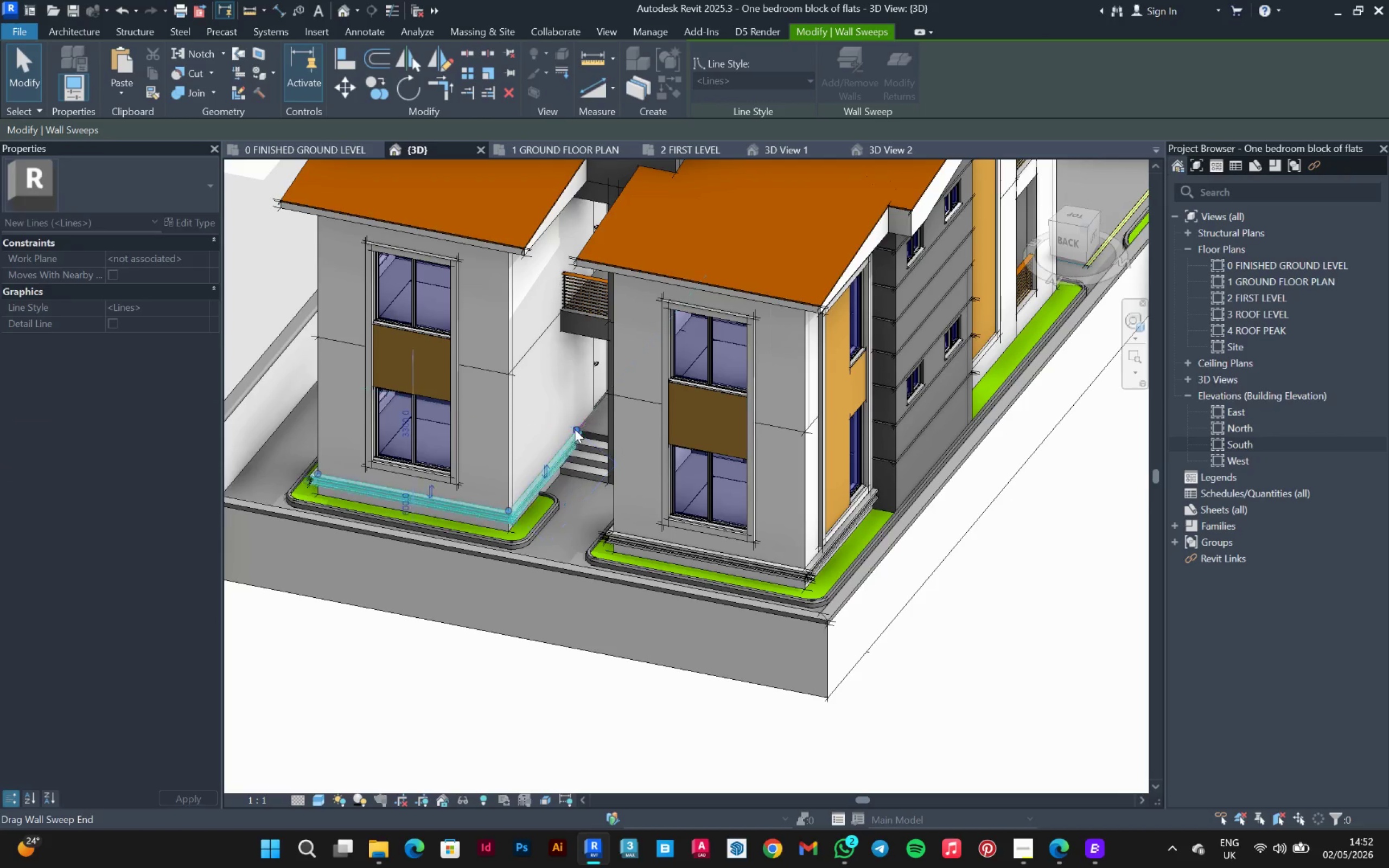 
hold_key(key=ShiftLeft, duration=1.47)
 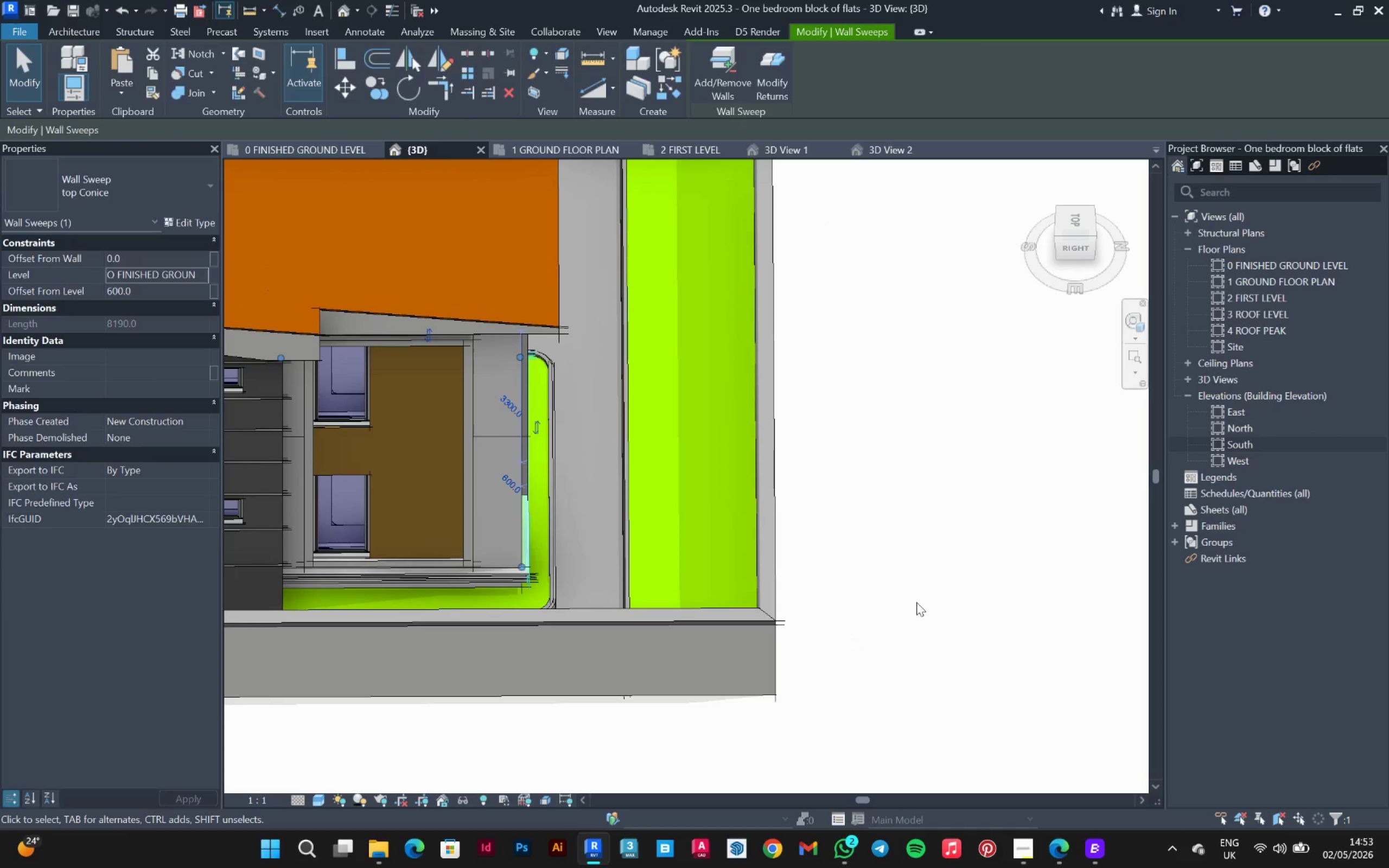 
scroll: coordinate [579, 431], scroll_direction: up, amount: 1.0
 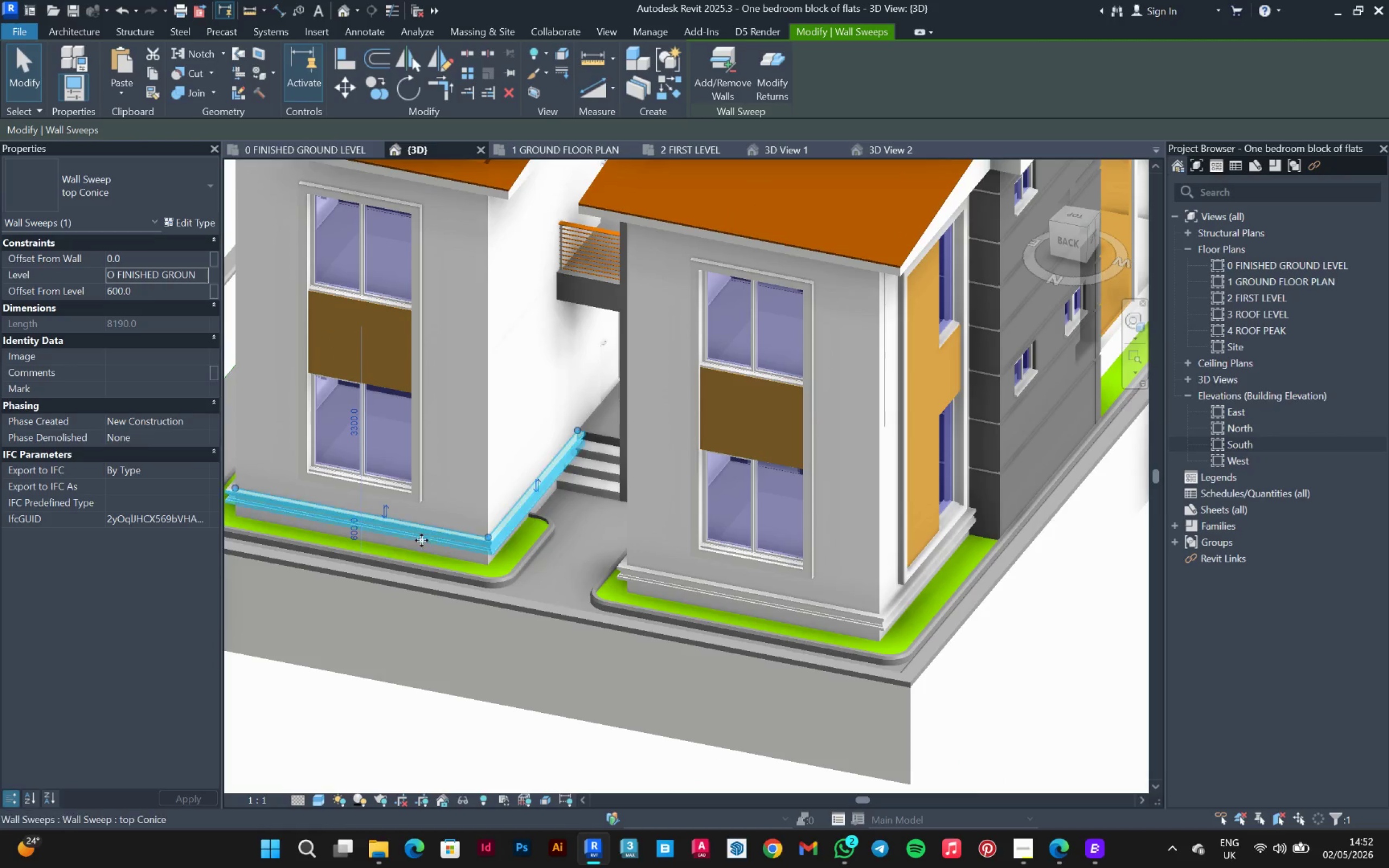 
left_click([916, 602])
 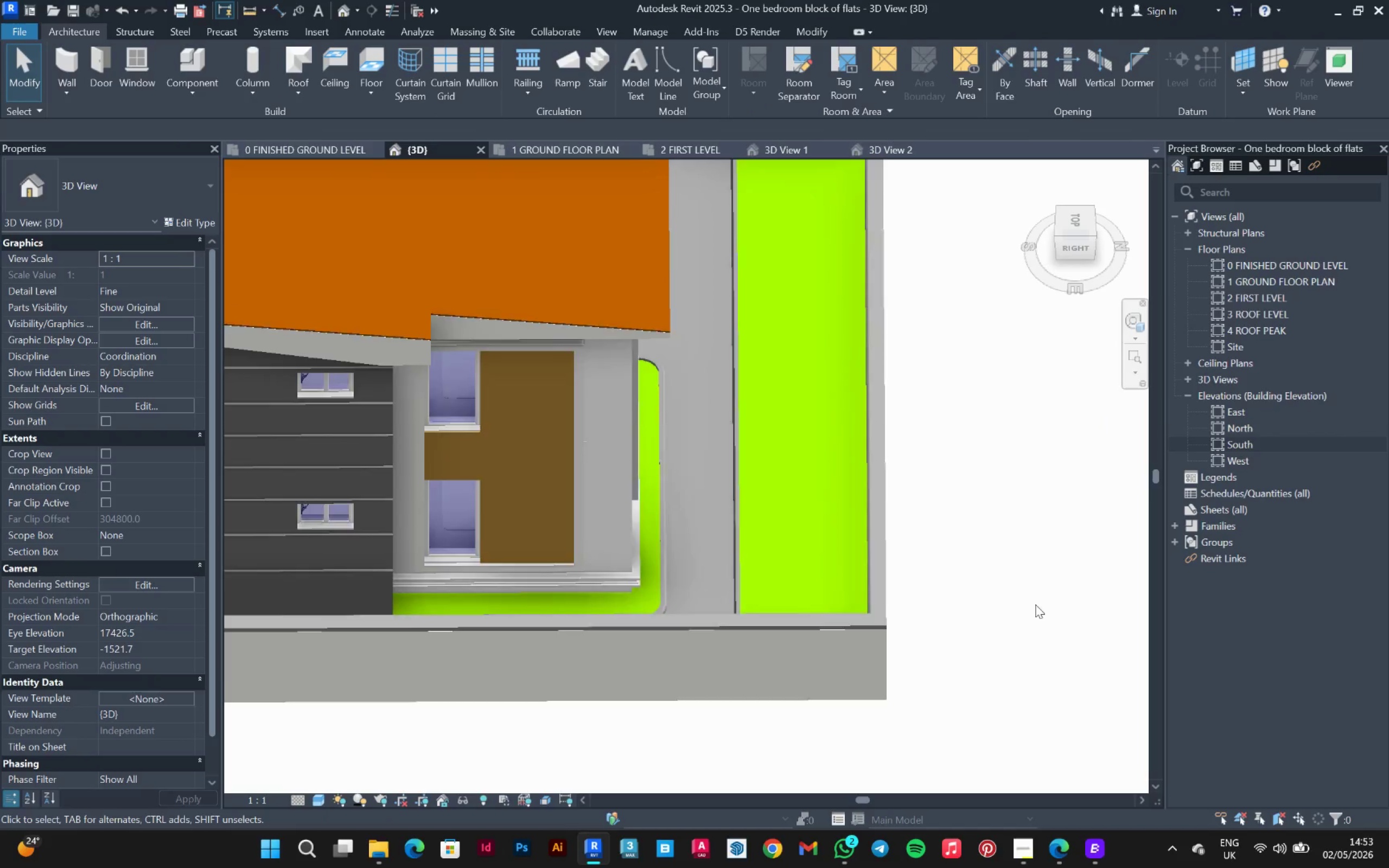 
hold_key(key=ShiftLeft, duration=0.78)
 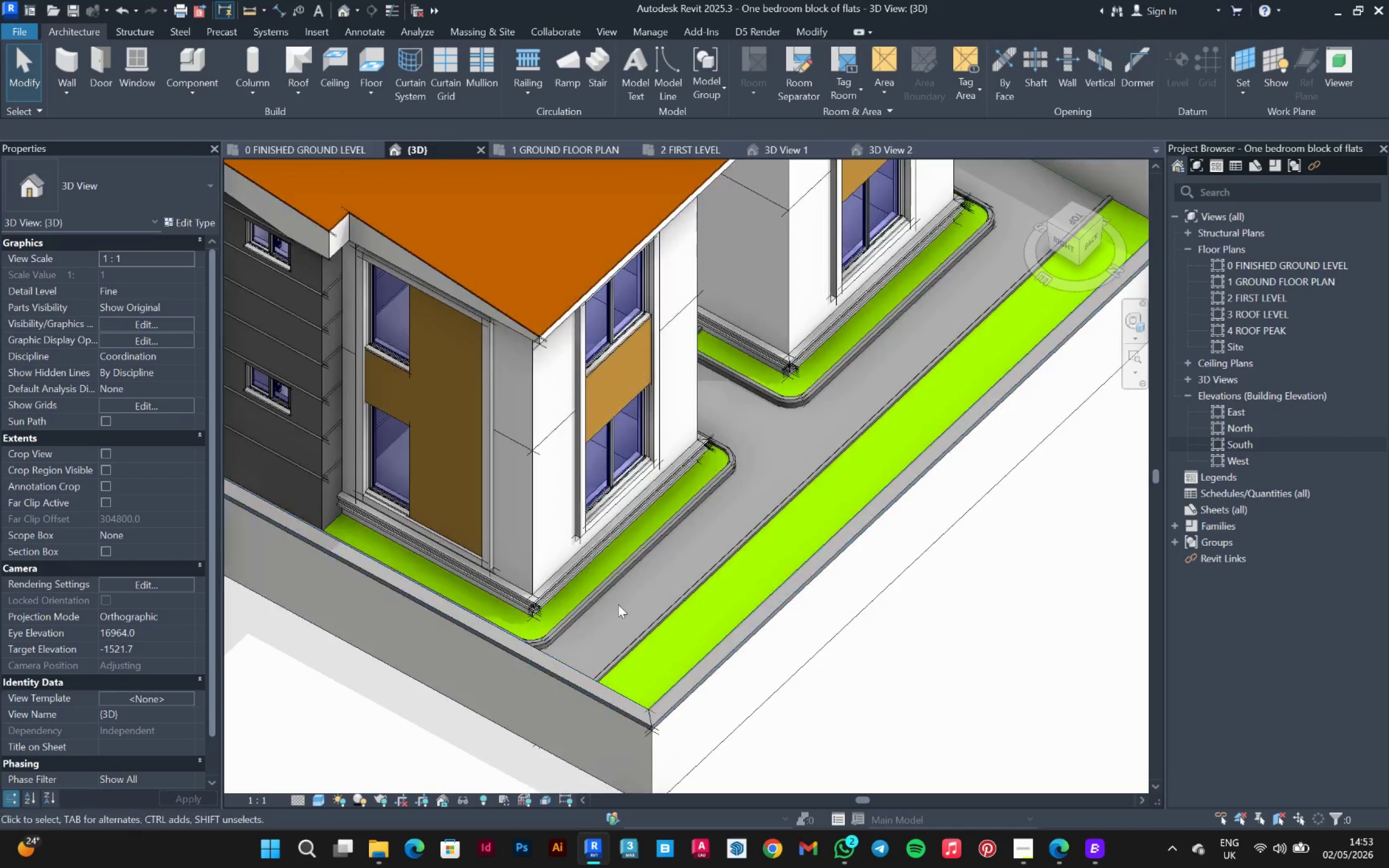 
scroll: coordinate [511, 606], scroll_direction: up, amount: 5.0
 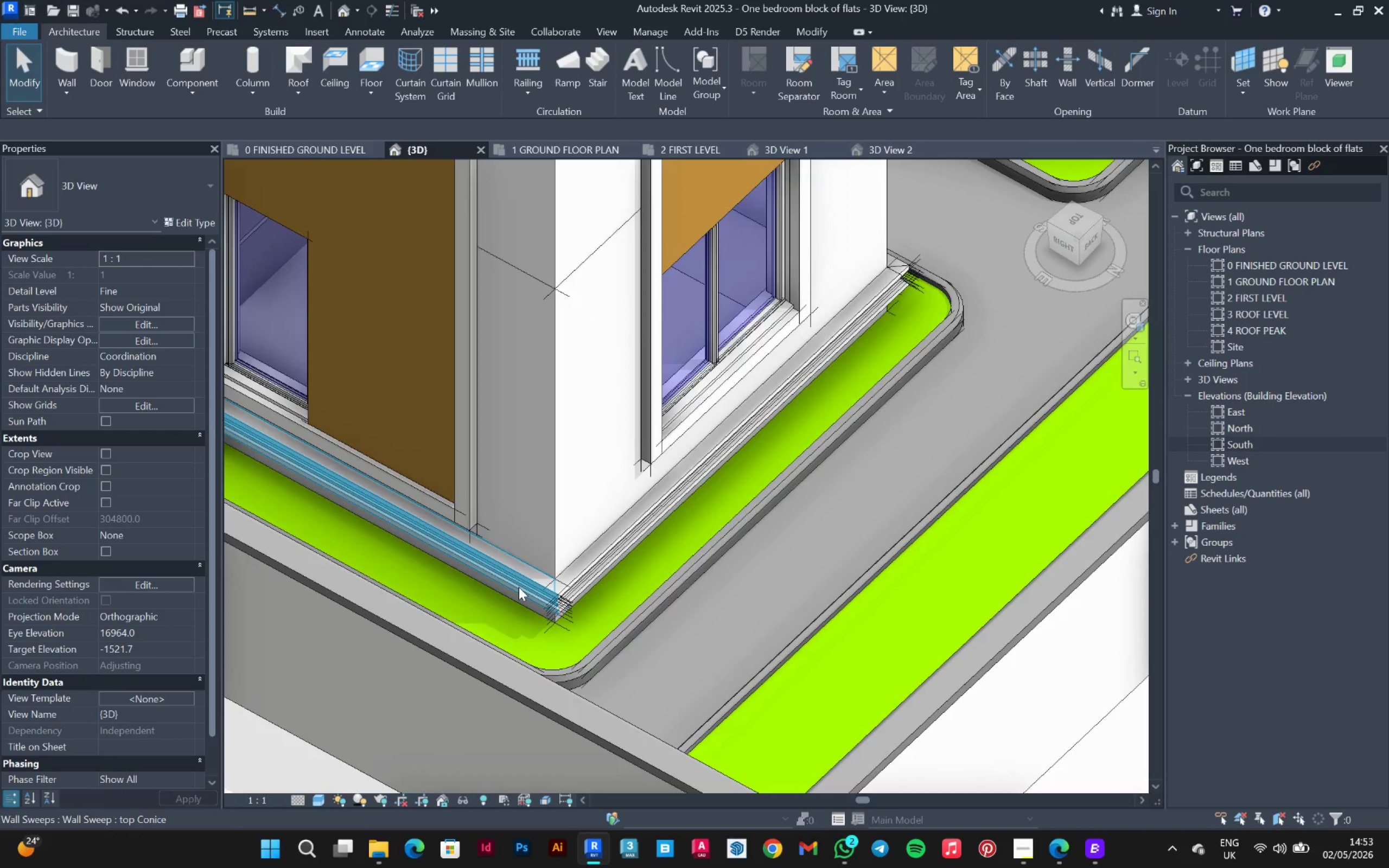 
left_click([519, 587])
 